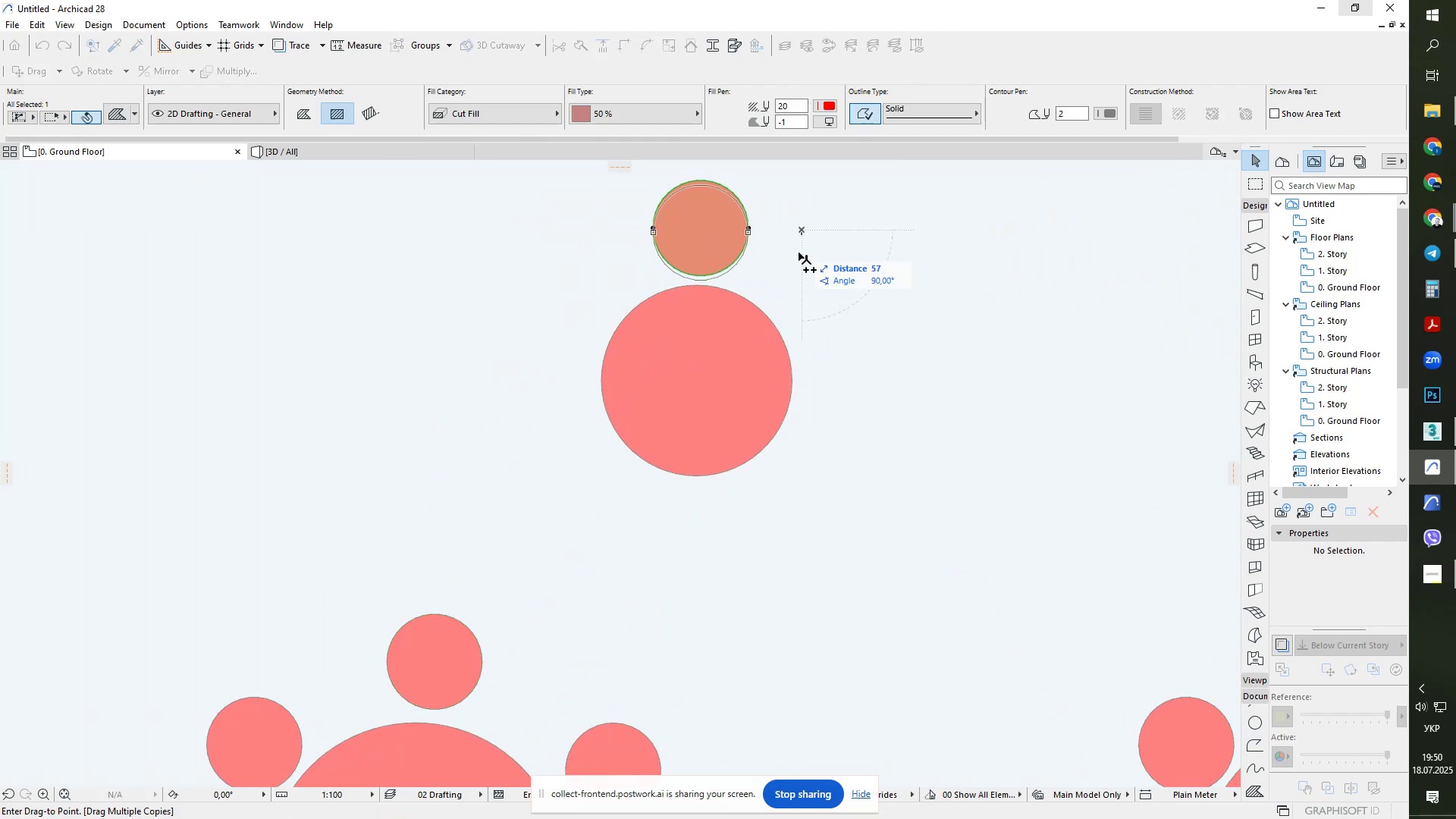 
hold_key(key=ShiftLeft, duration=1.0)
left_click([792, 541])
 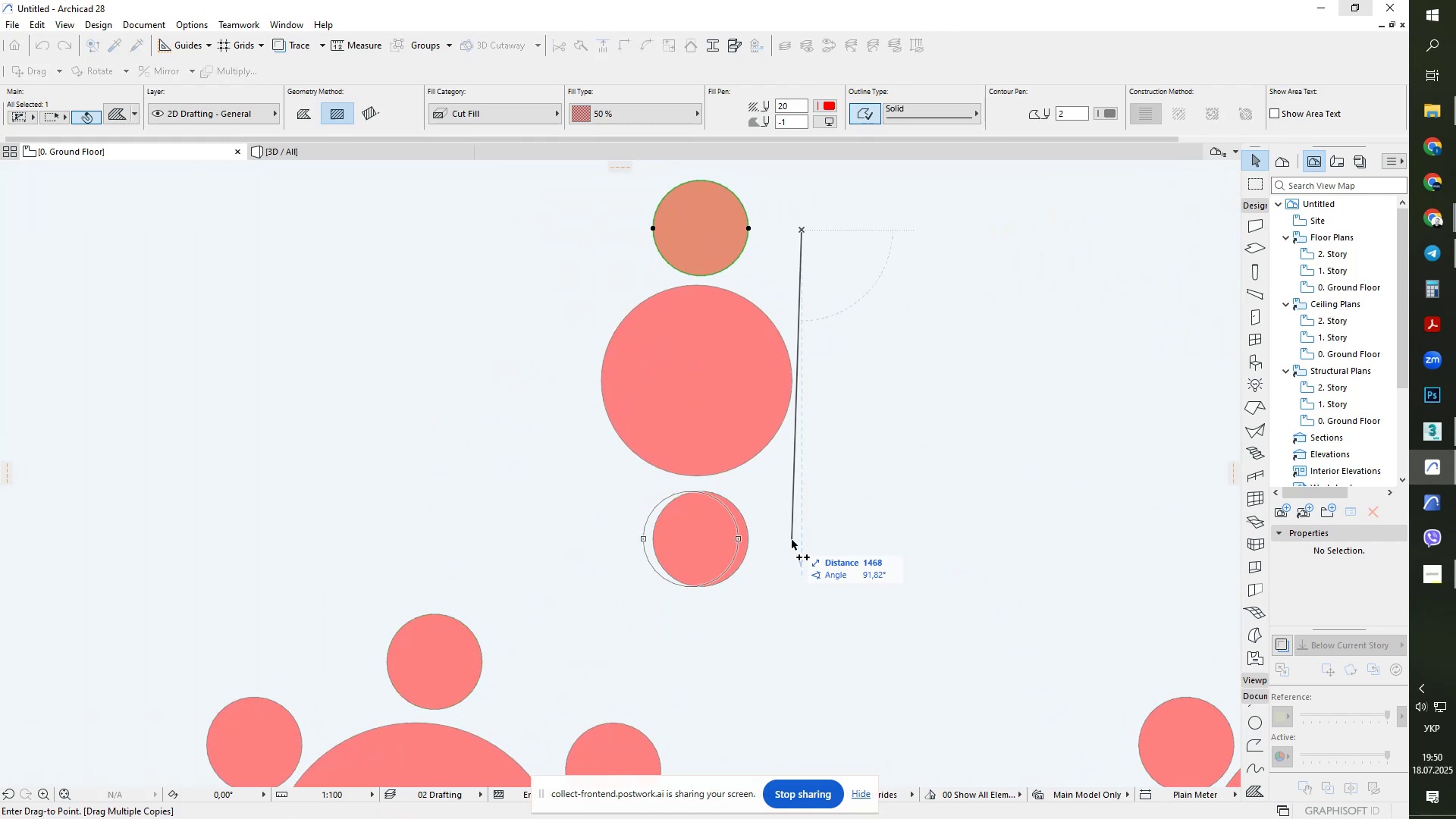 
key(Escape)
 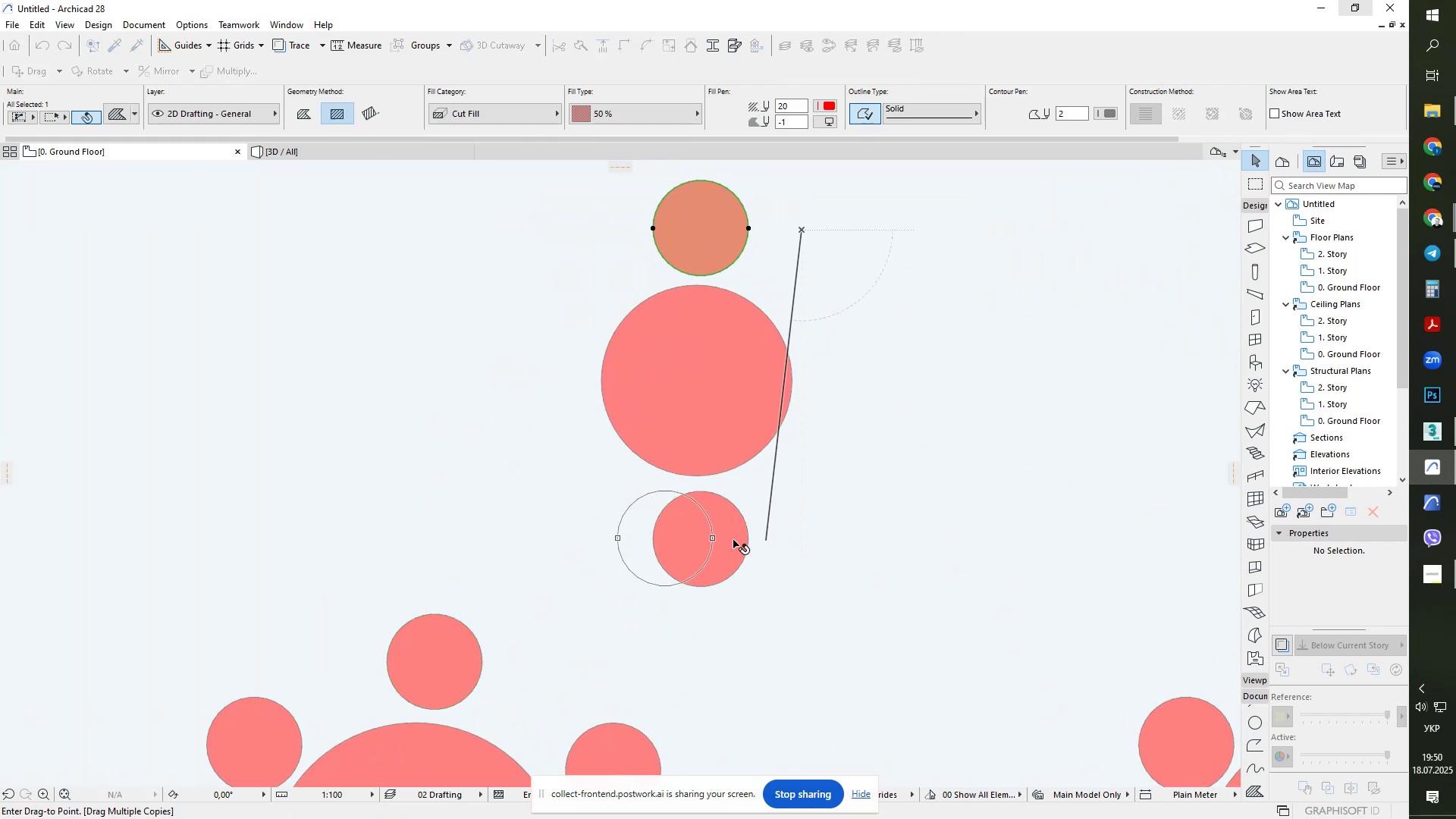 
key(Escape)
 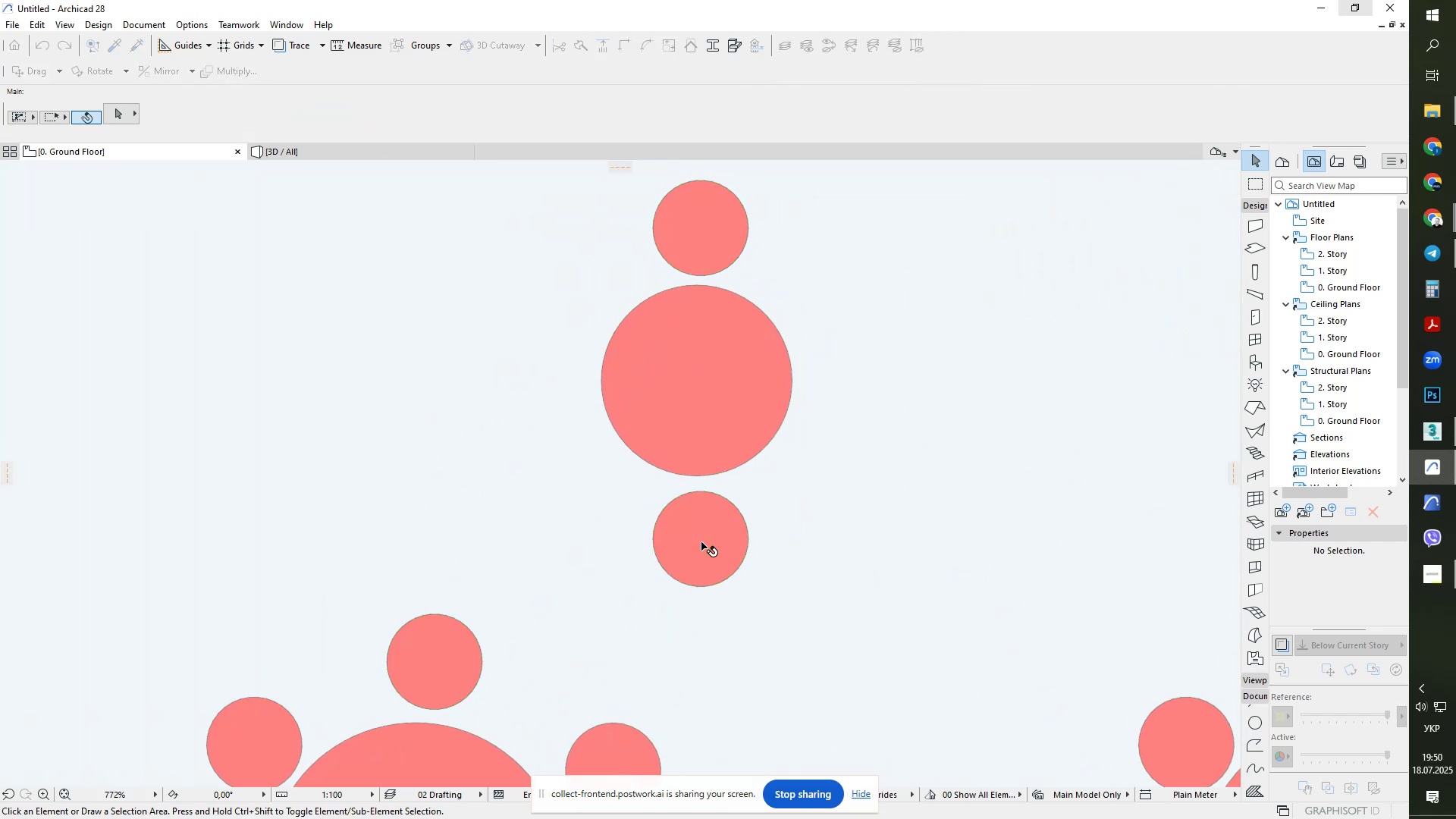 
left_click([701, 542])
 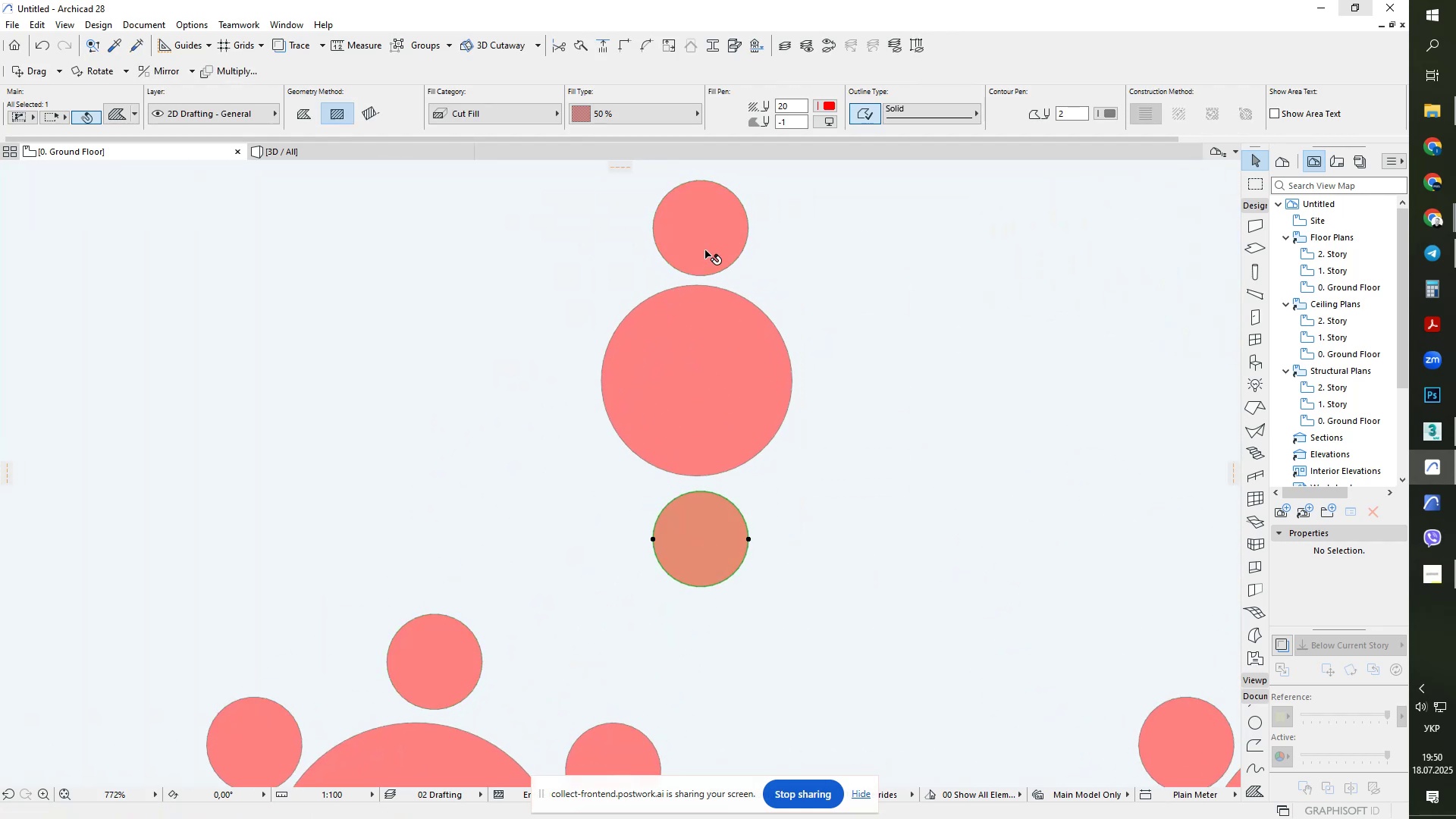 
key(Shift+ShiftLeft)
 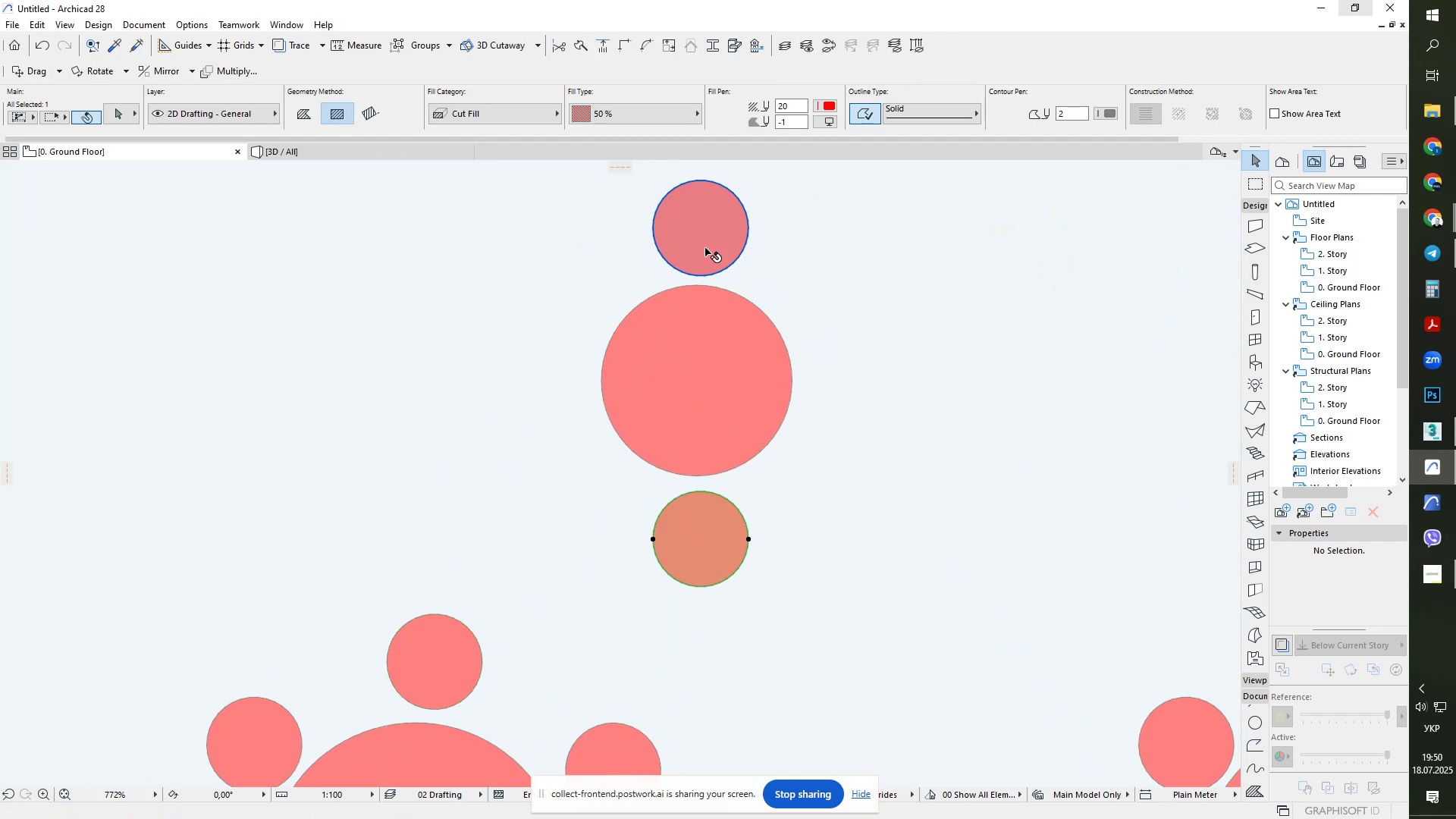 
double_click([705, 248])
 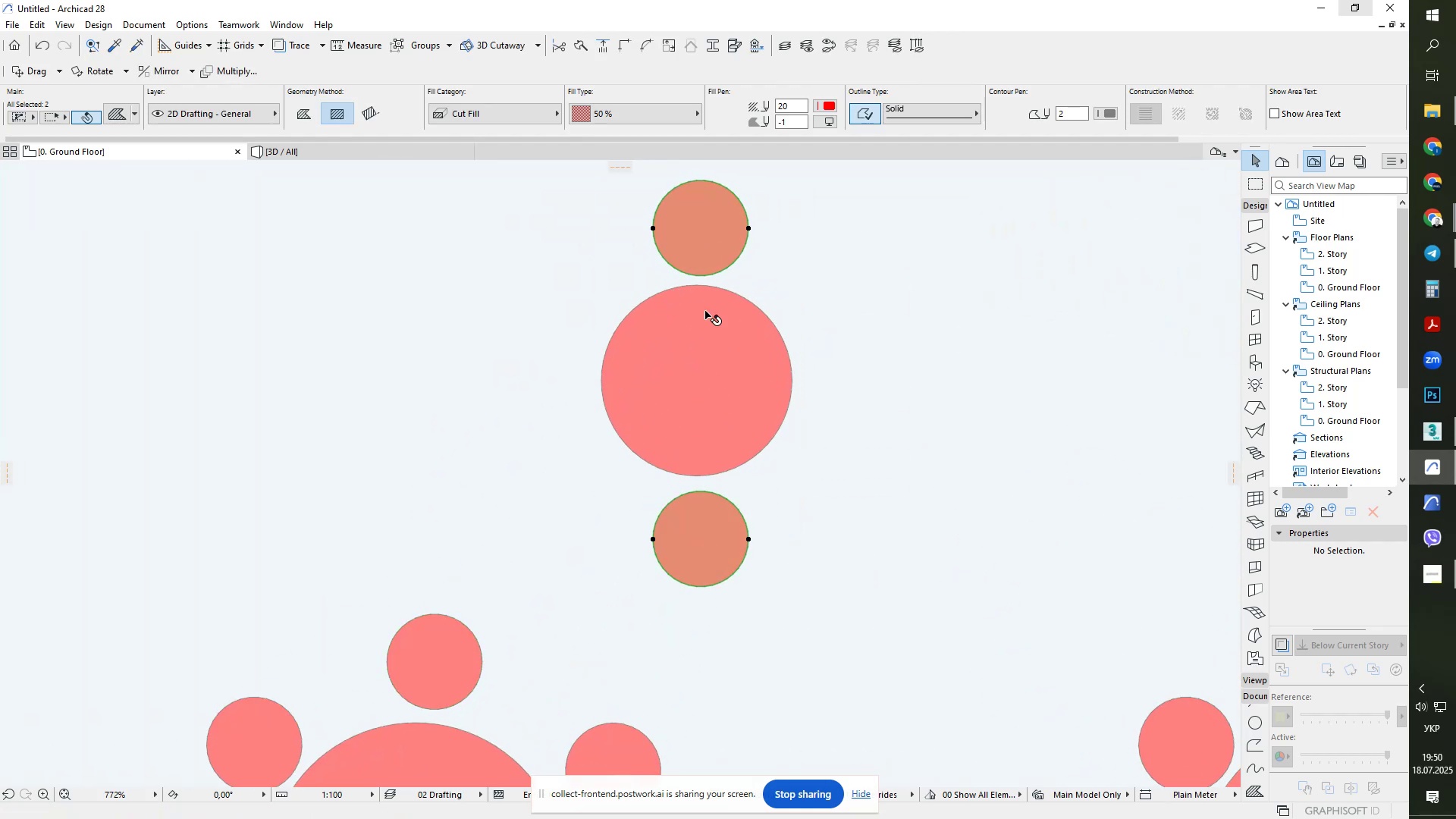 
key(Control+ControlLeft)
 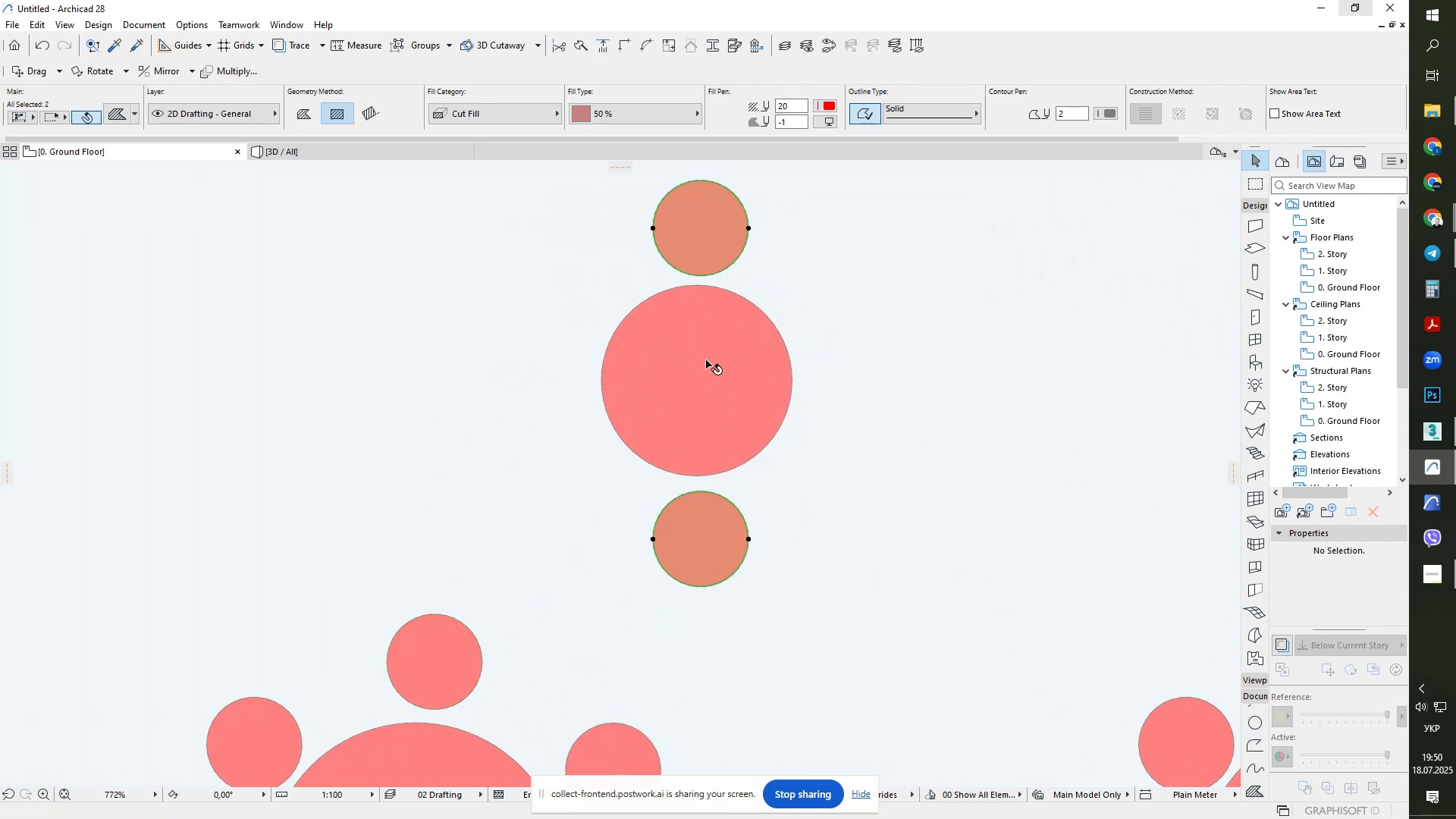 
key(Control+E)
 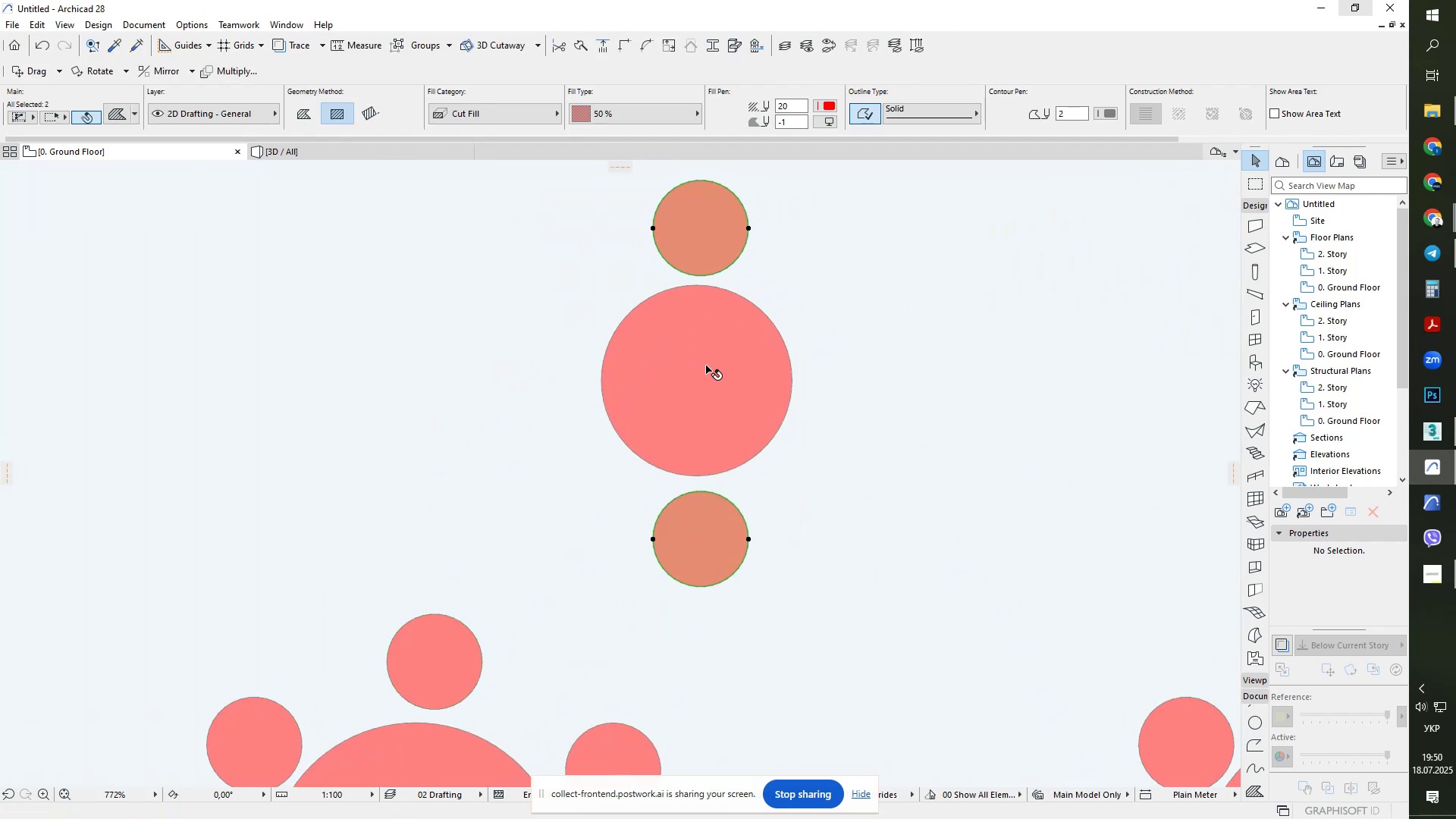 
key(Alt+AltLeft)
 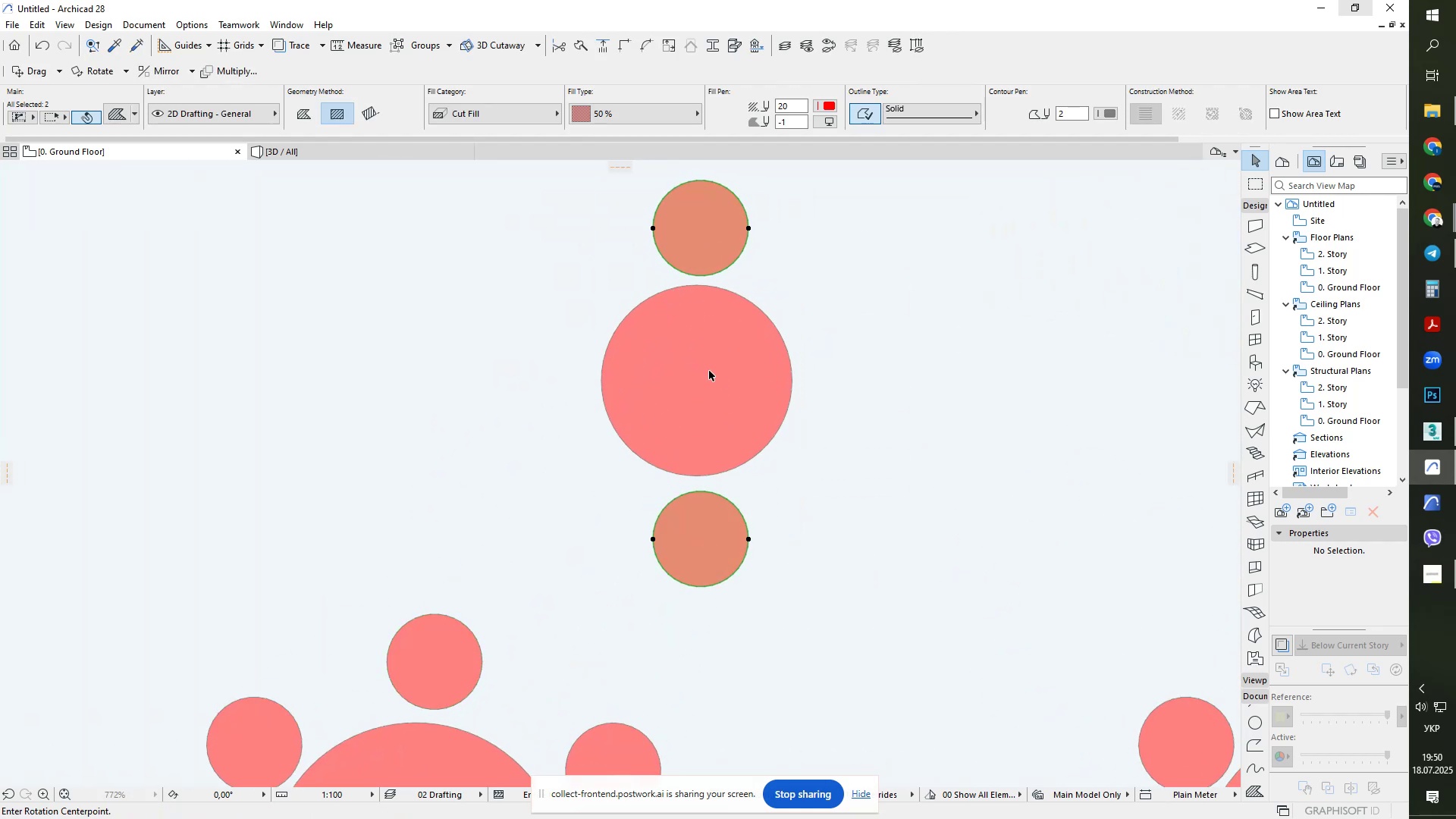 
key(Alt+Control+ControlLeft)
 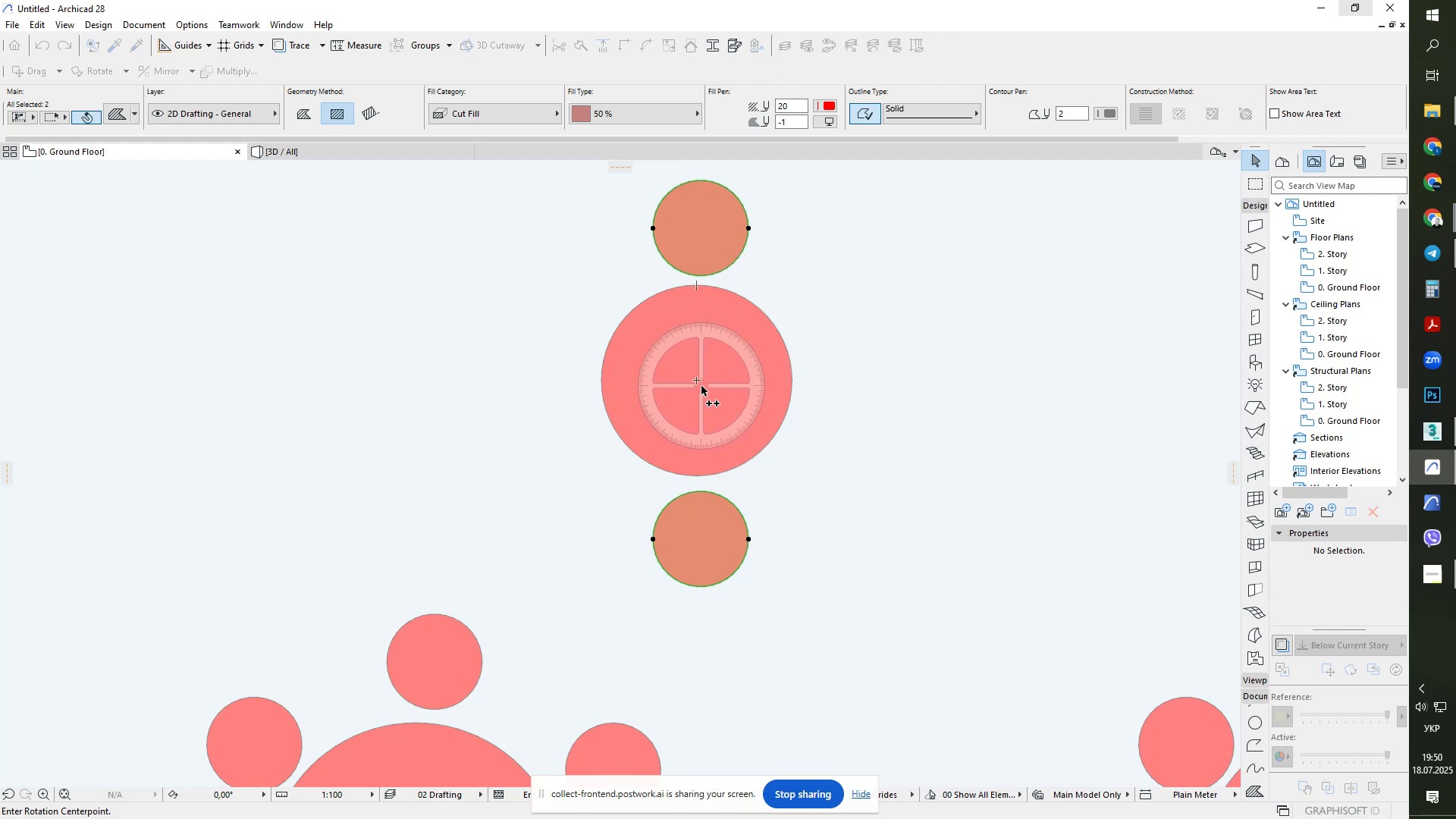 
left_click([699, 384])
 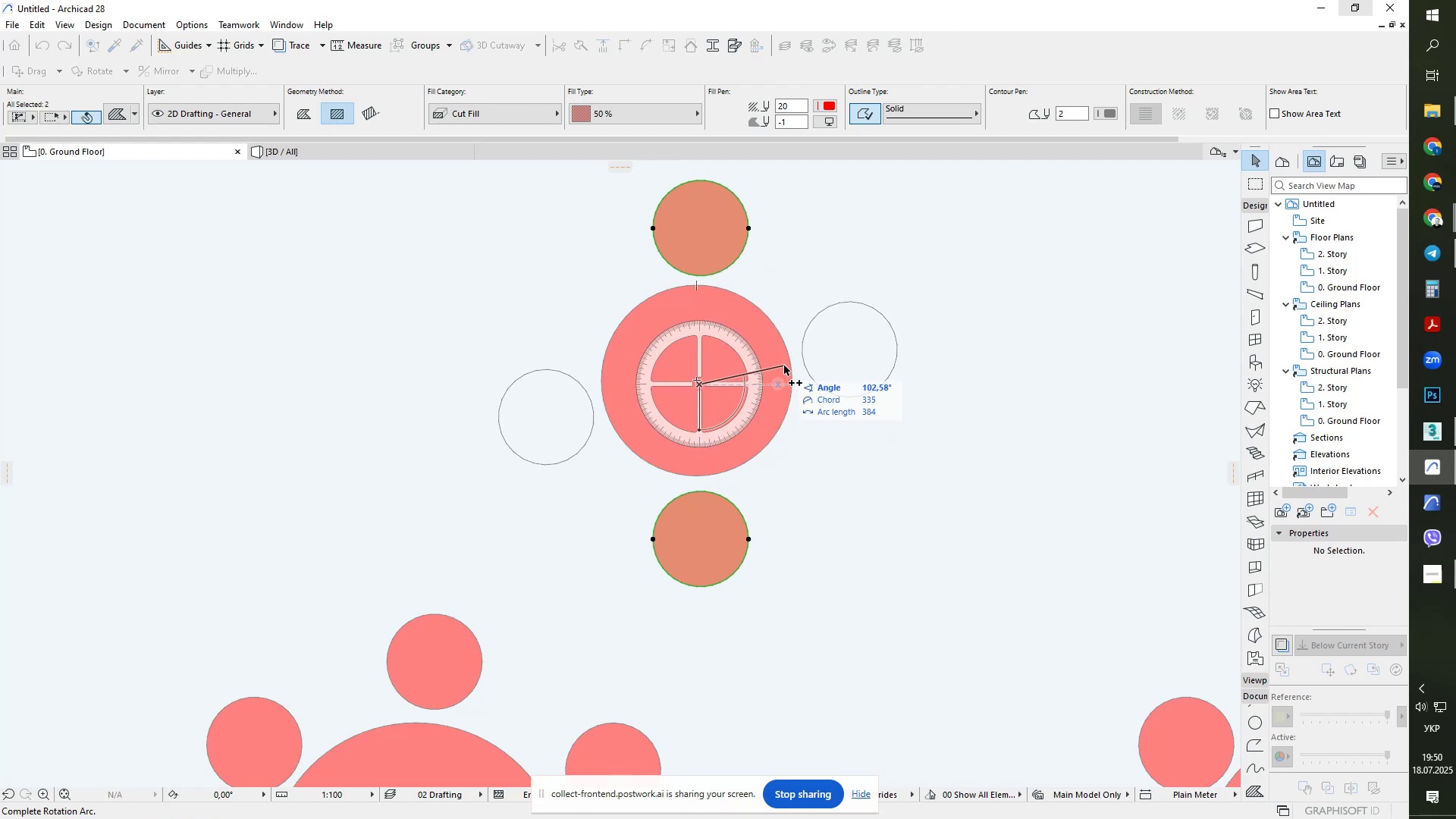 
hold_key(key=ShiftLeft, duration=0.33)
left_click([780, 384])
 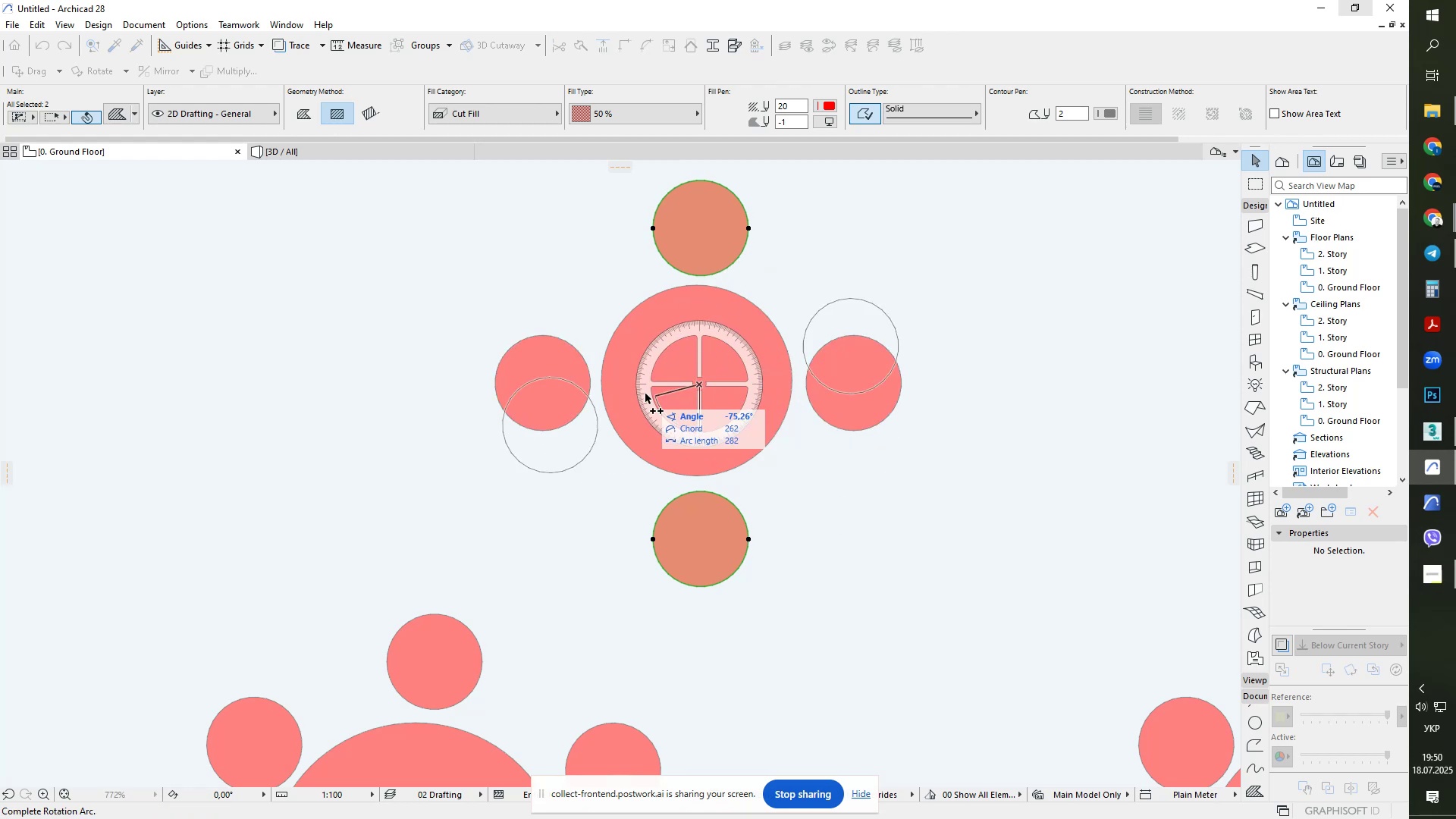 
key(Escape)
 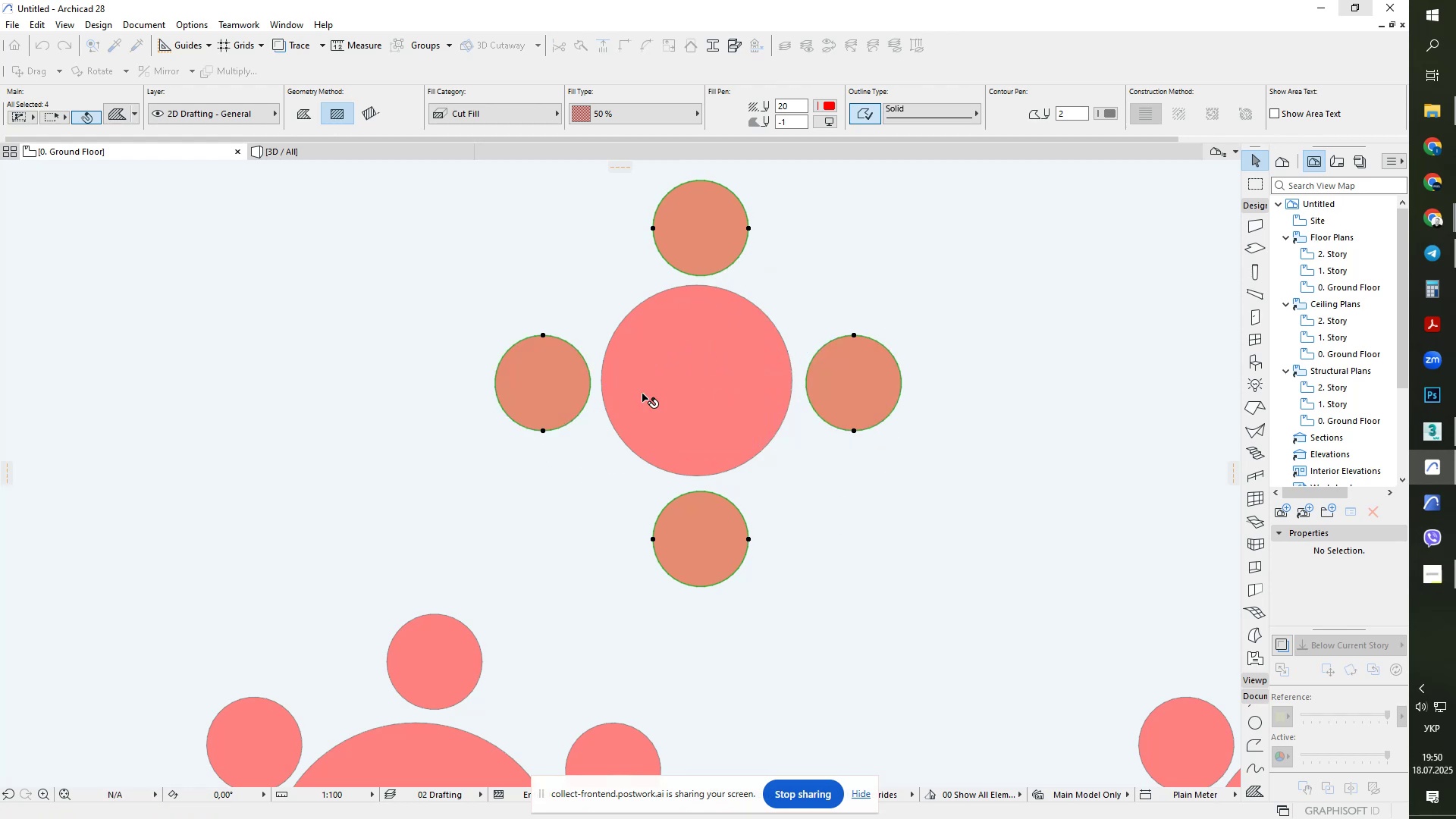 
scroll: coordinate [642, 394], scroll_direction: down, amount: 5.0
 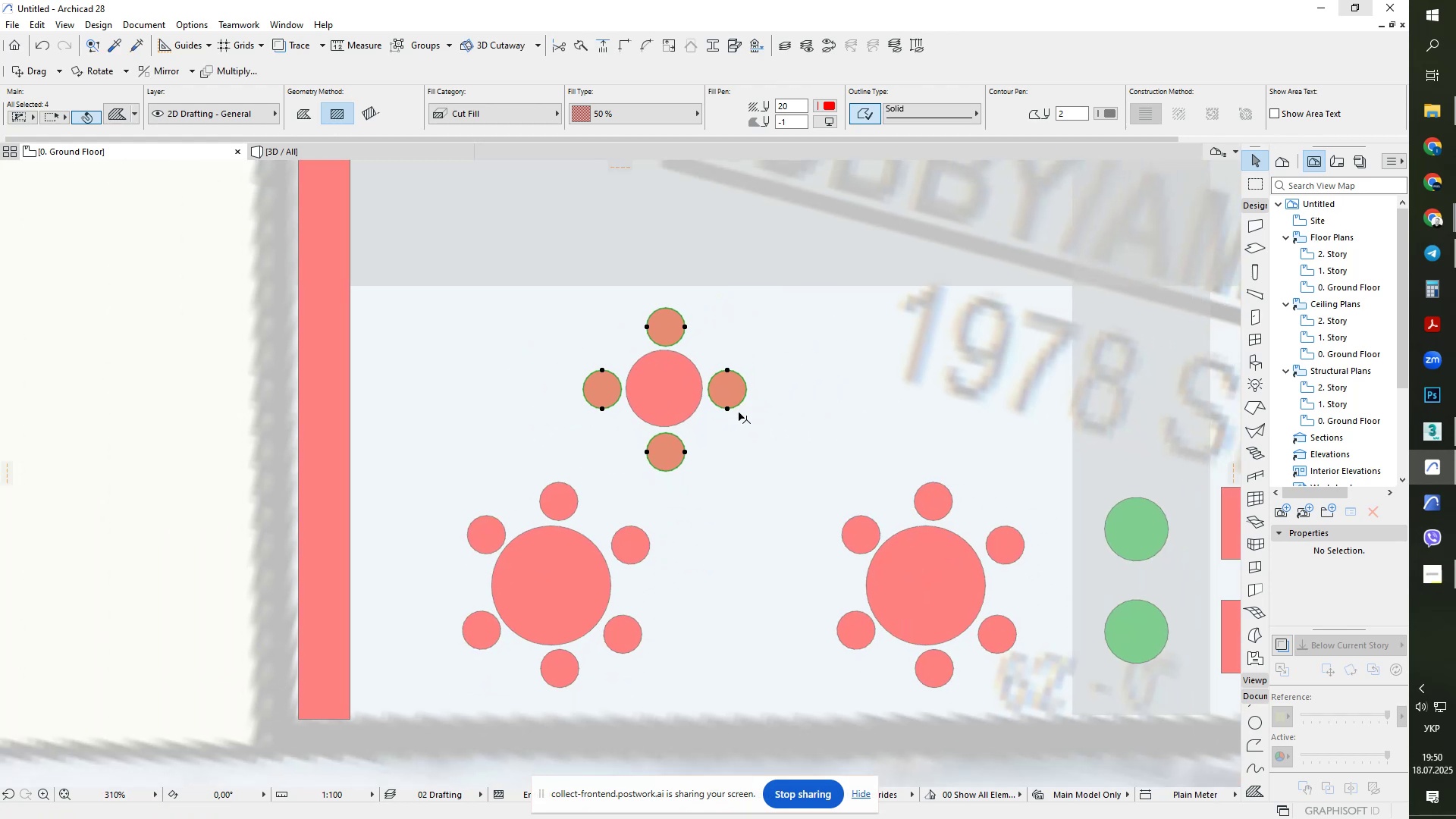 
key(Escape)
 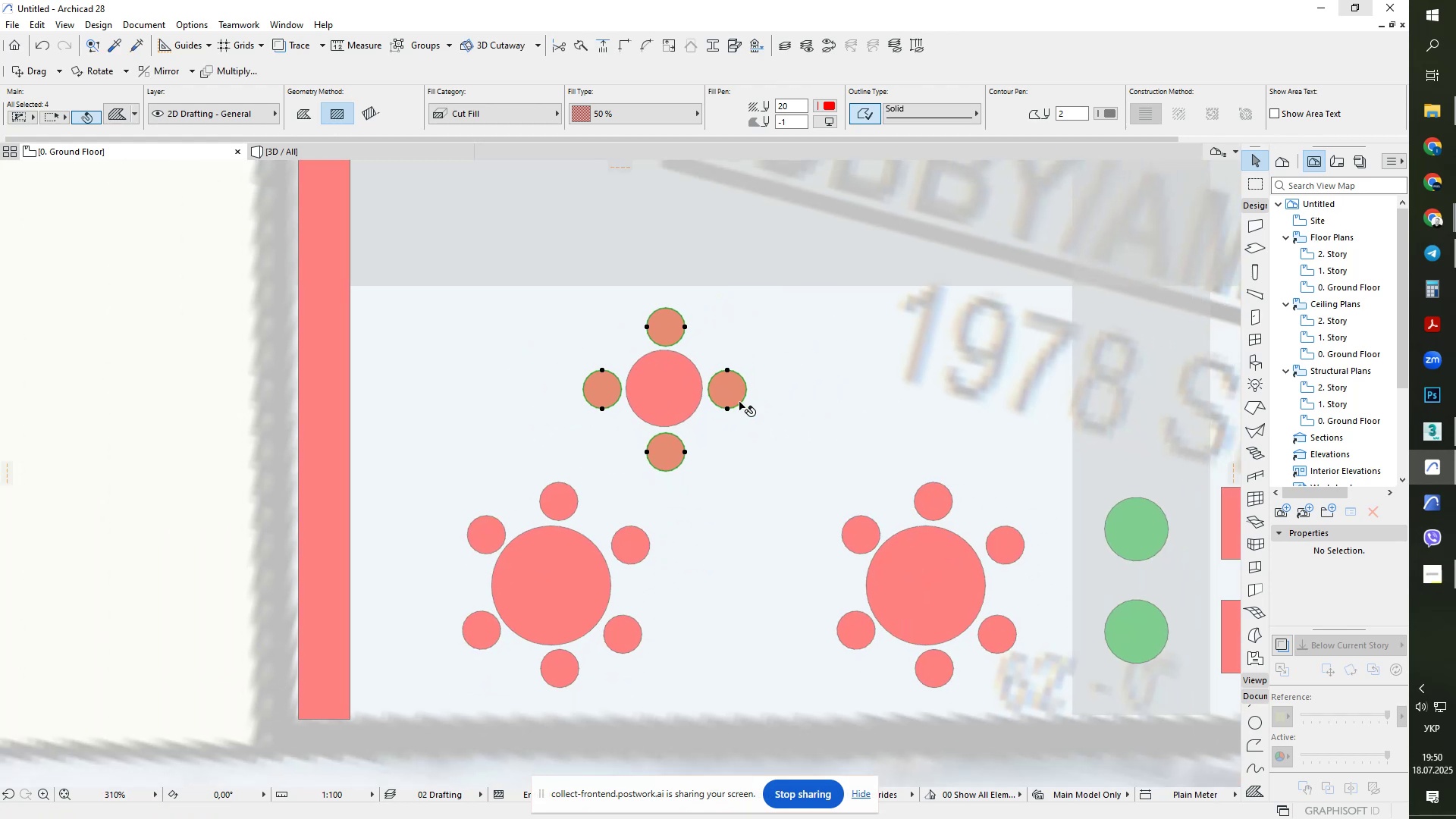 
key(Escape)
 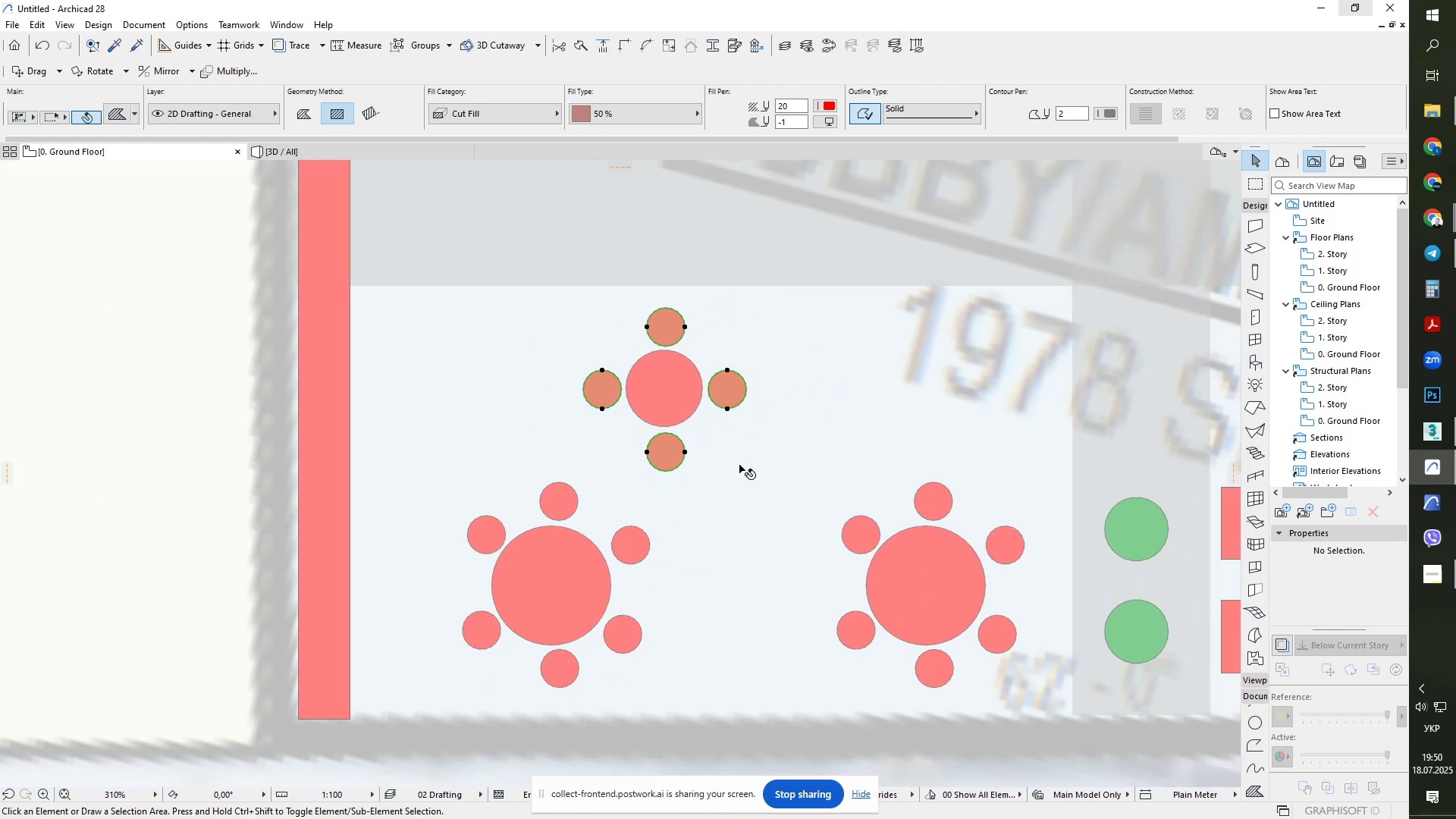 
key(Space)
 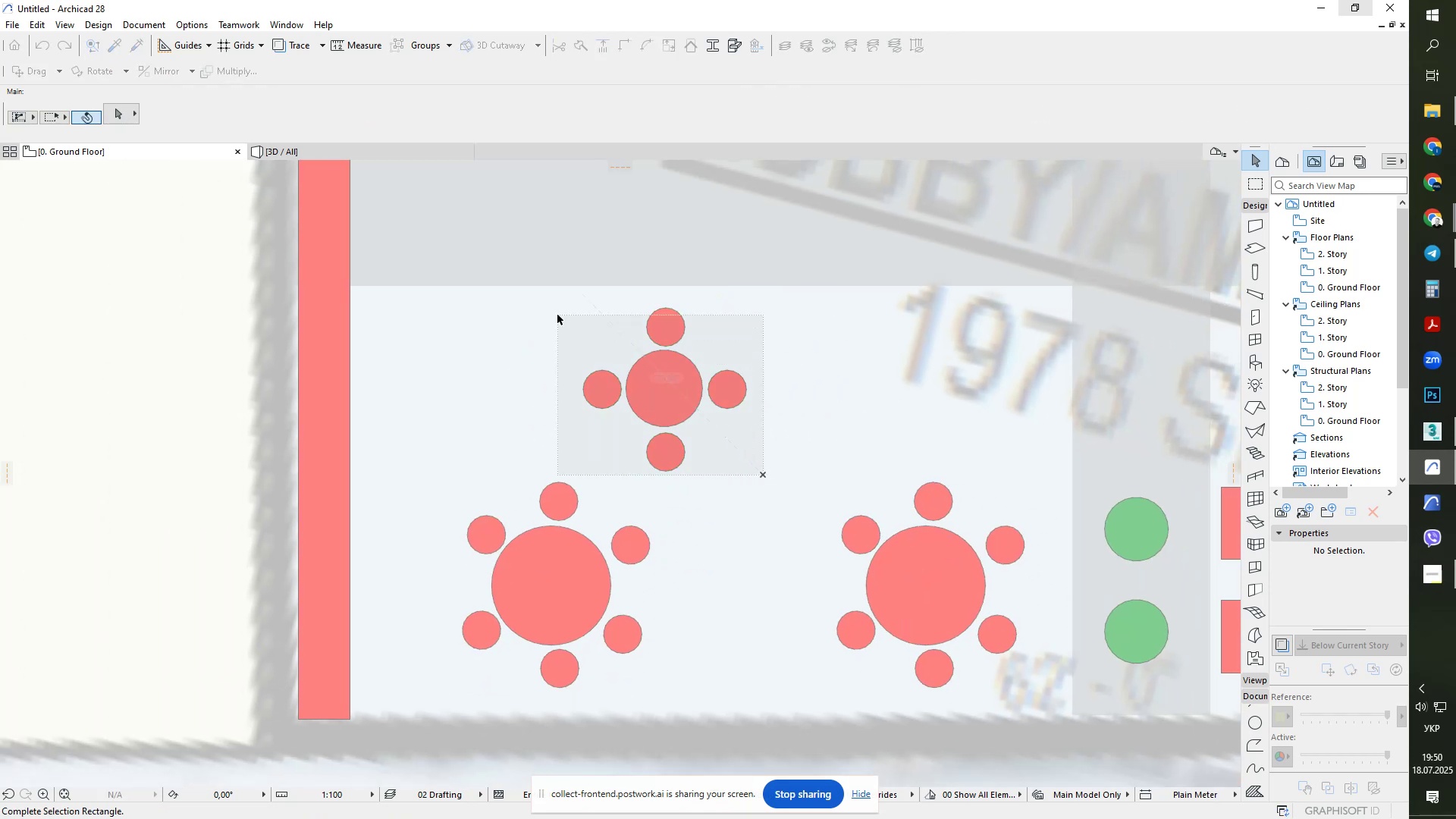 
double_click([557, 315])
 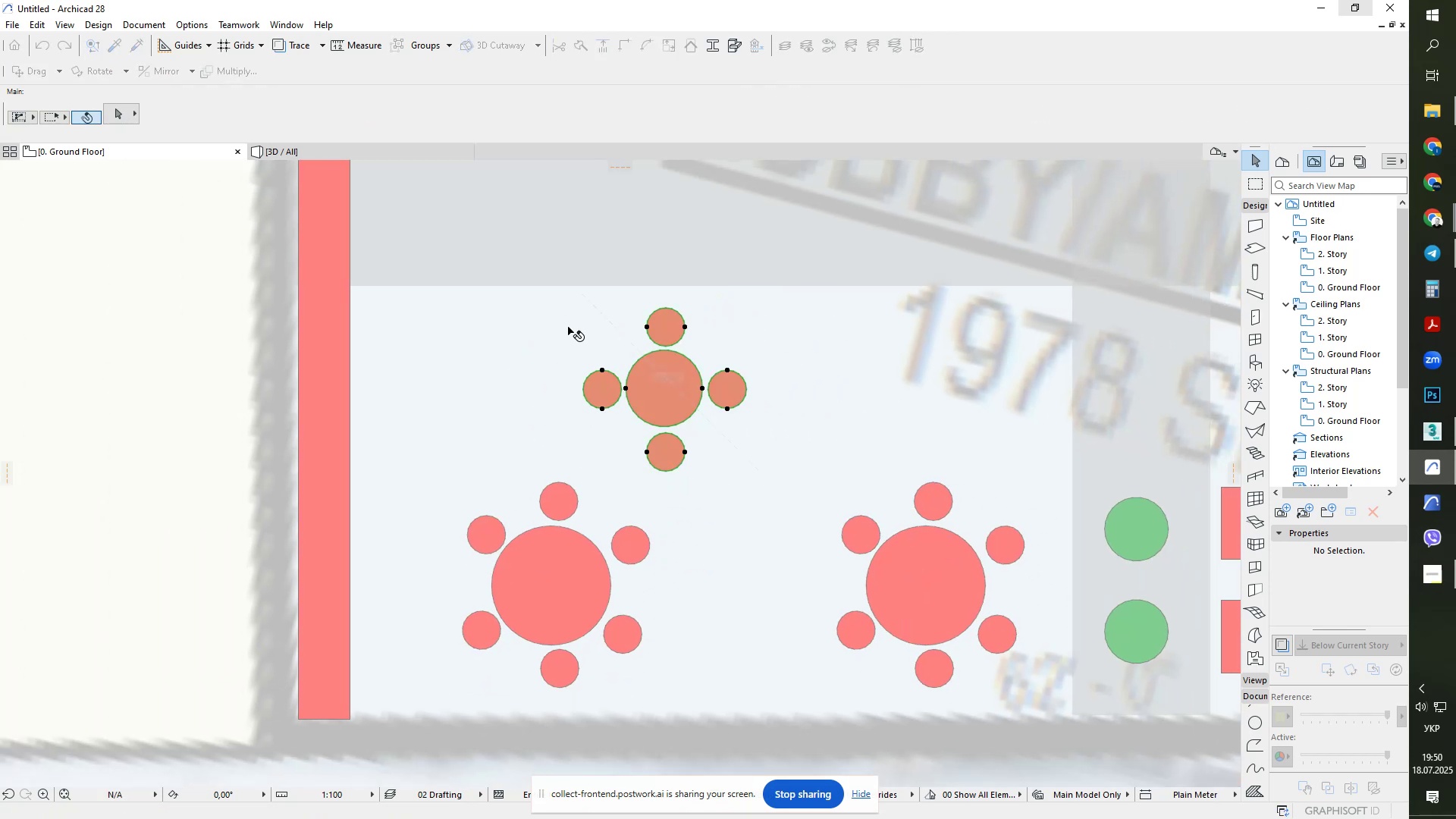 
key(Control+ControlLeft)
 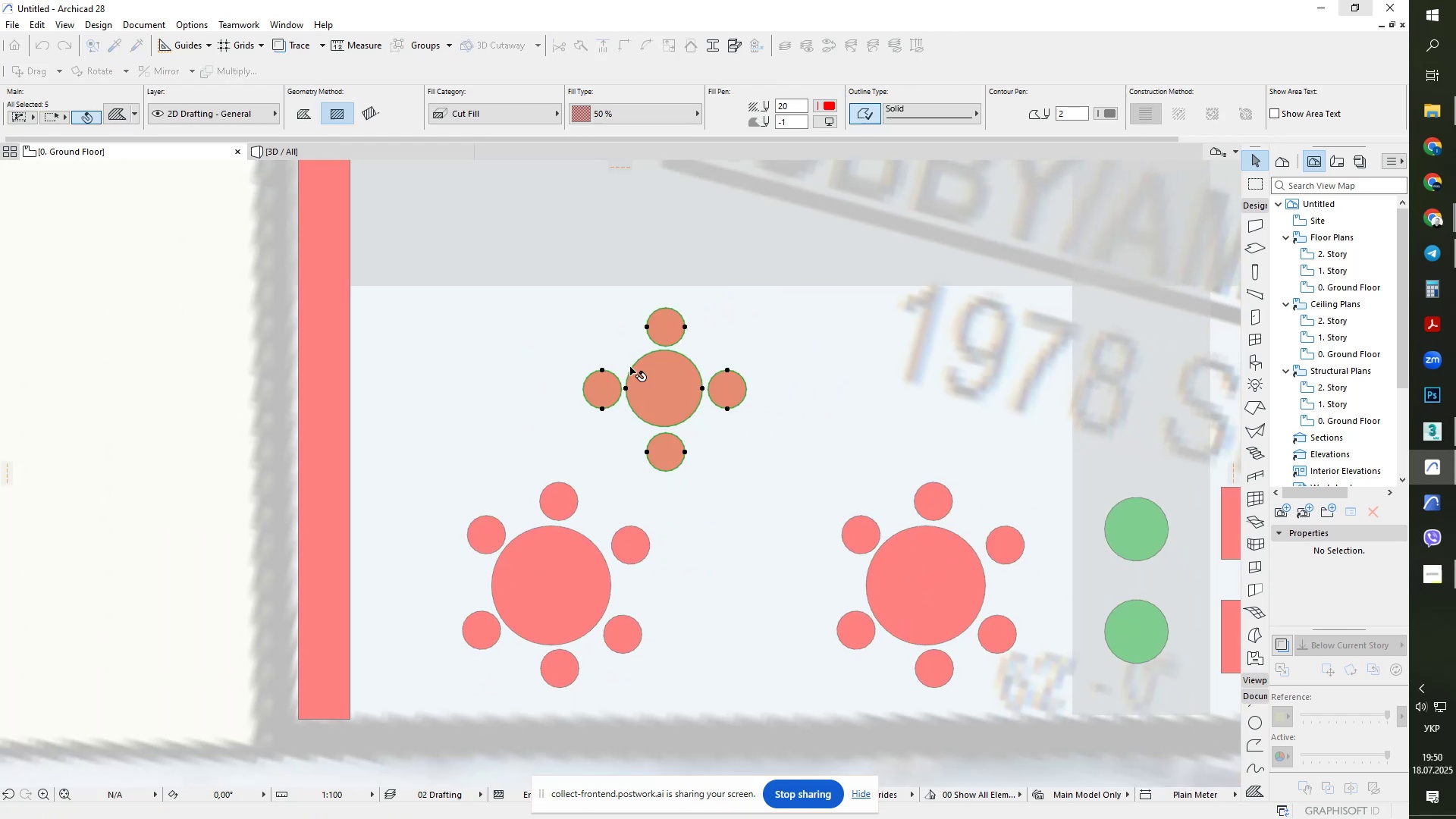 
key(Control+D)
 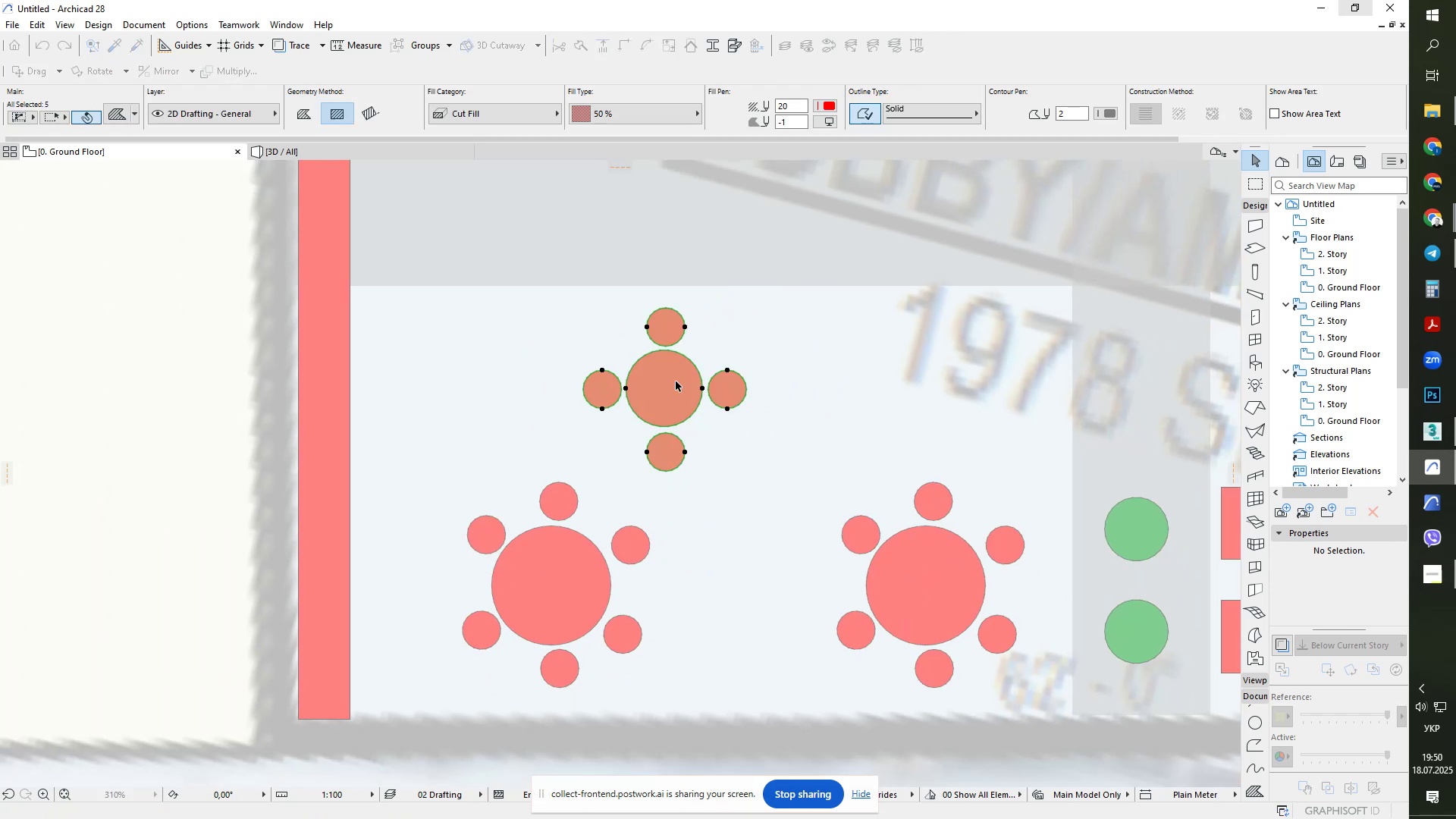 
key(Alt+AltLeft)
 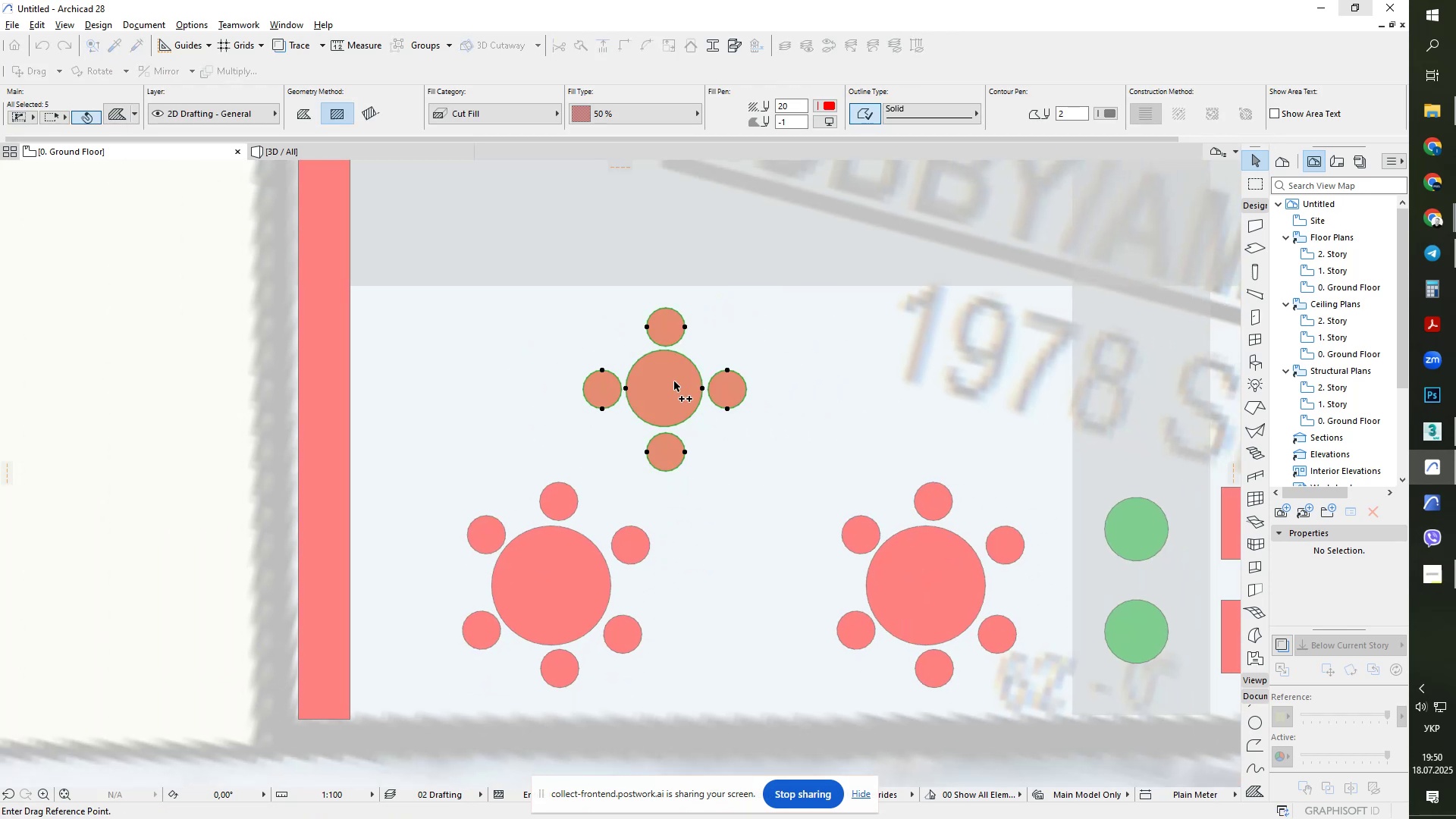 
key(Alt+Control+ControlLeft)
 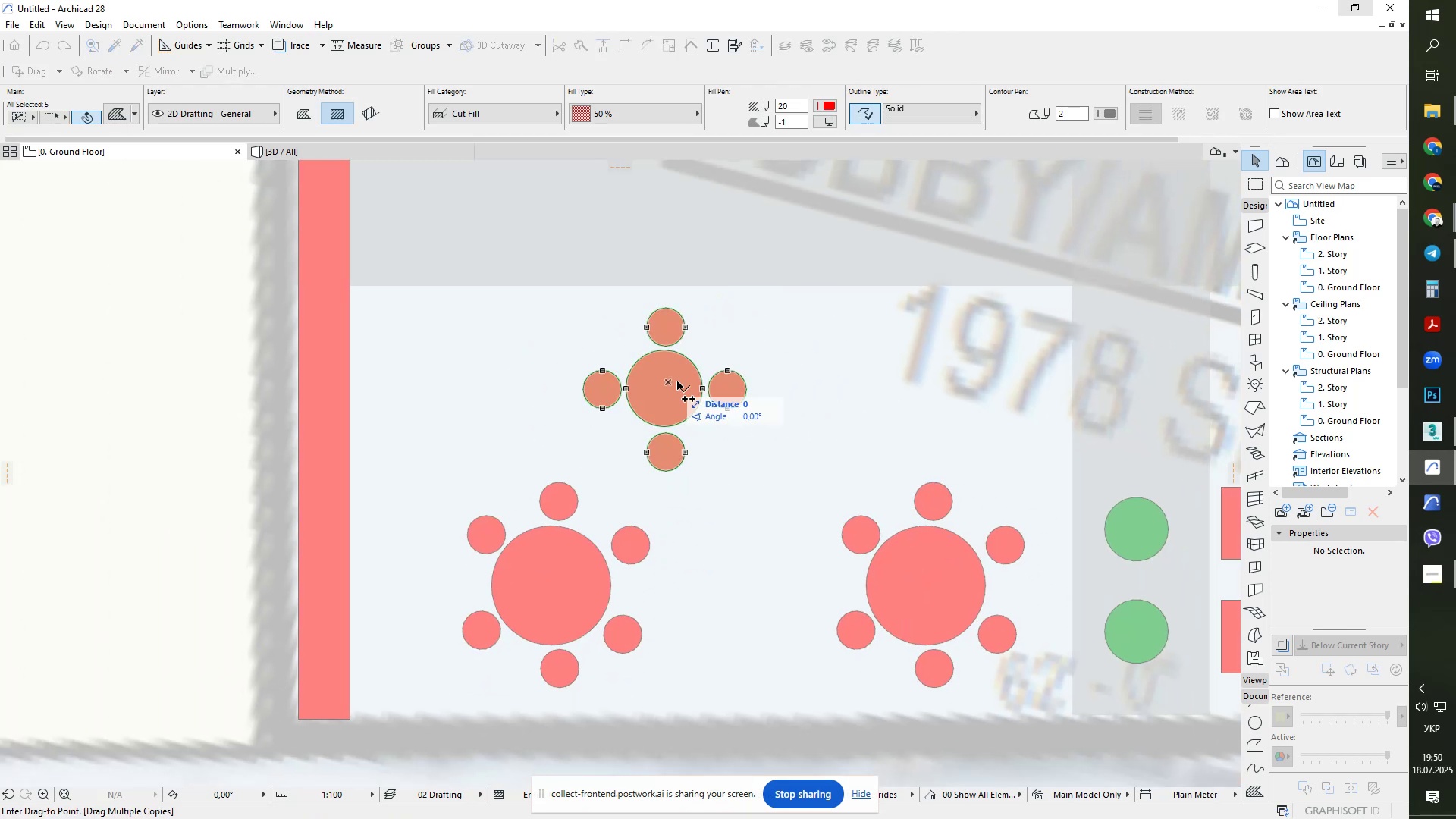 
hold_key(key=ShiftLeft, duration=0.57)
left_click([870, 378])
 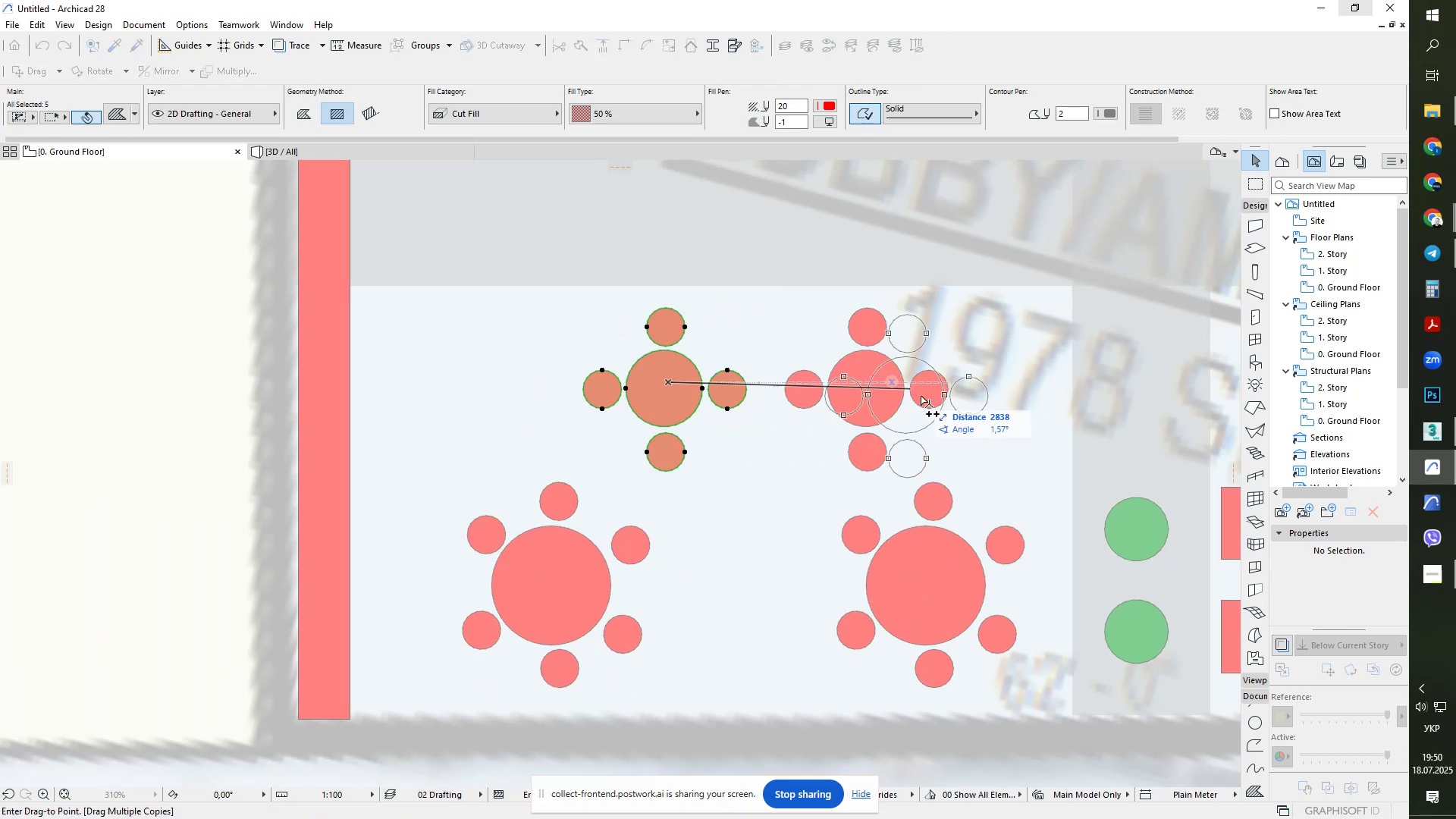 
key(Escape)
 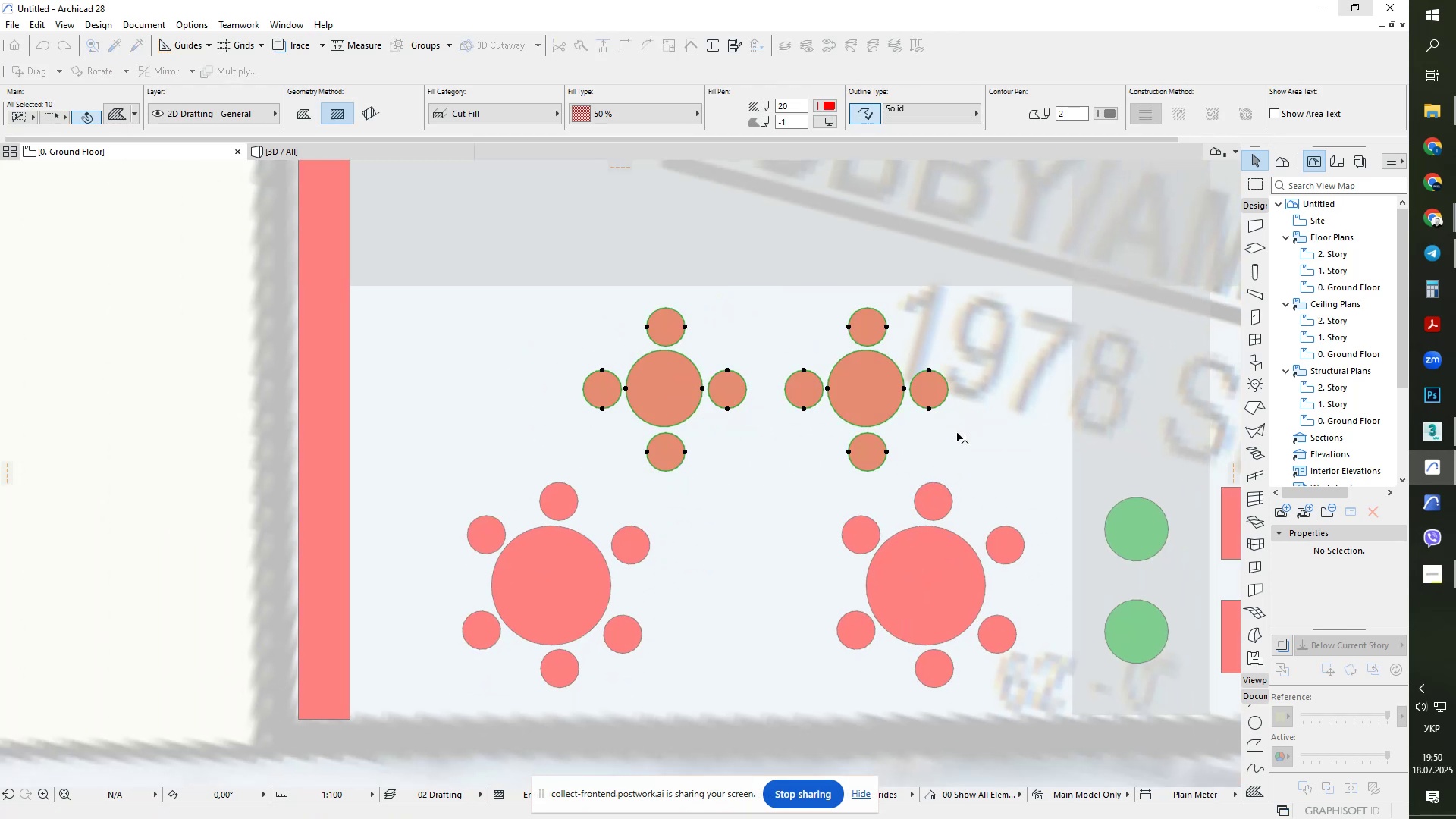 
key(Escape)
 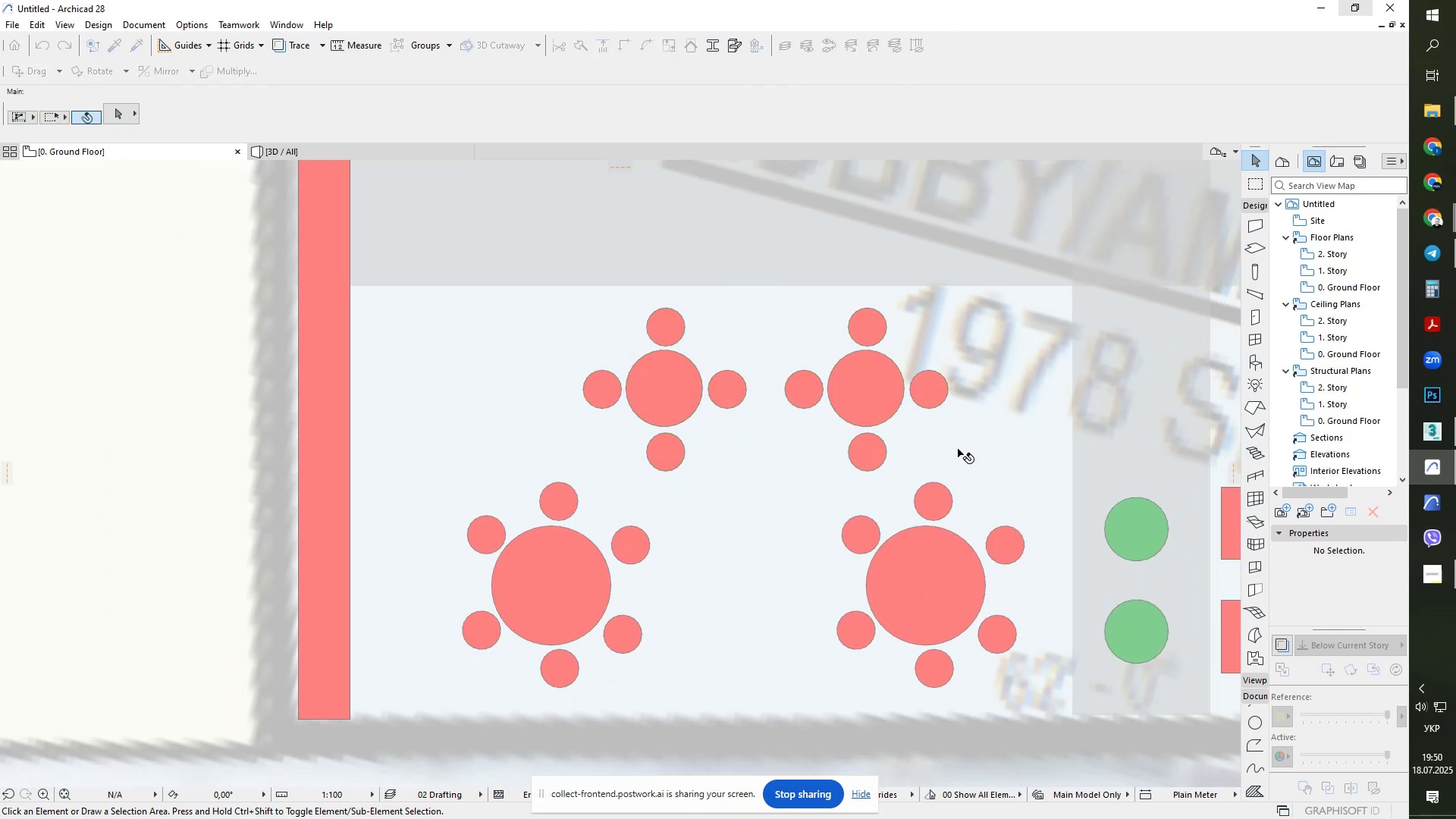 
key(Space)
 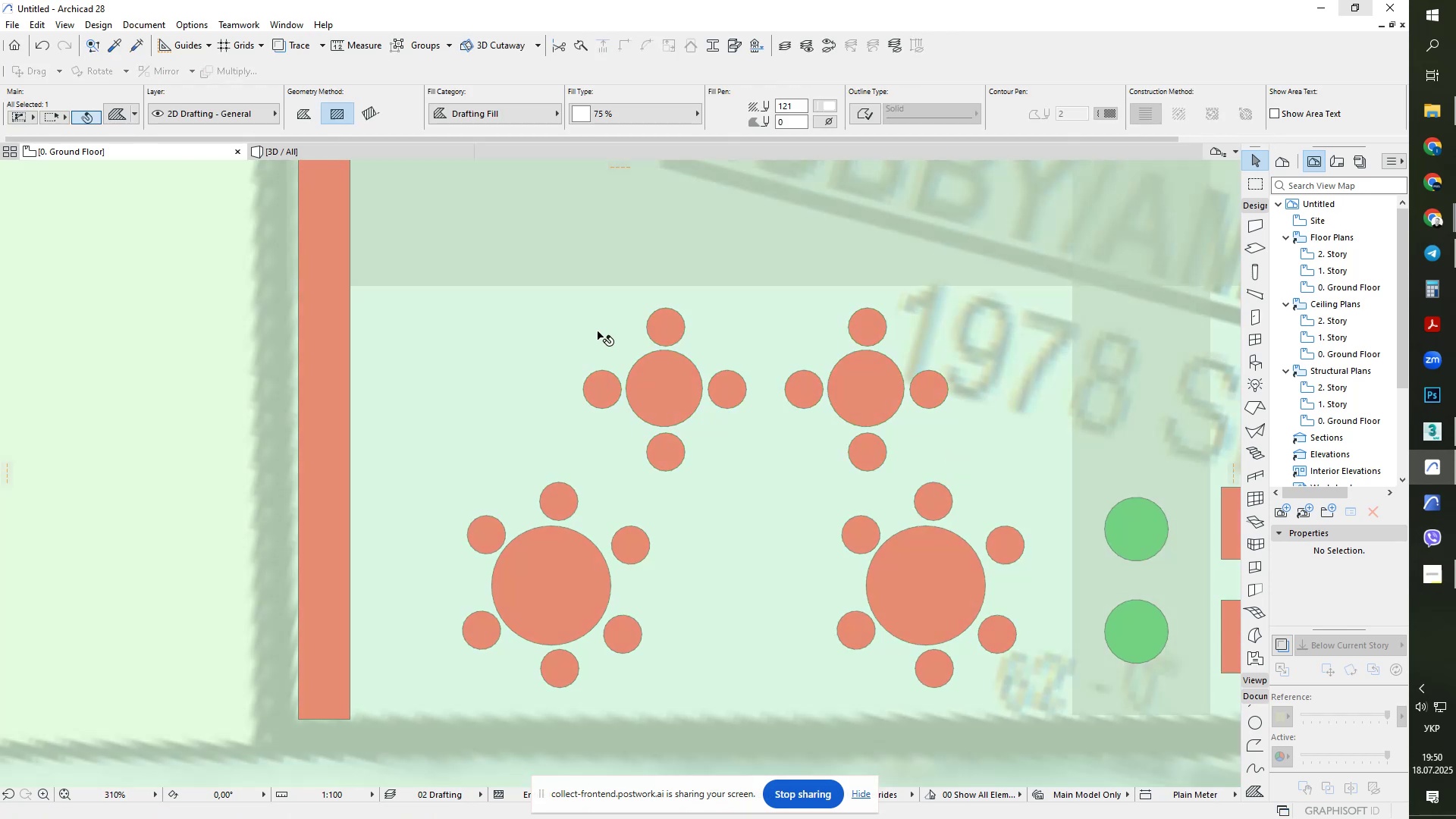 
key(Escape)
 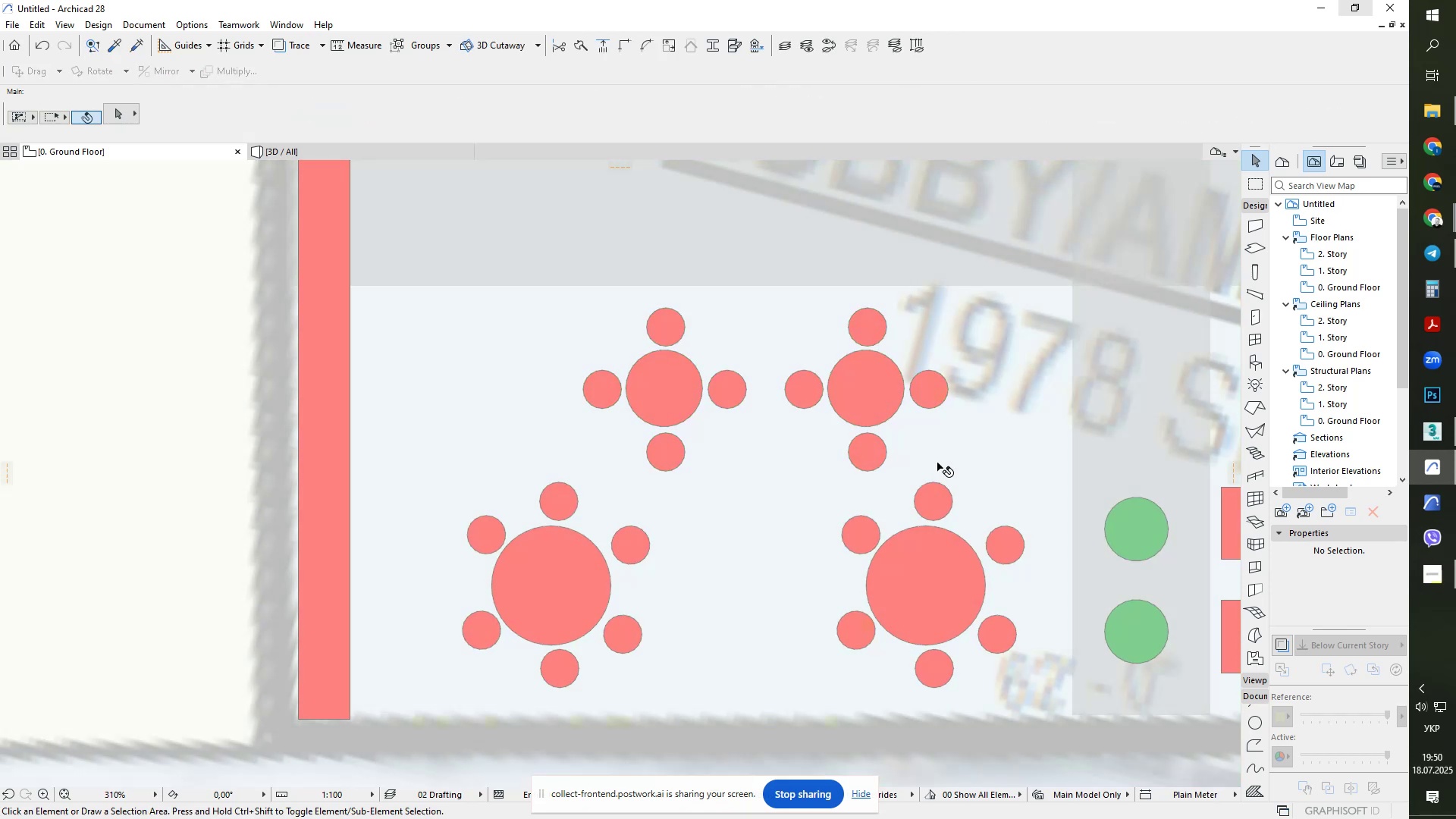 
key(Space)
 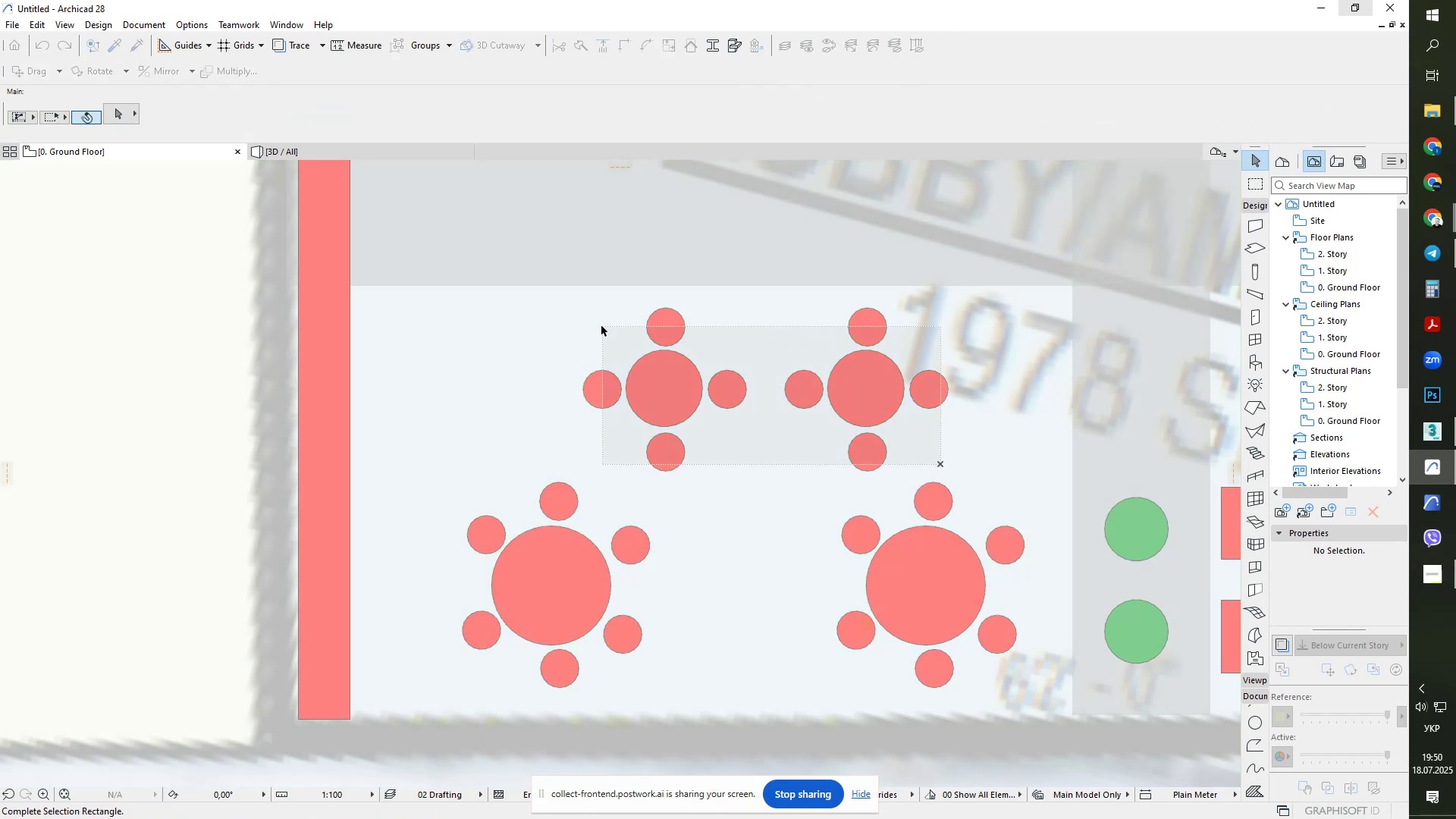 
double_click([597, 326])
 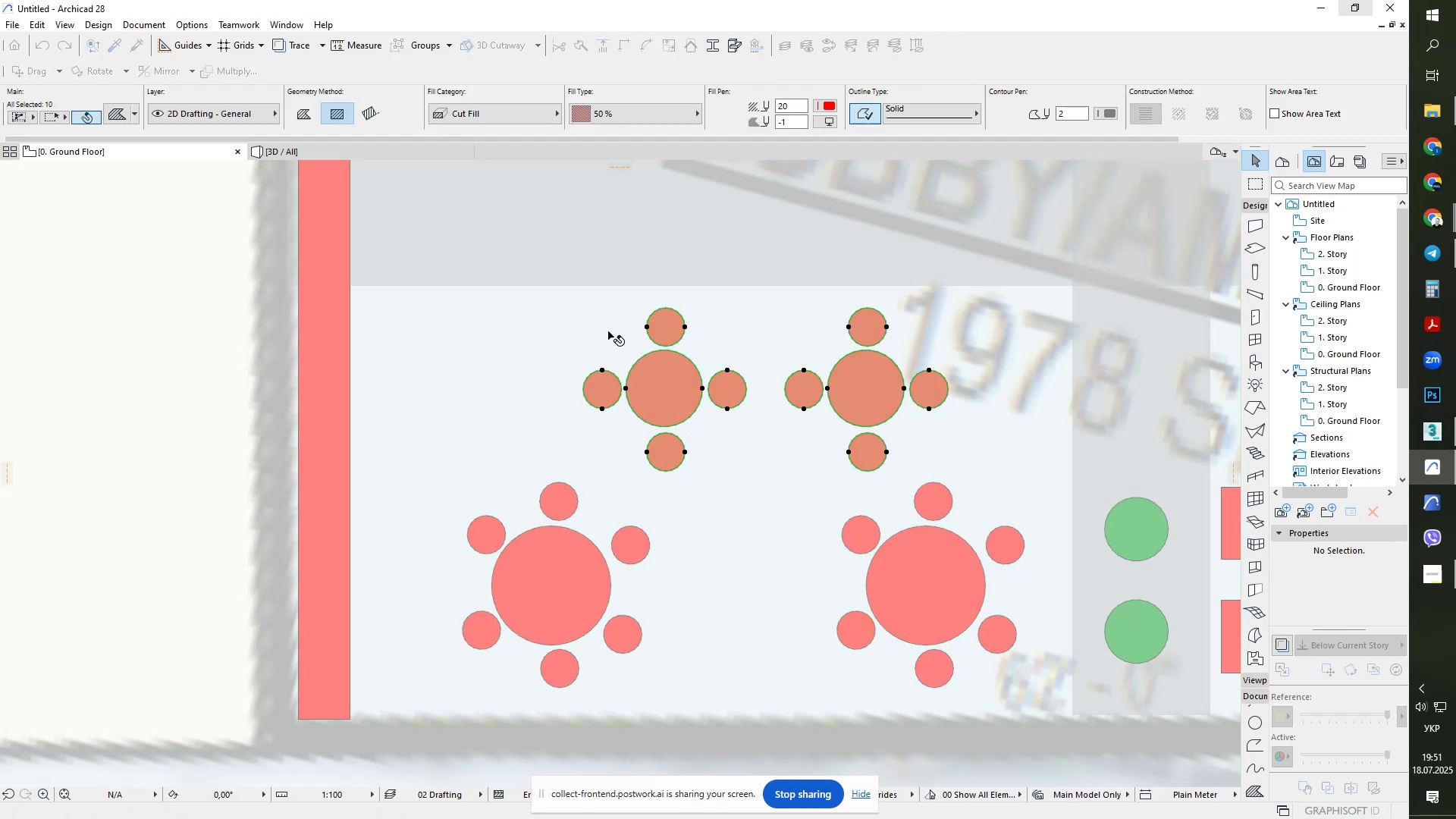 
key(Control+ControlLeft)
 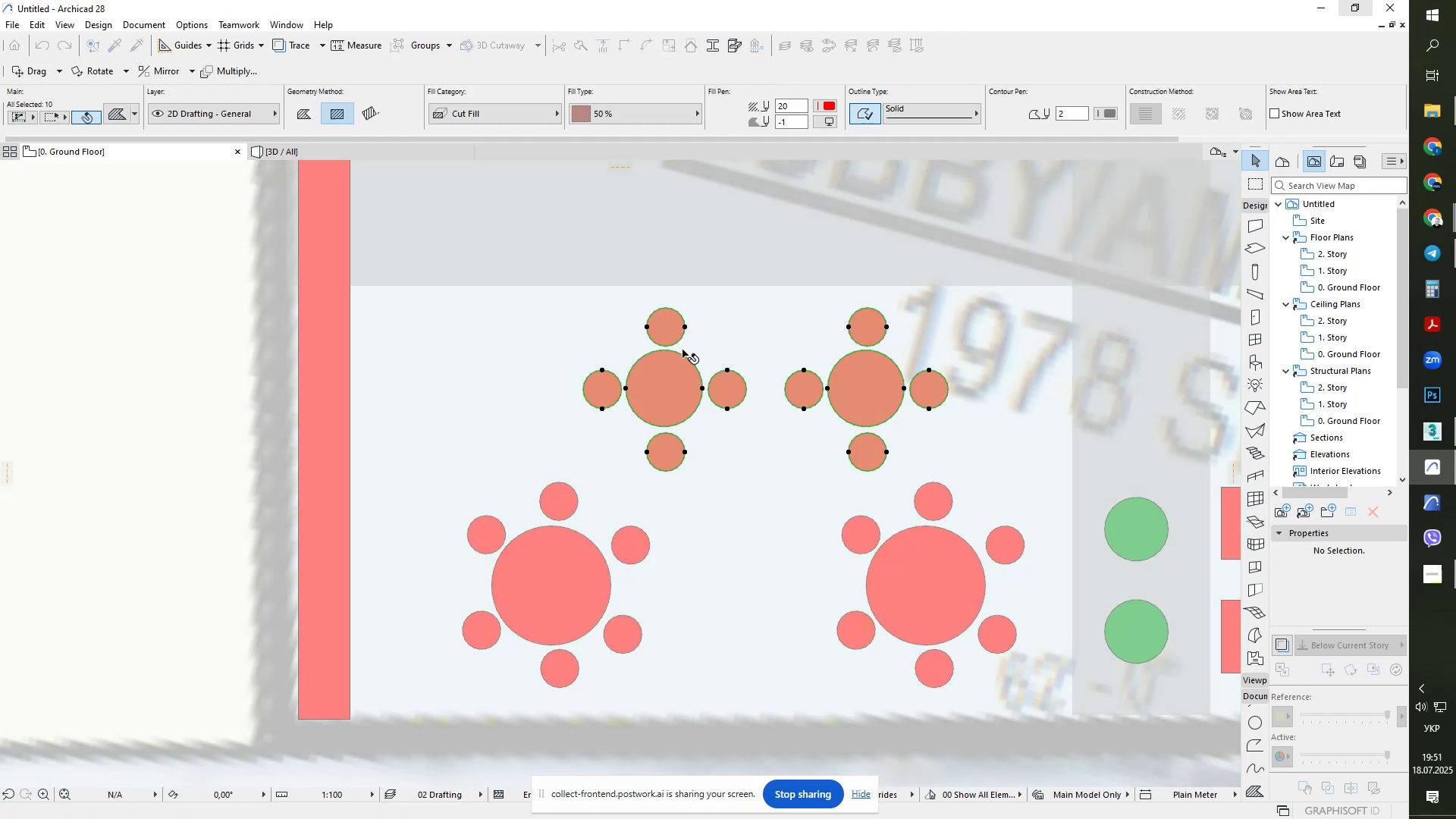 
key(Control+D)
 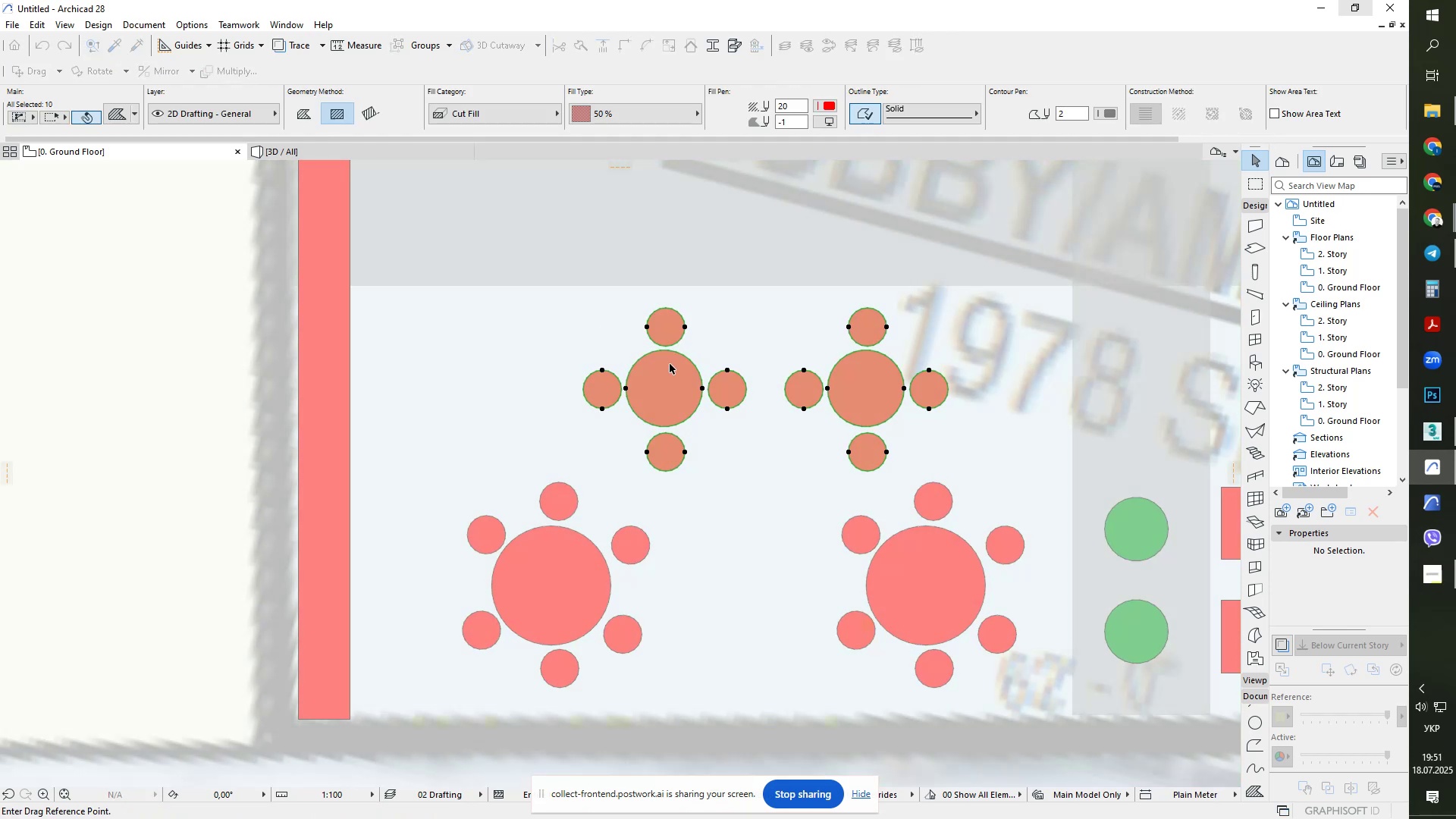 
left_click([670, 364])
 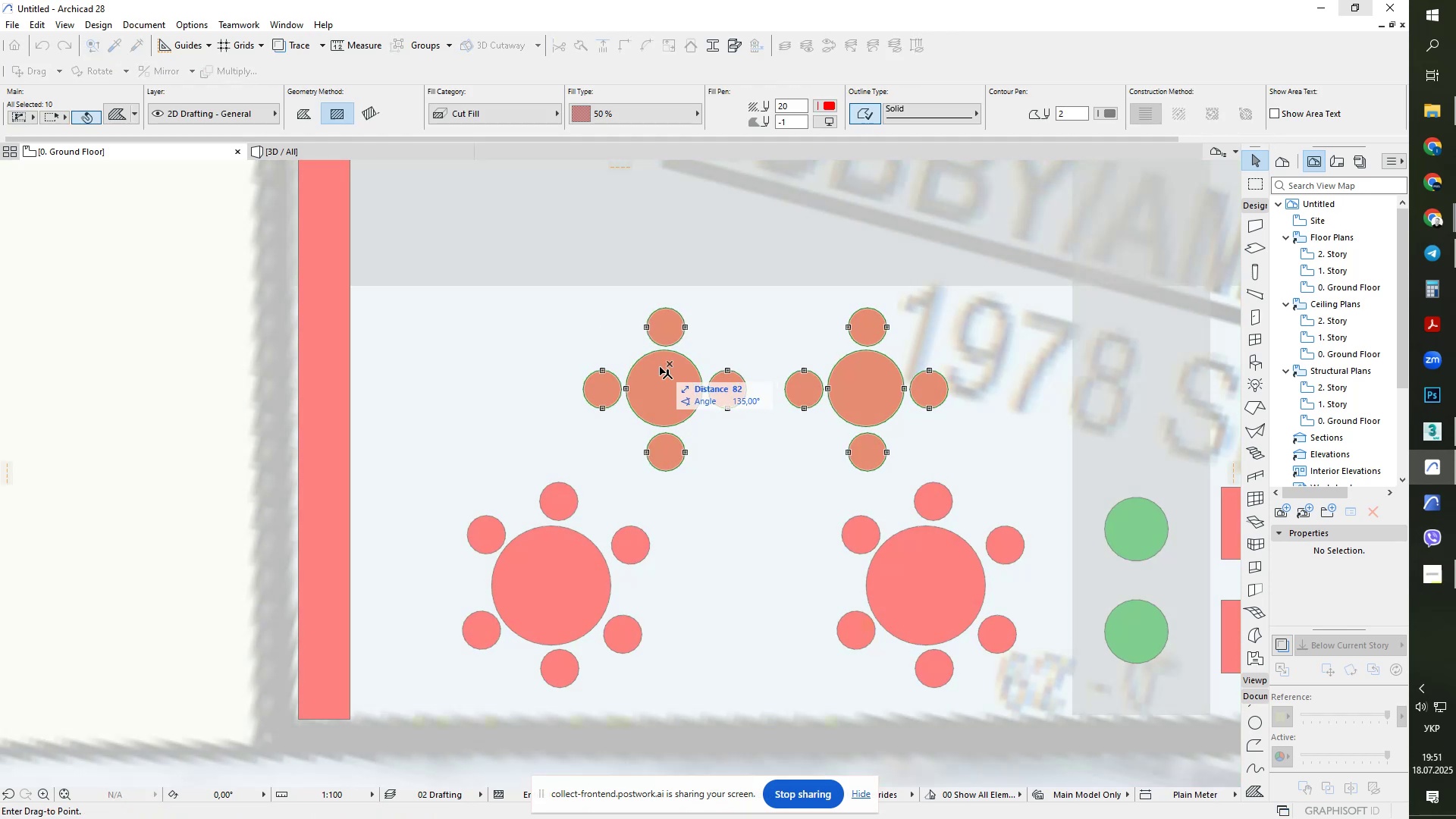 
hold_key(key=ShiftLeft, duration=0.37)
left_click([635, 369])
 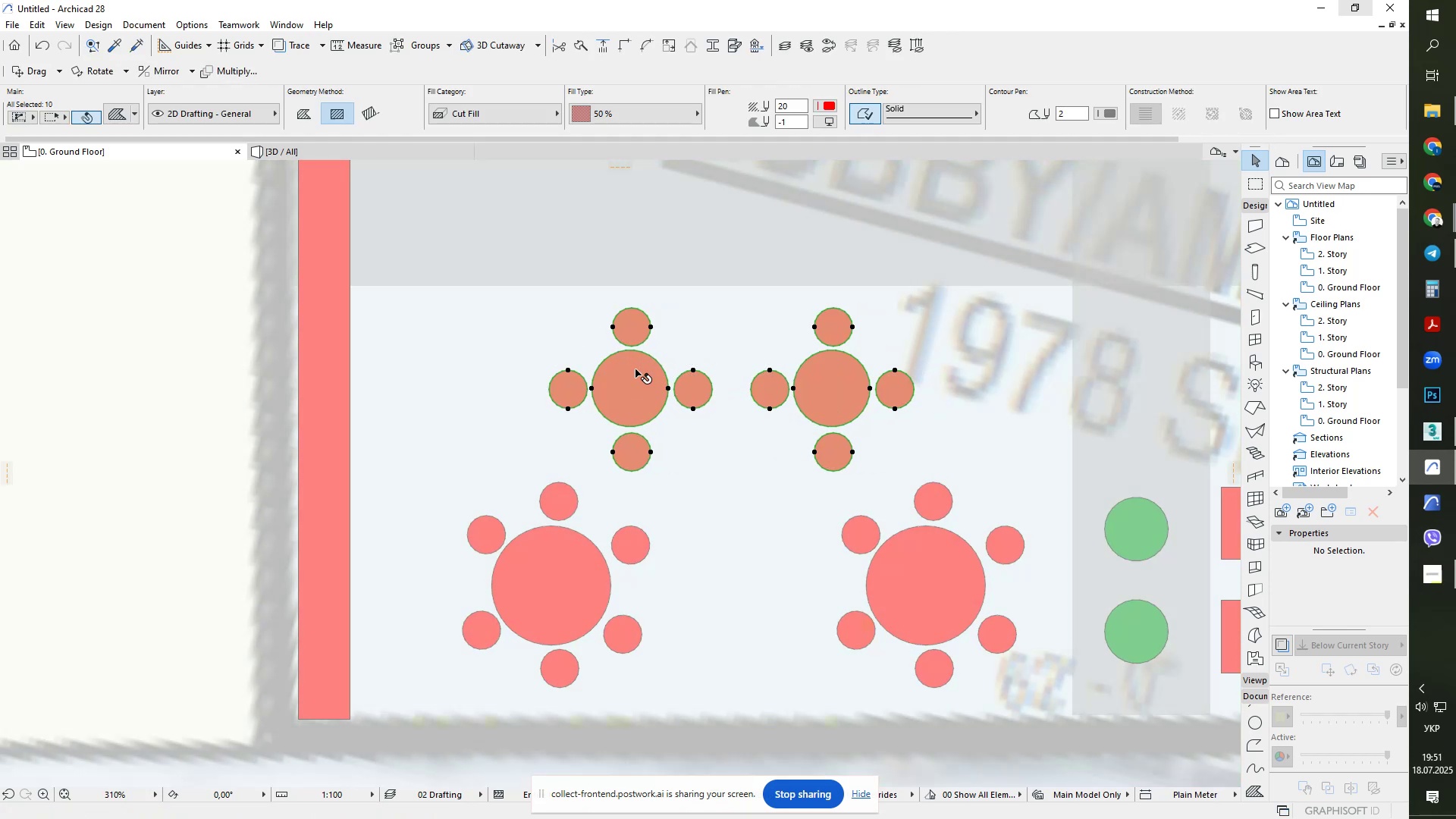 
scroll: coordinate [635, 369], scroll_direction: down, amount: 5.0
 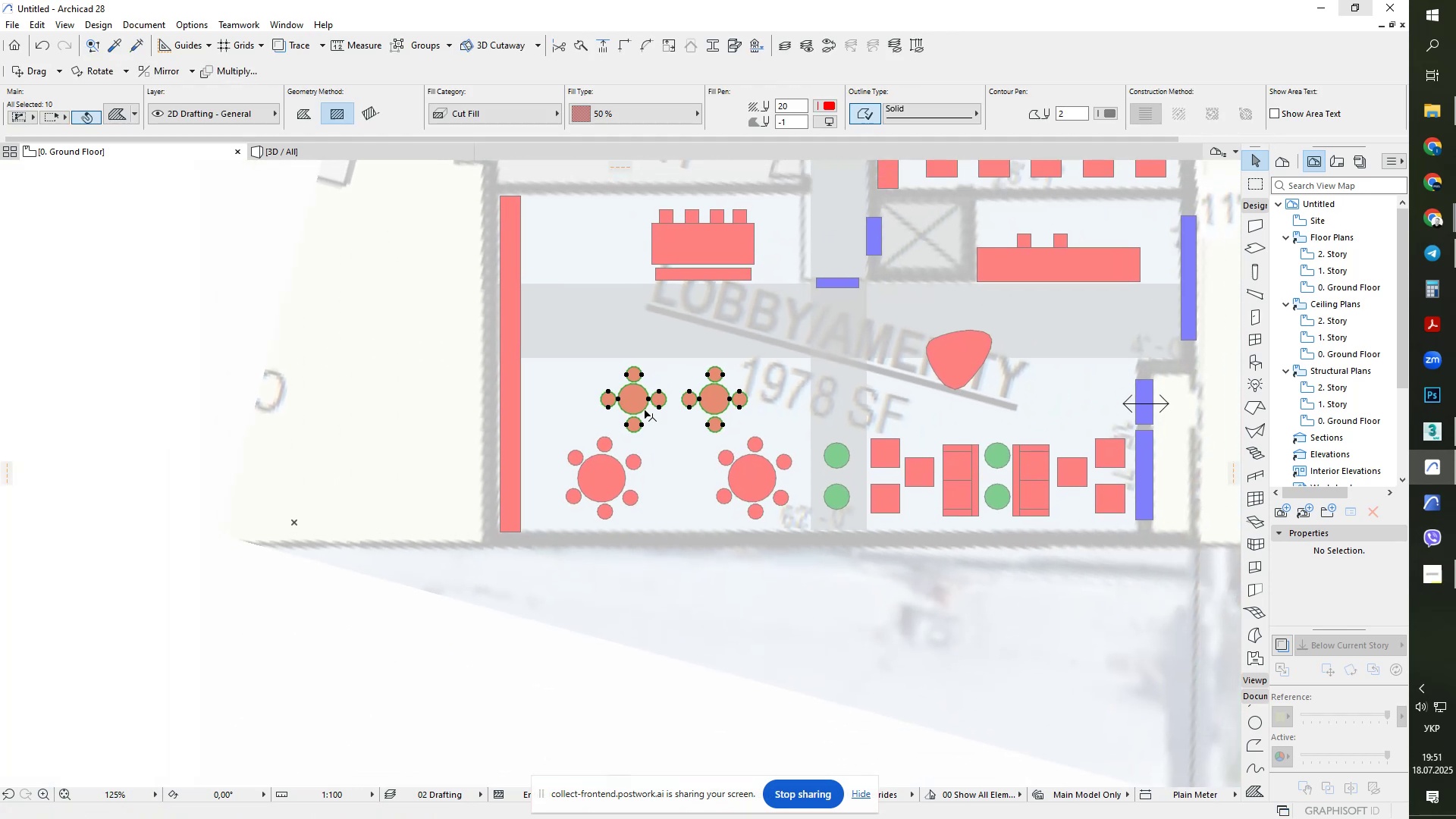 
key(Escape)
 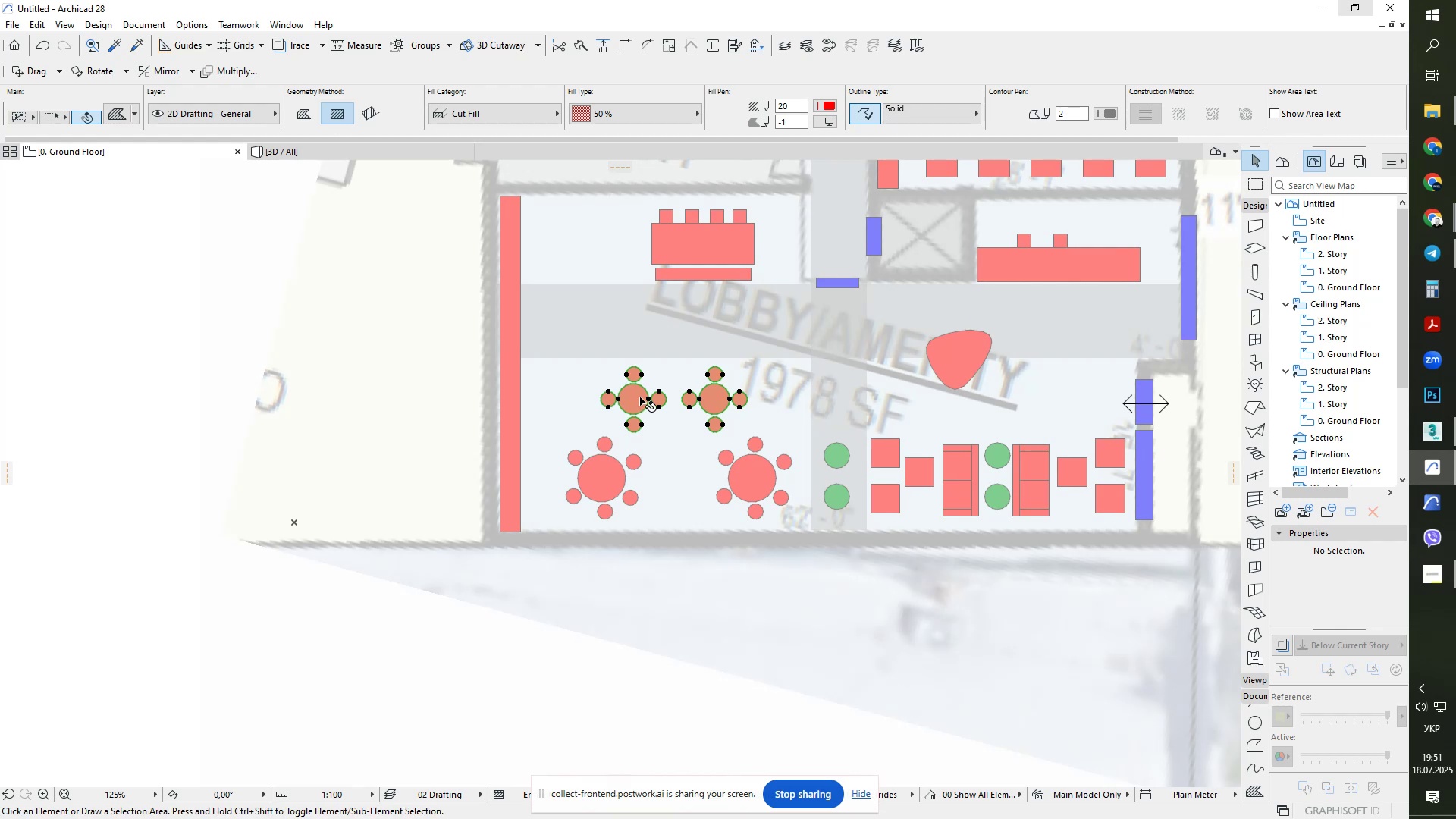 
key(Escape)
 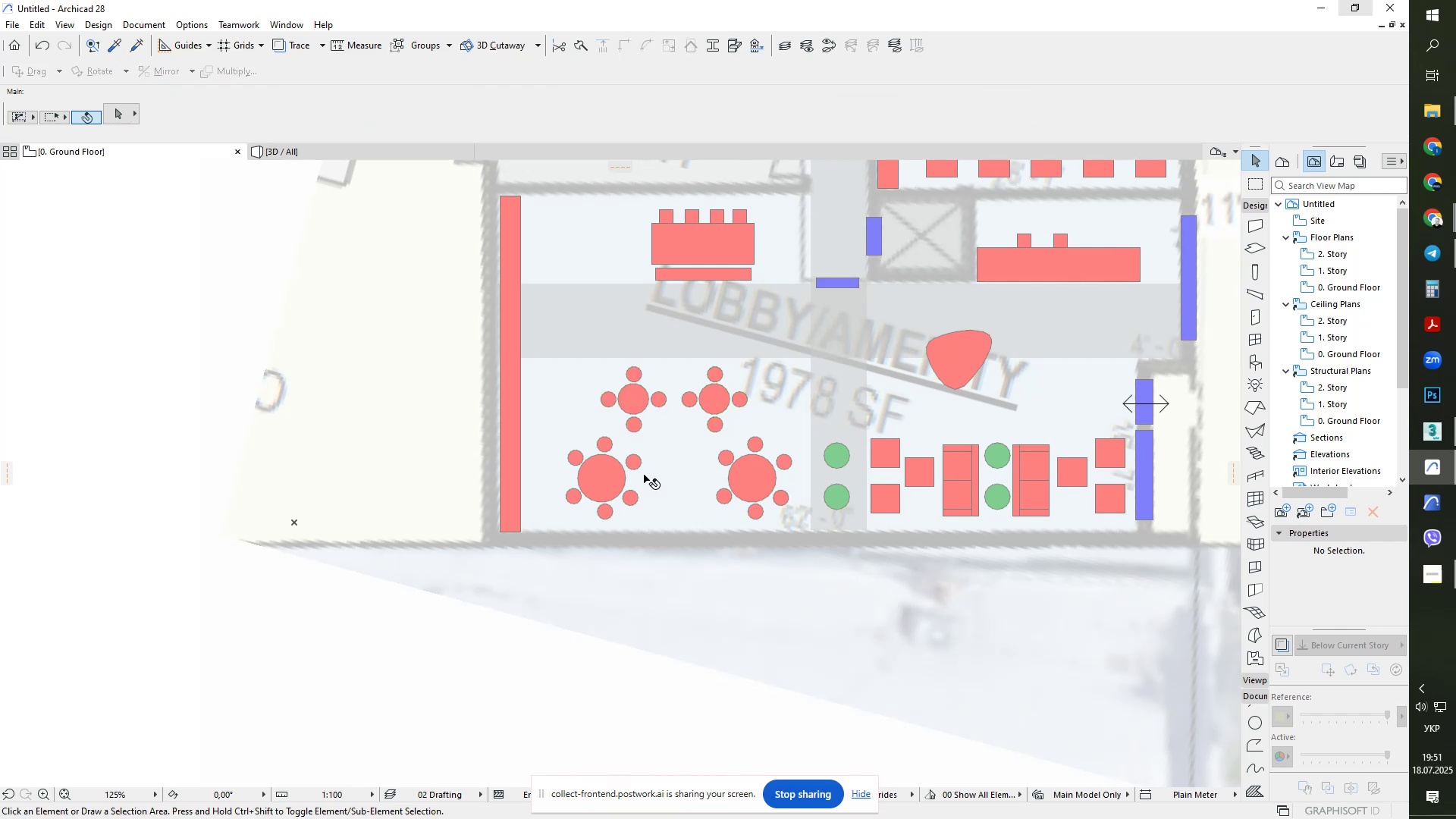 
double_click([644, 511])
 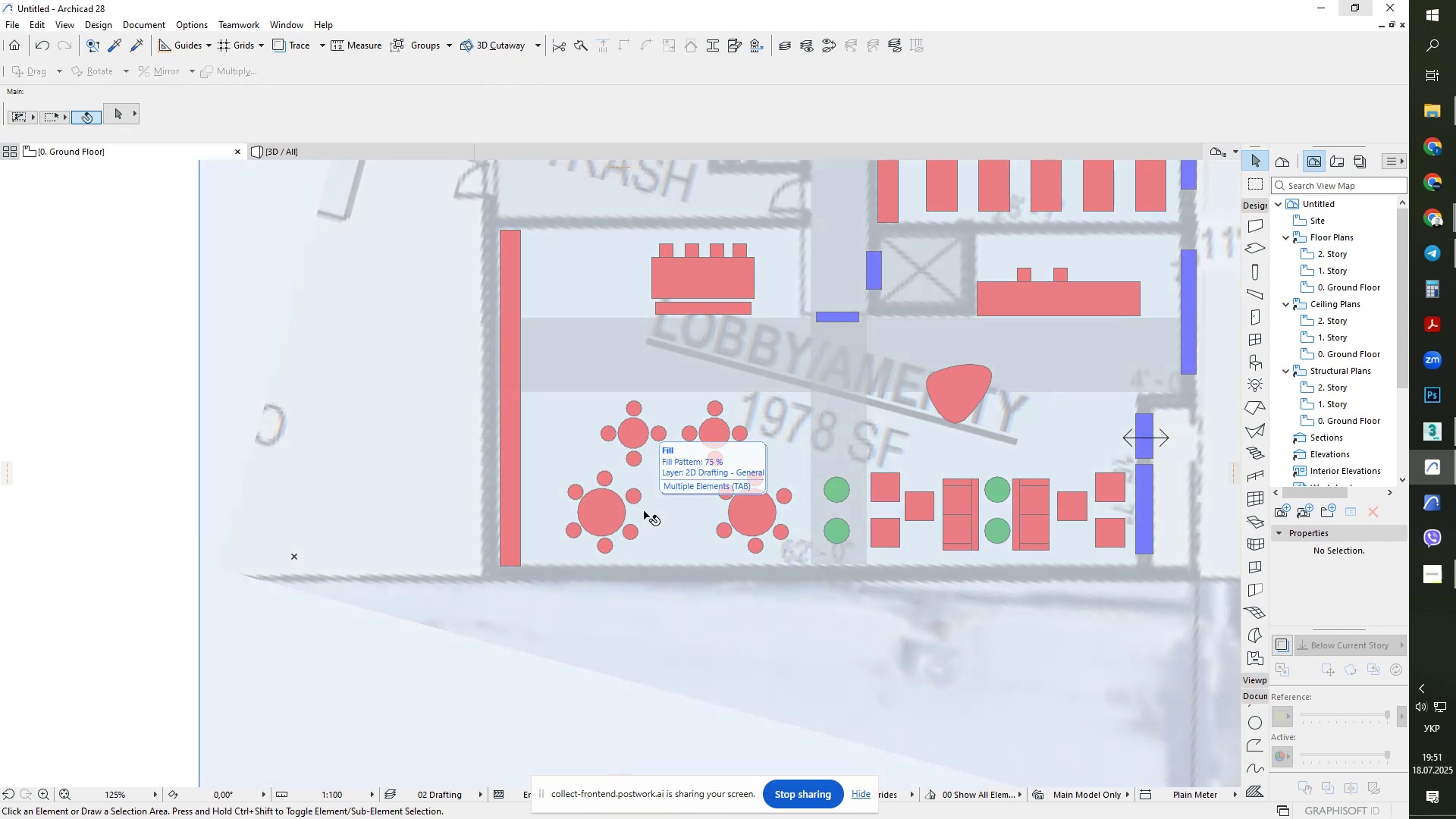 
scroll: coordinate [677, 279], scroll_direction: up, amount: 3.0
 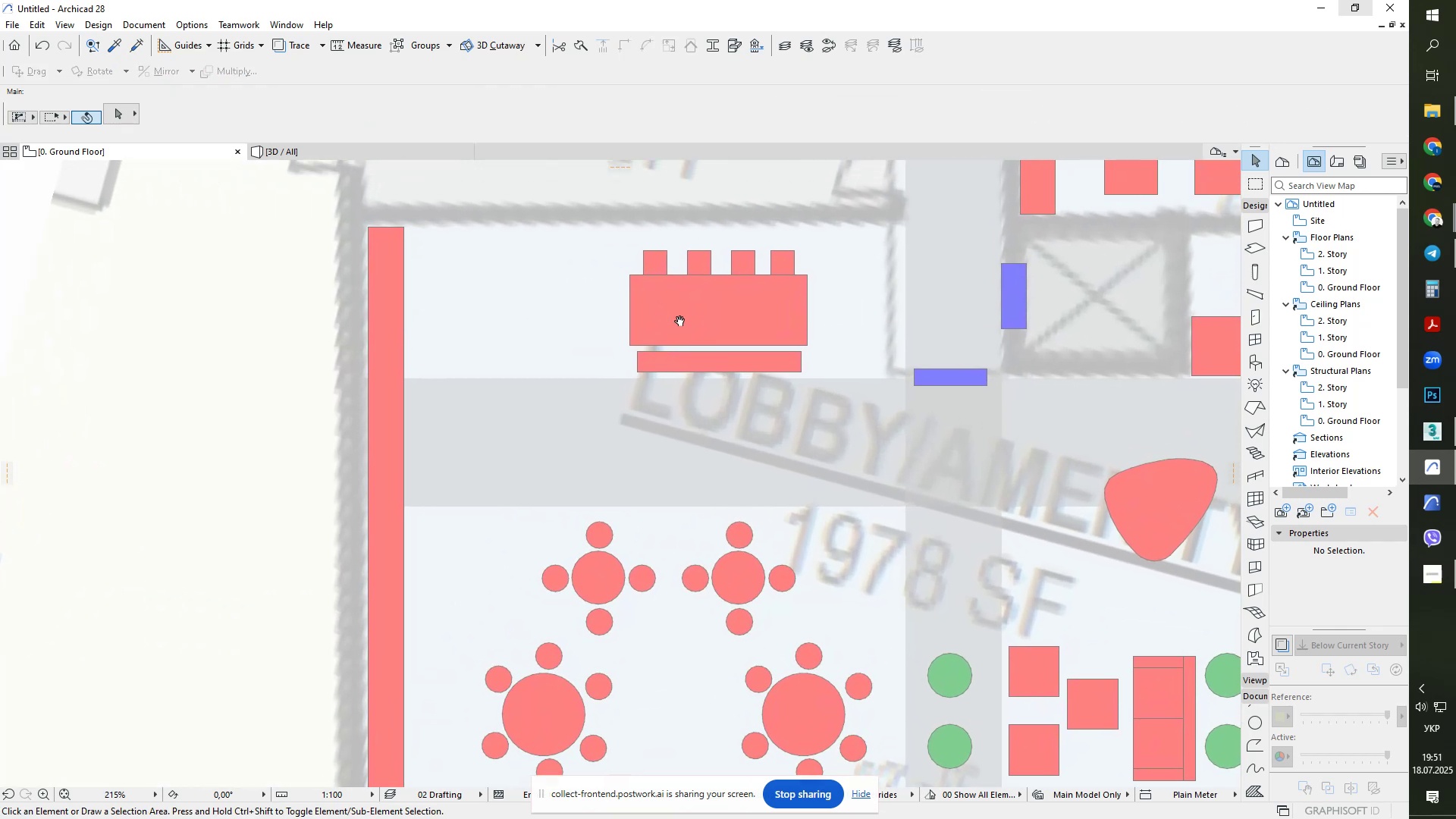 
key(Escape)
 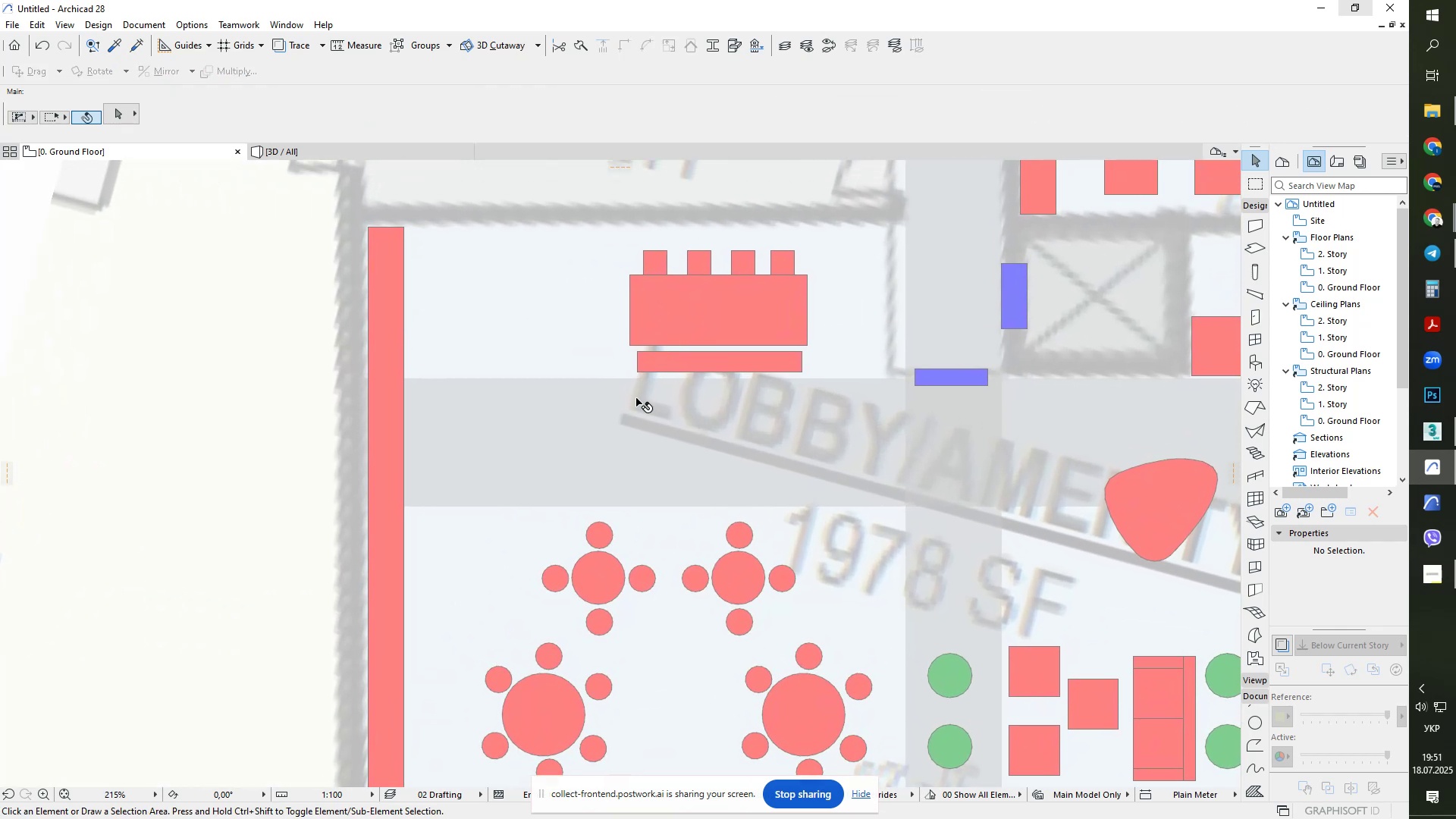 
key(Space)
 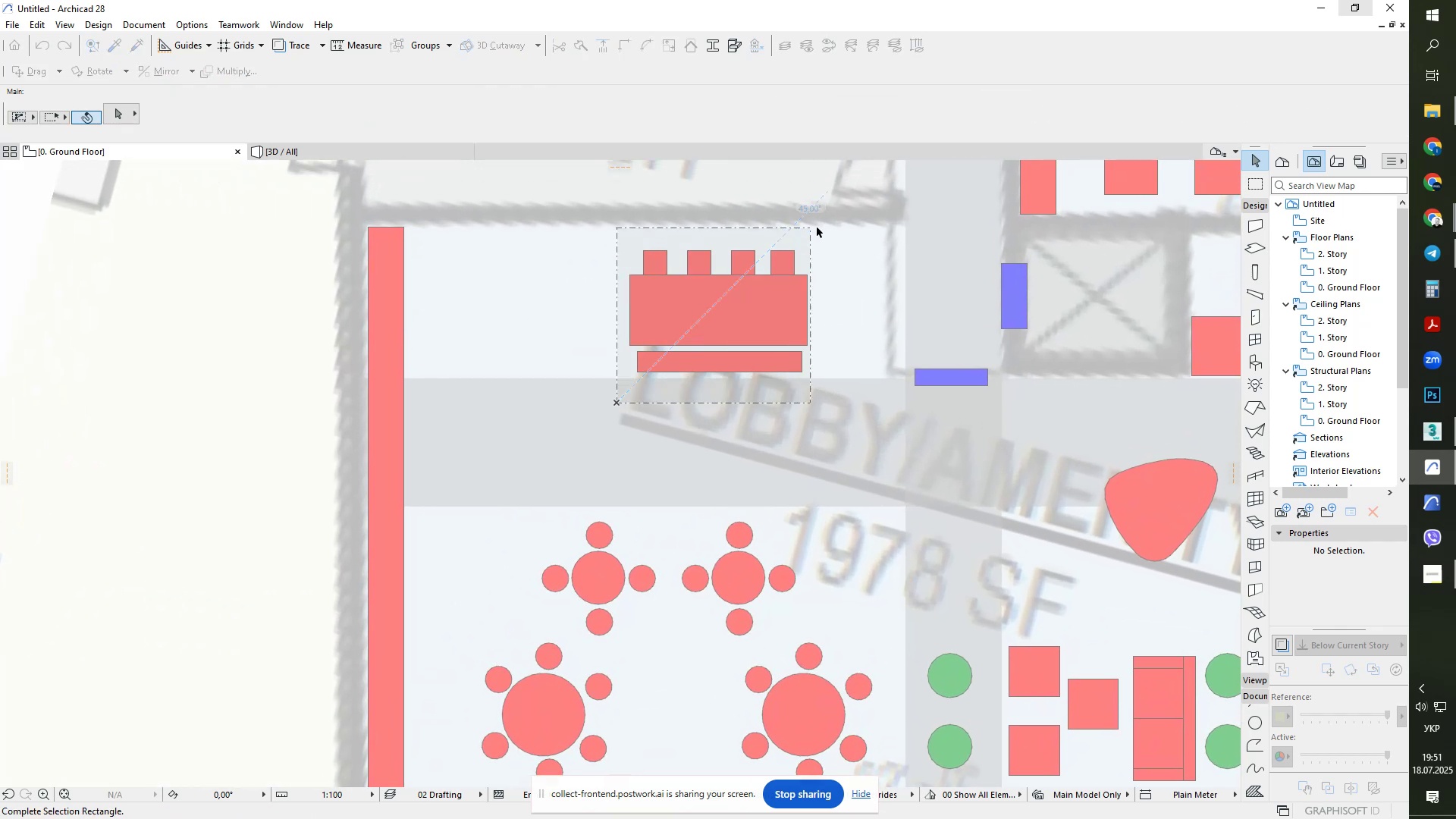 
left_click([843, 236])
 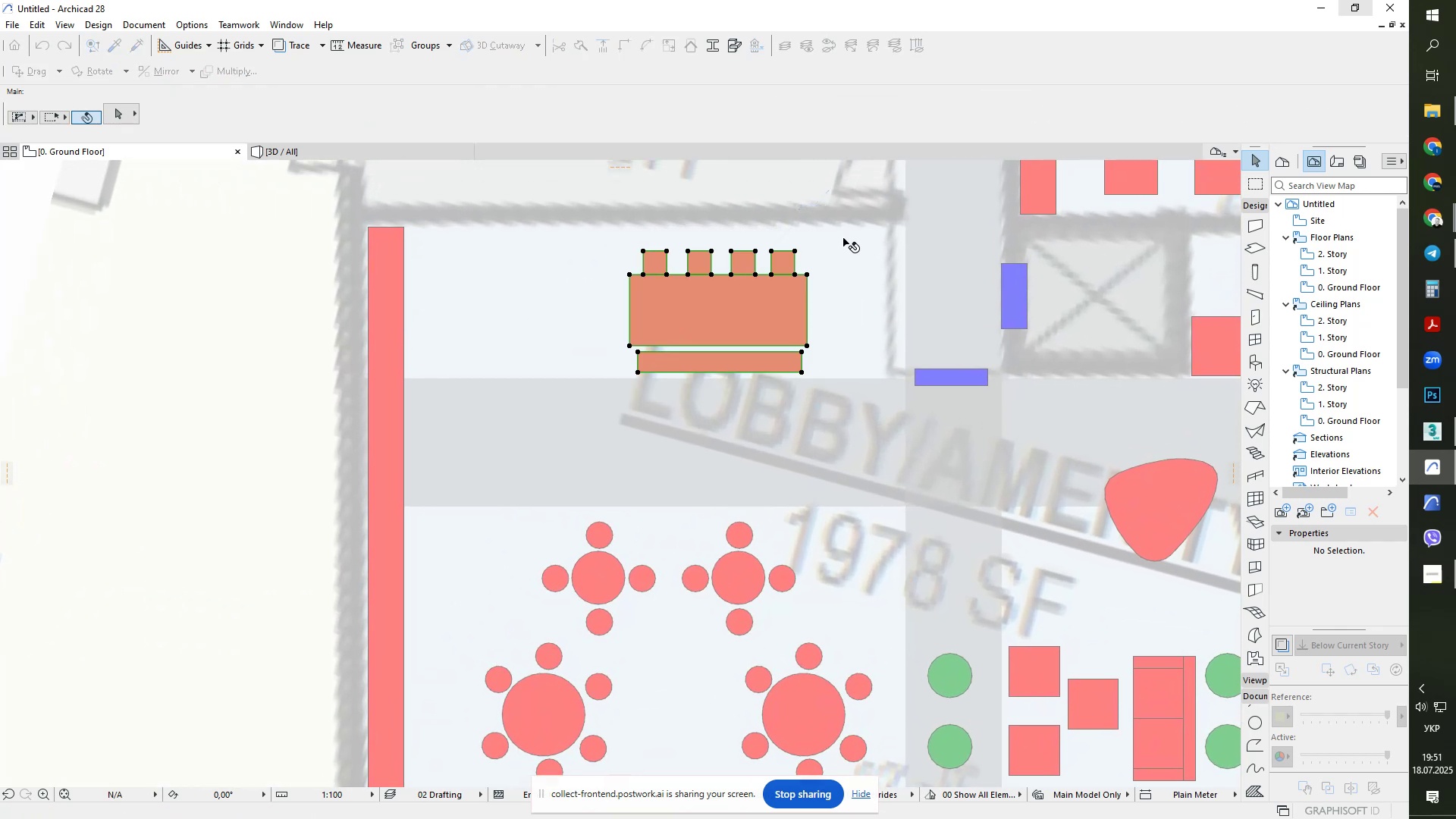 
key(Control+ControlLeft)
 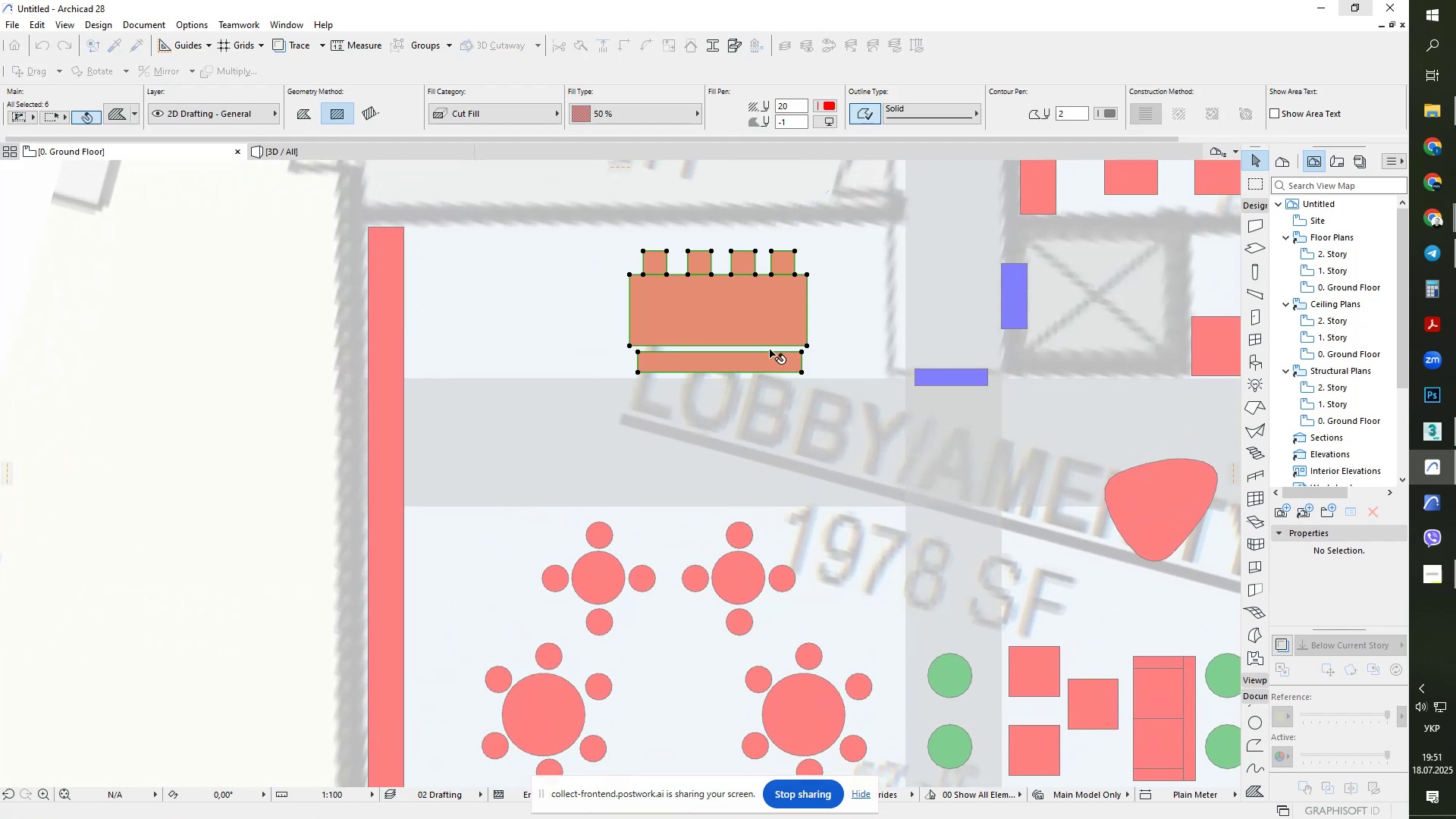 
key(Control+D)
 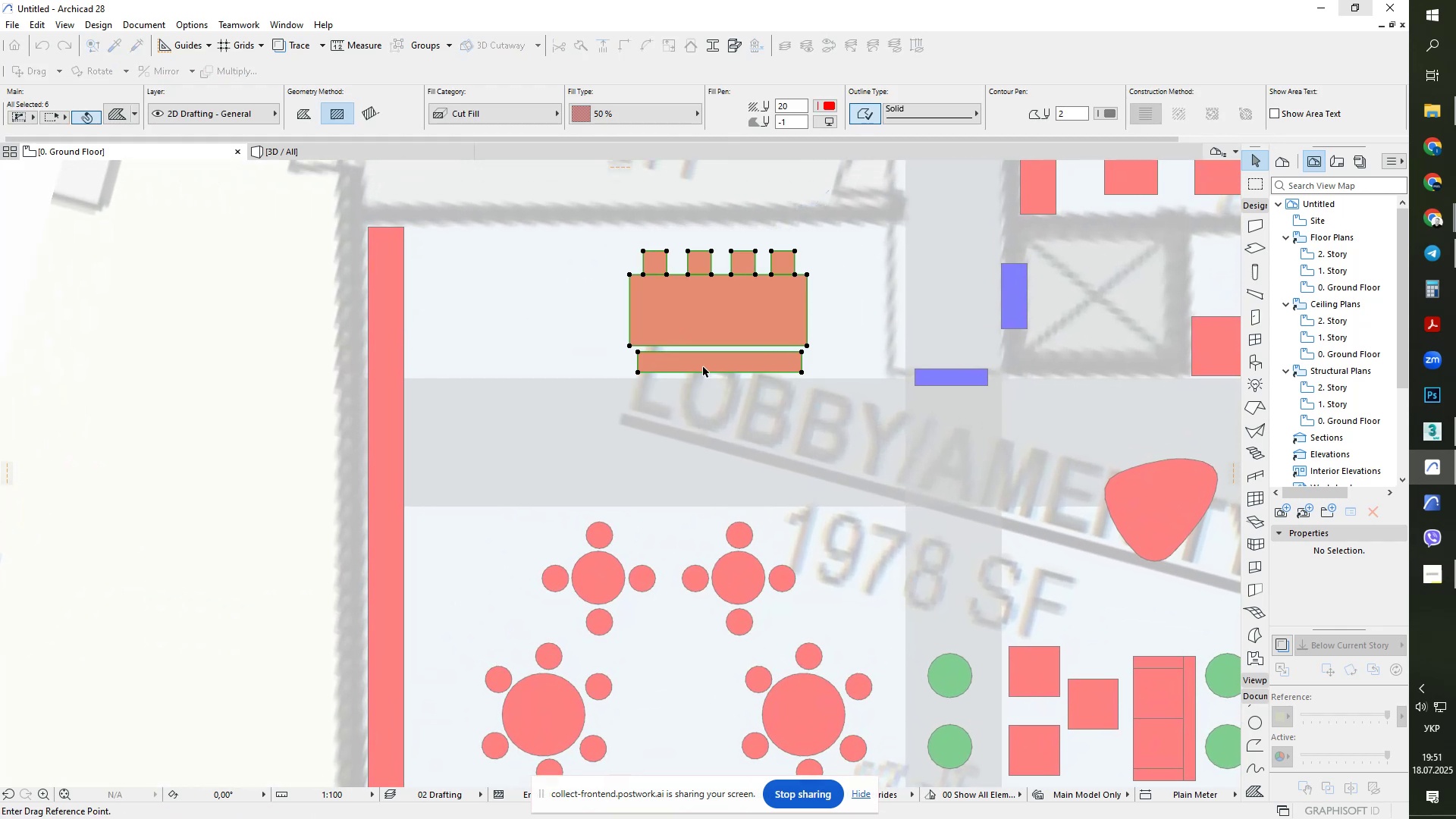 
double_click([703, 367])
 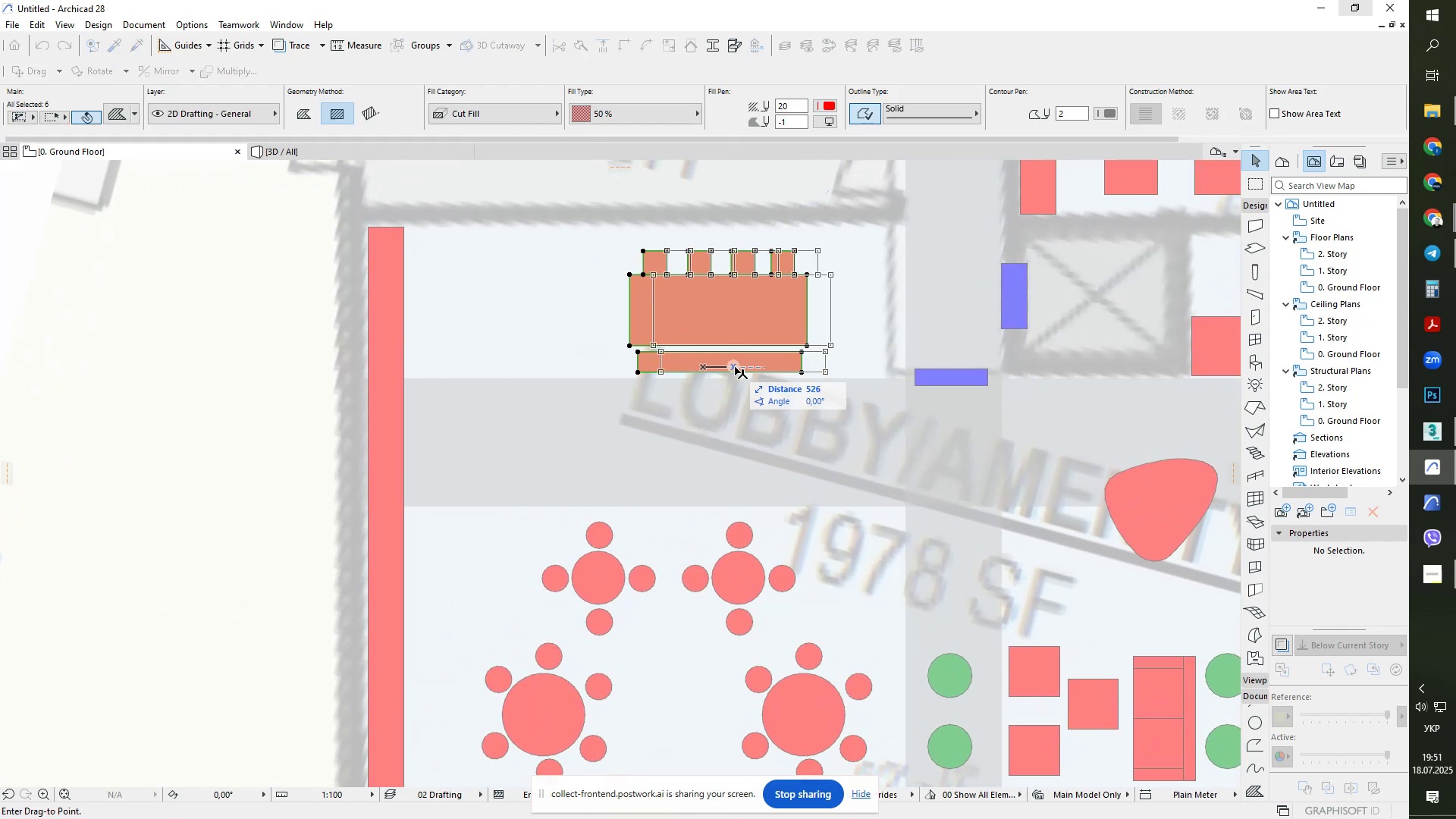 
hold_key(key=ShiftLeft, duration=0.83)
left_click([760, 366])
 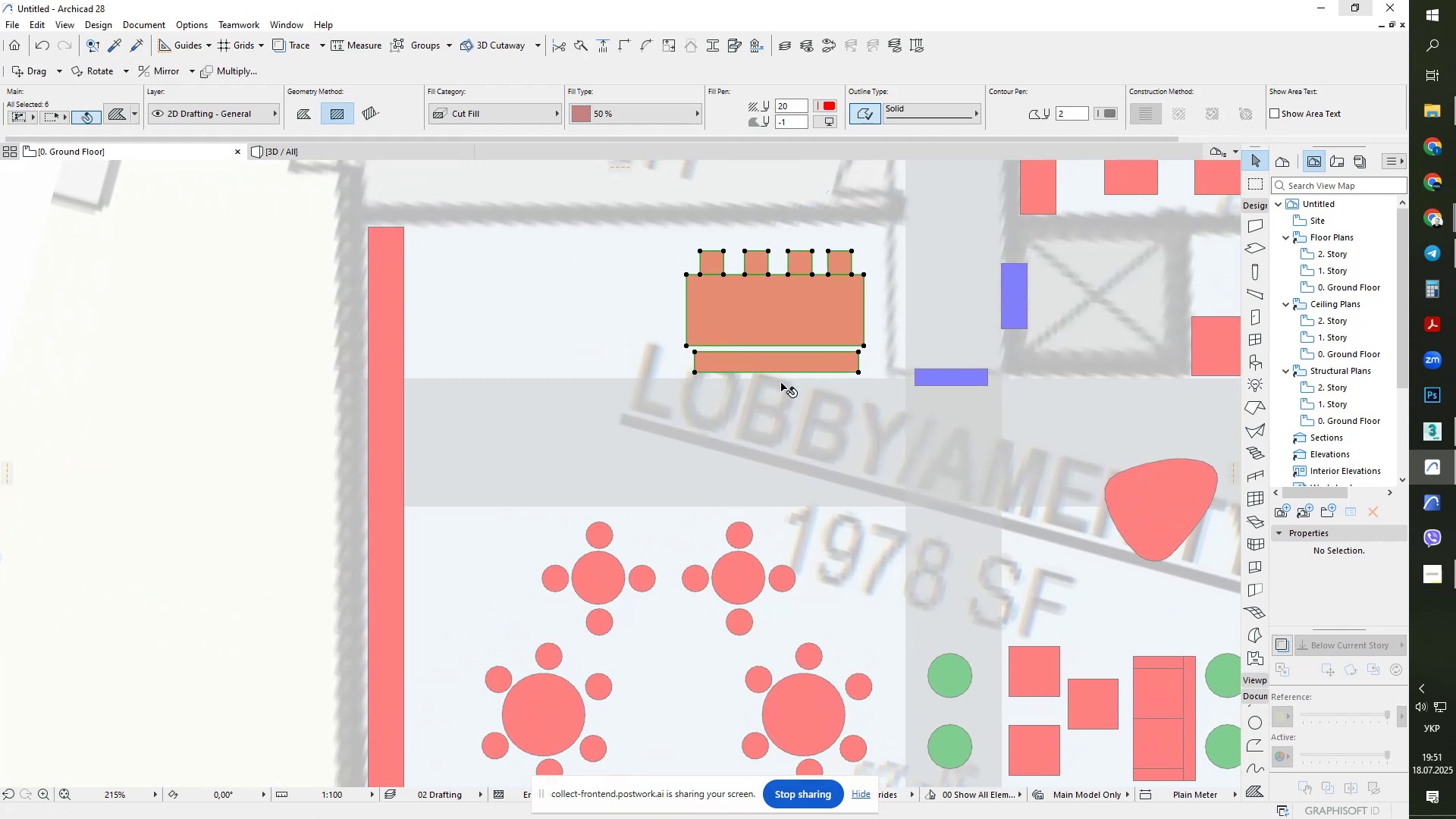 
key(Control+ControlLeft)
 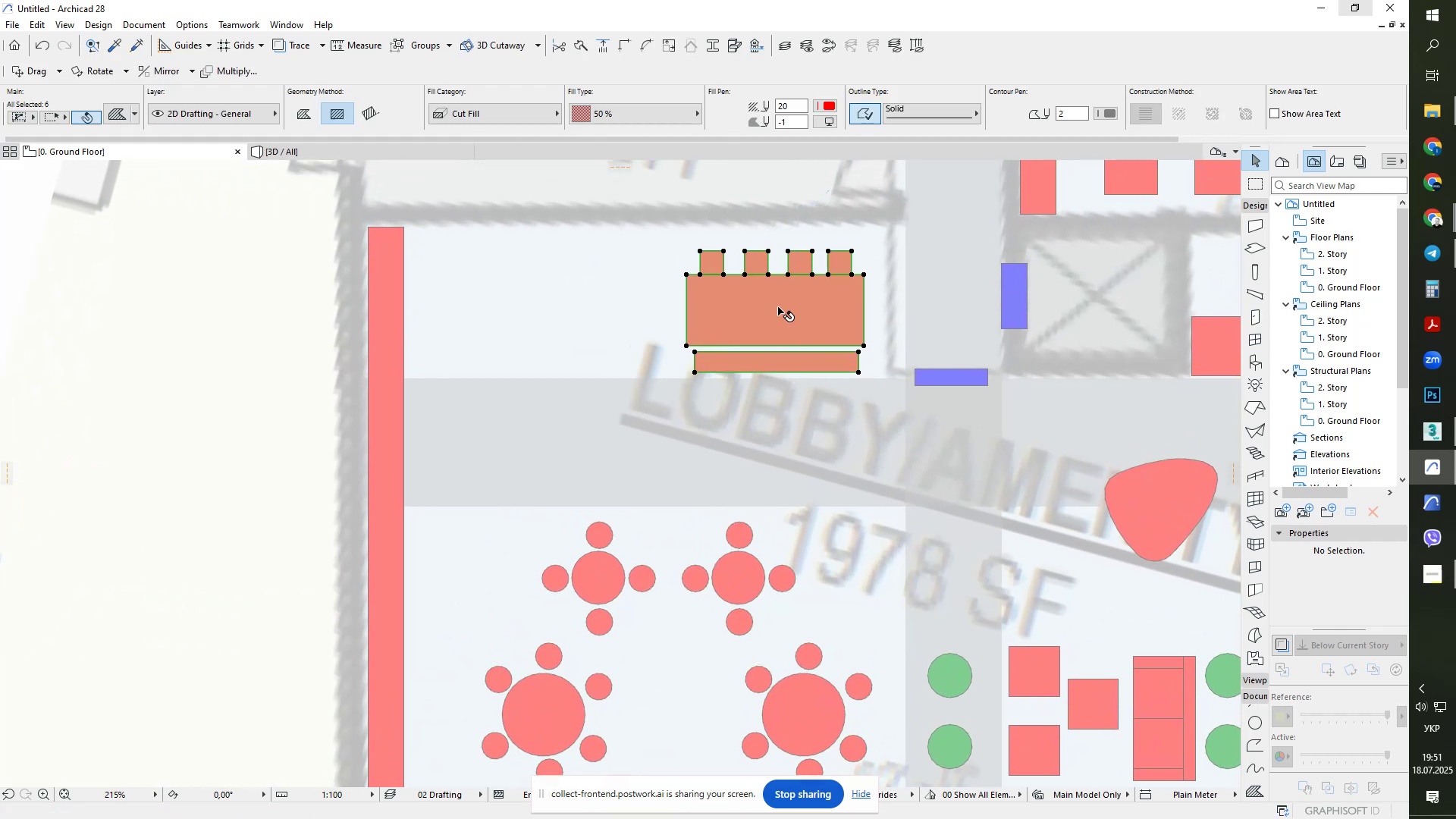 
key(D)
 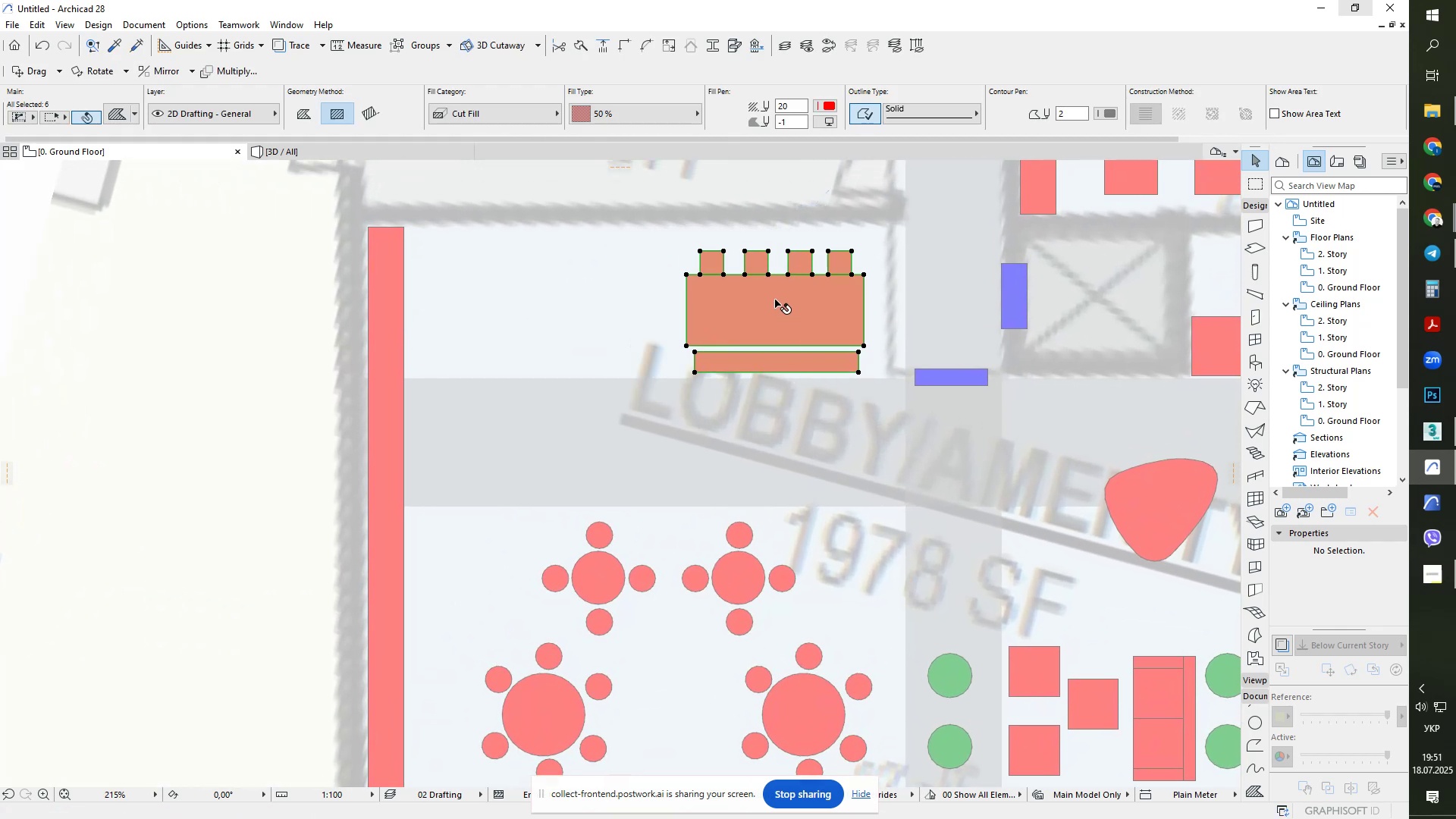 
key(Alt+AltLeft)
 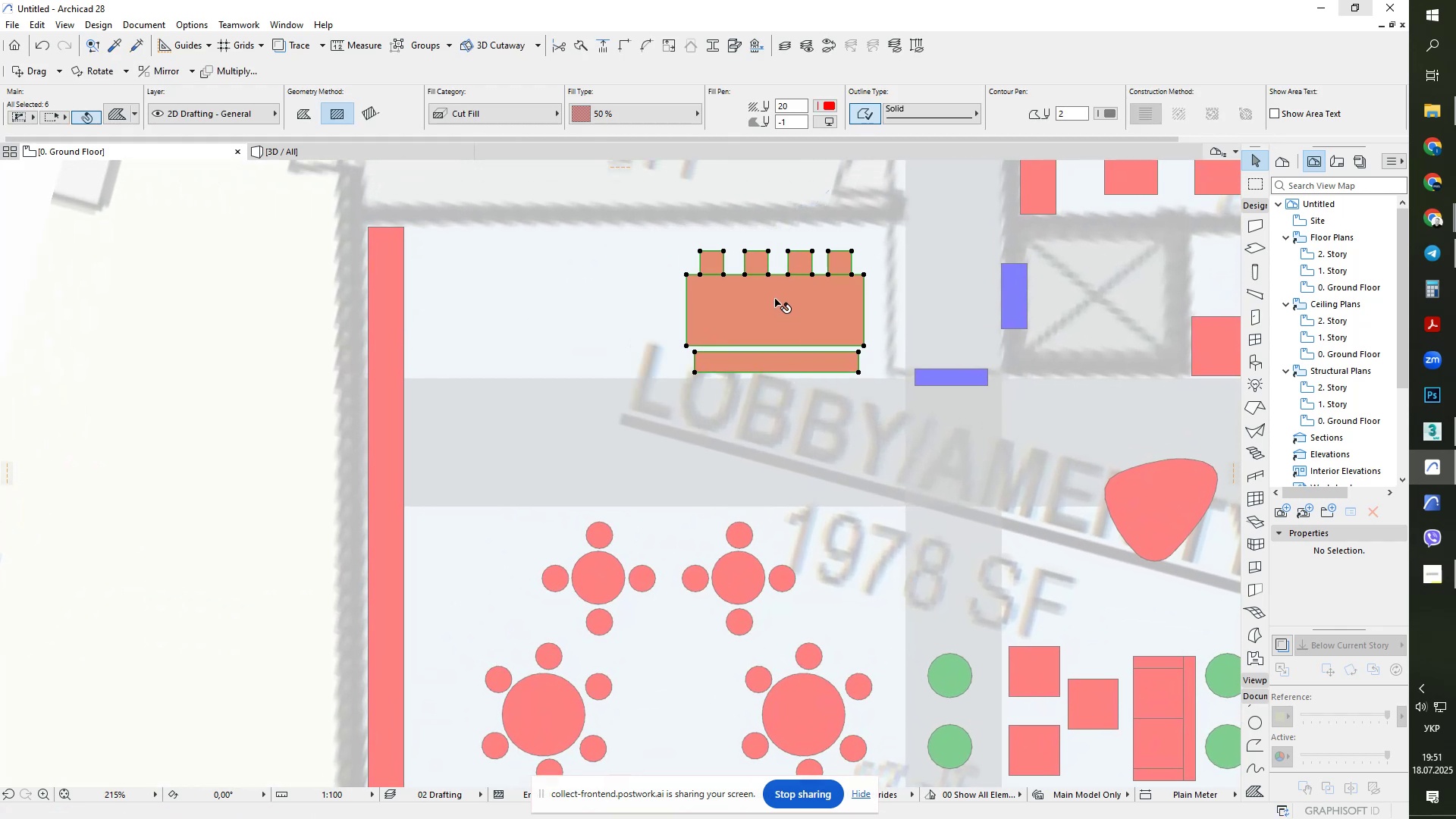 
key(Alt+Control+ControlLeft)
 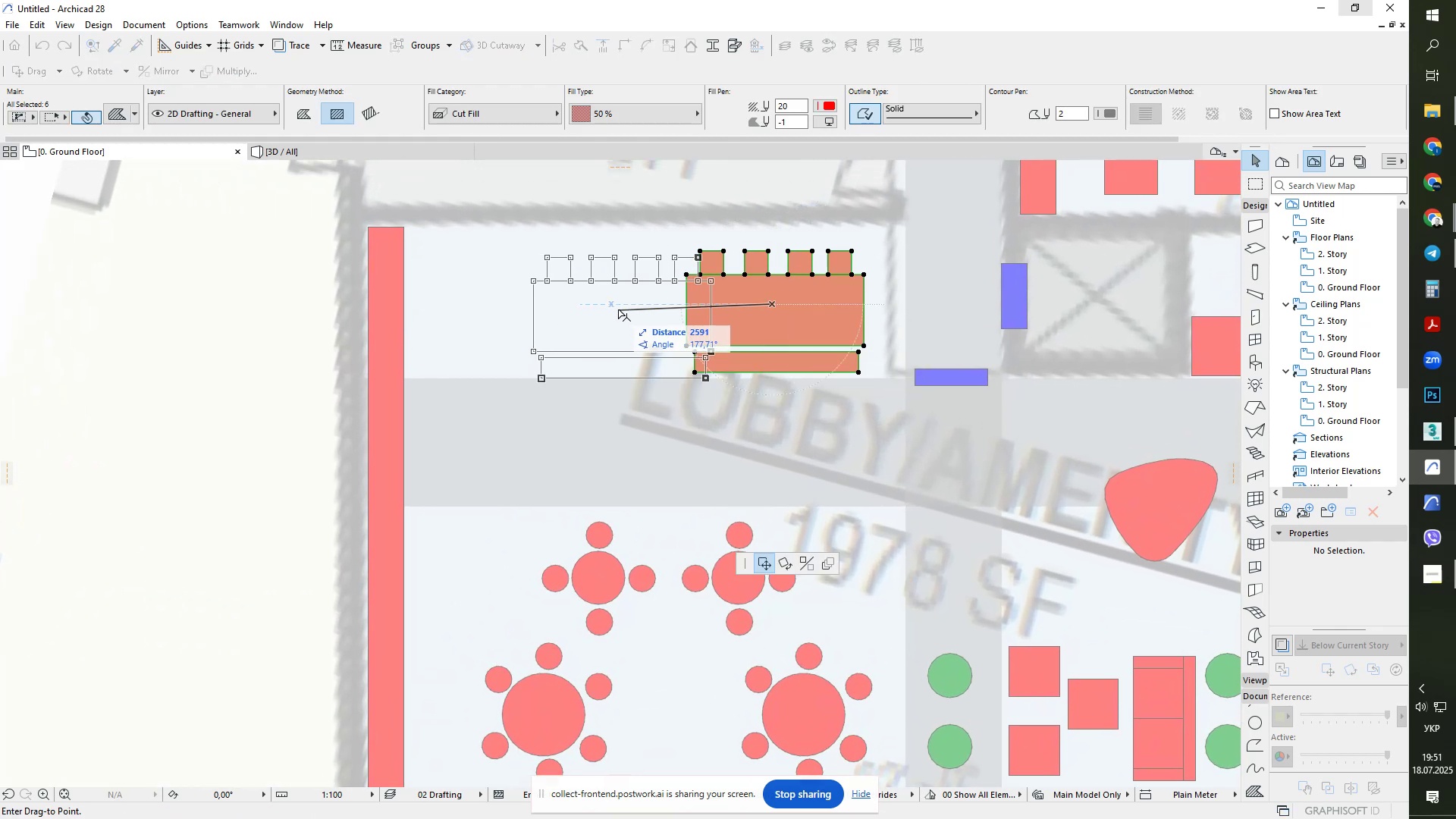 
hold_key(key=ShiftLeft, duration=0.41)
 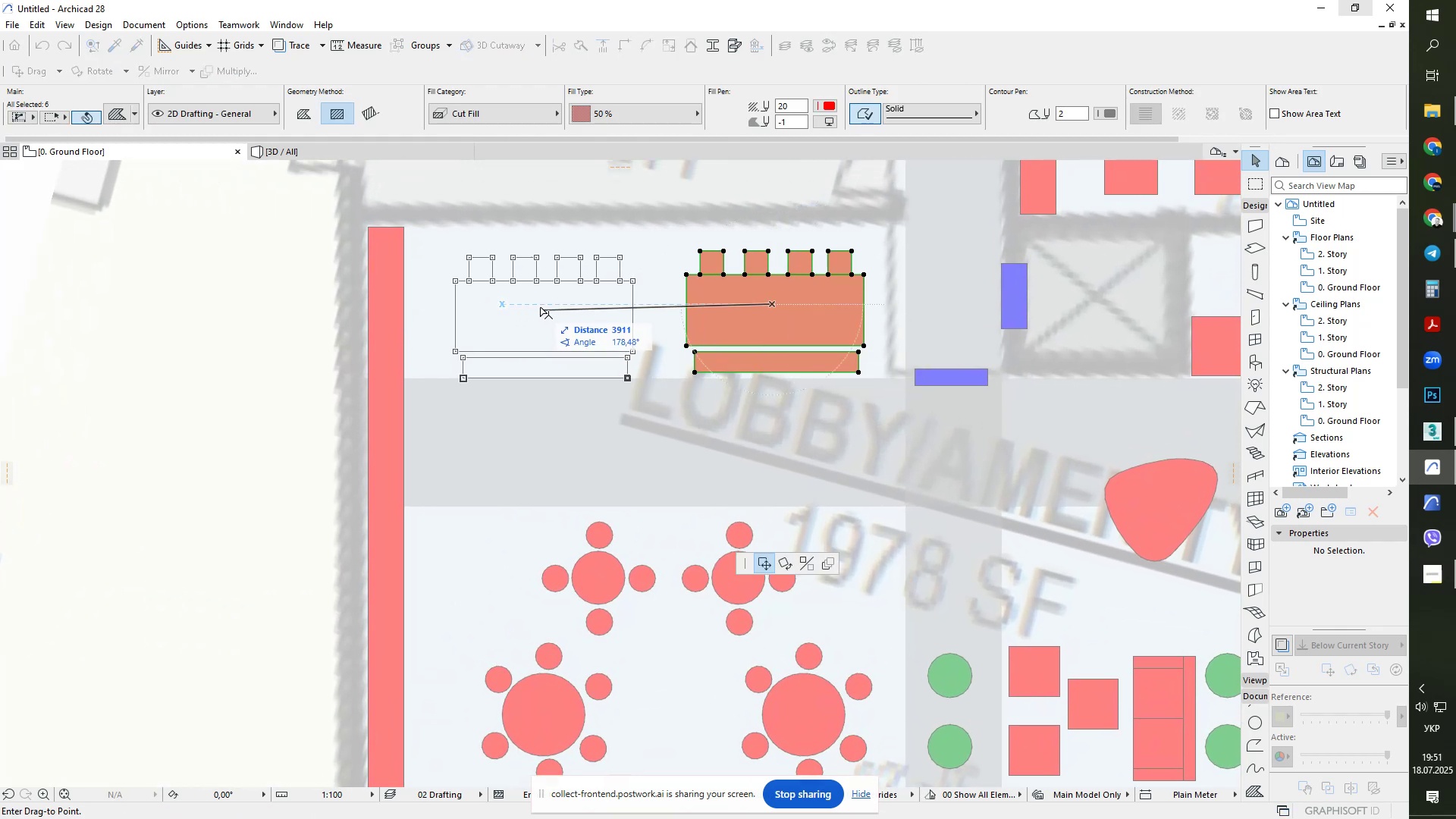 
key(Control+ControlLeft)
 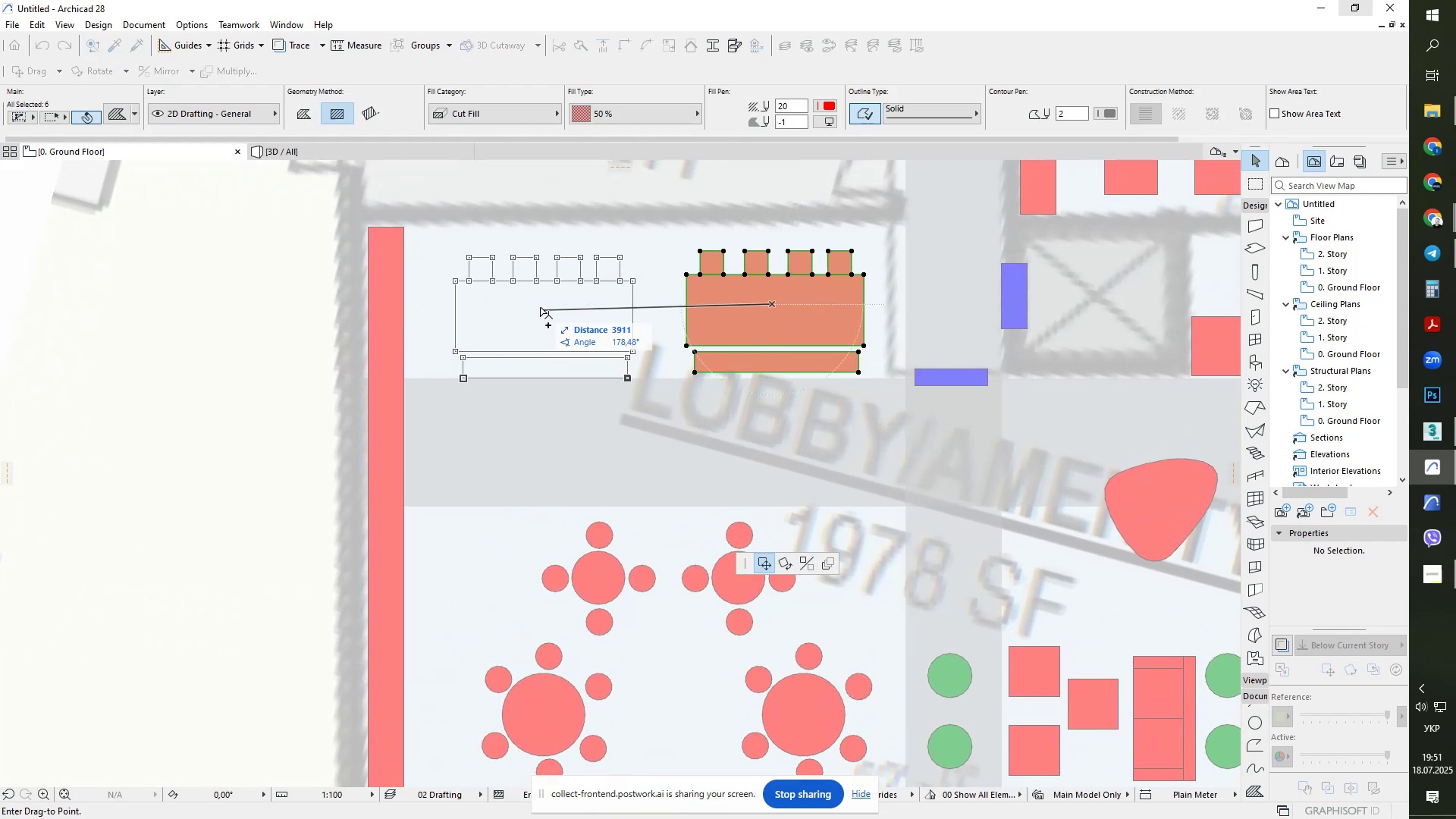 
key(Alt+Control+AltLeft)
 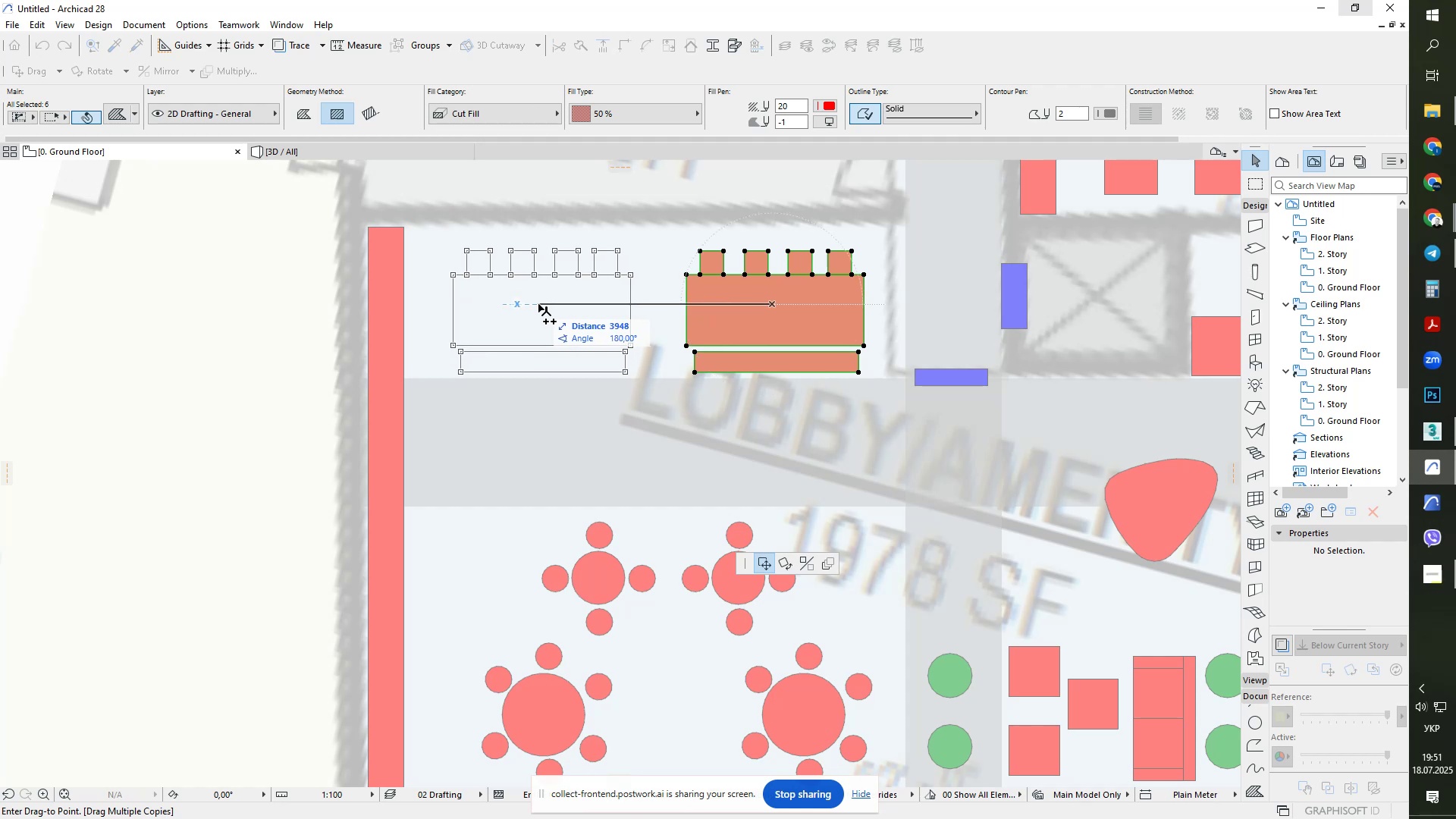 
hold_key(key=ShiftLeft, duration=1.5)
 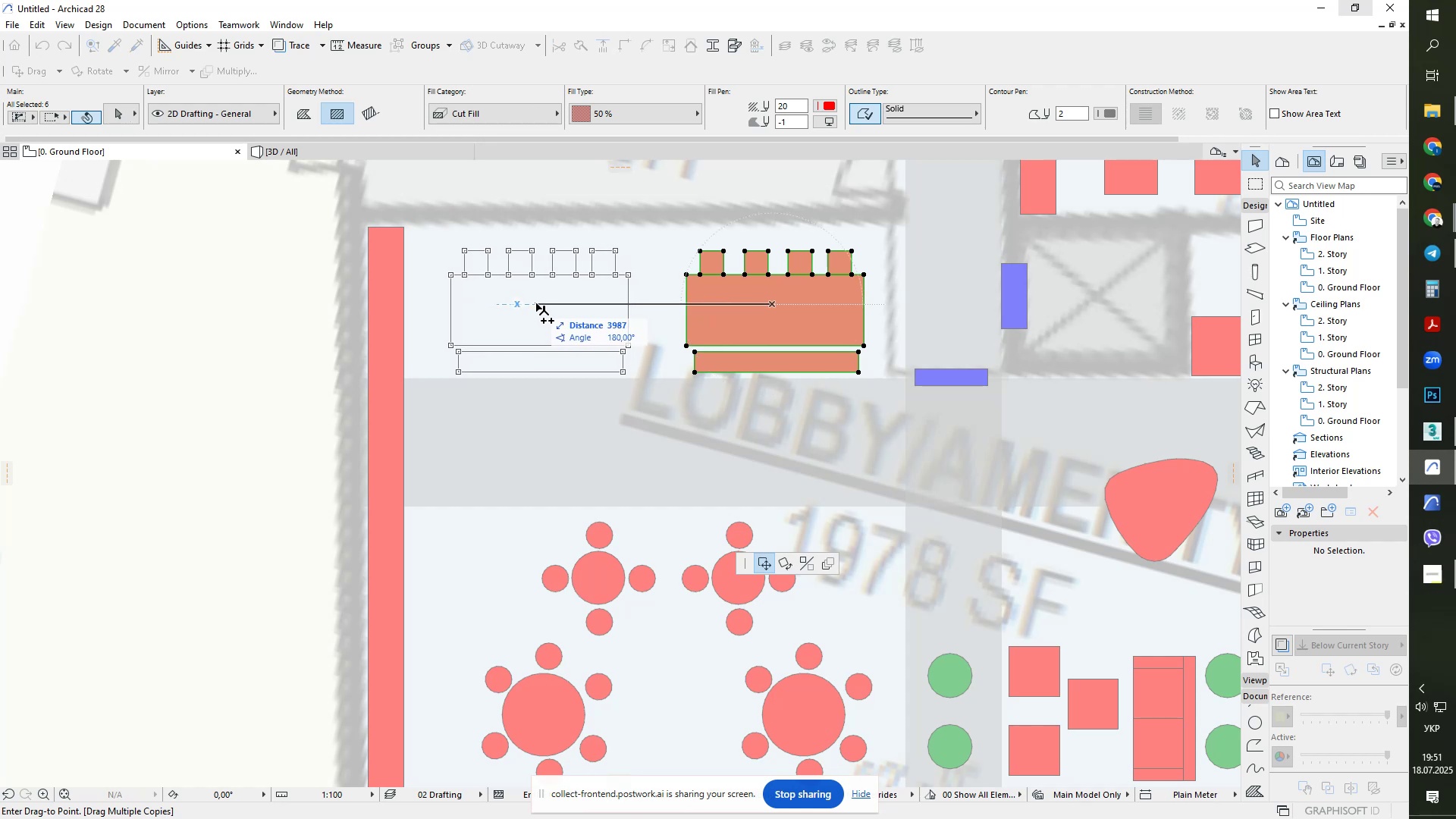 
key(Shift+ShiftLeft)
 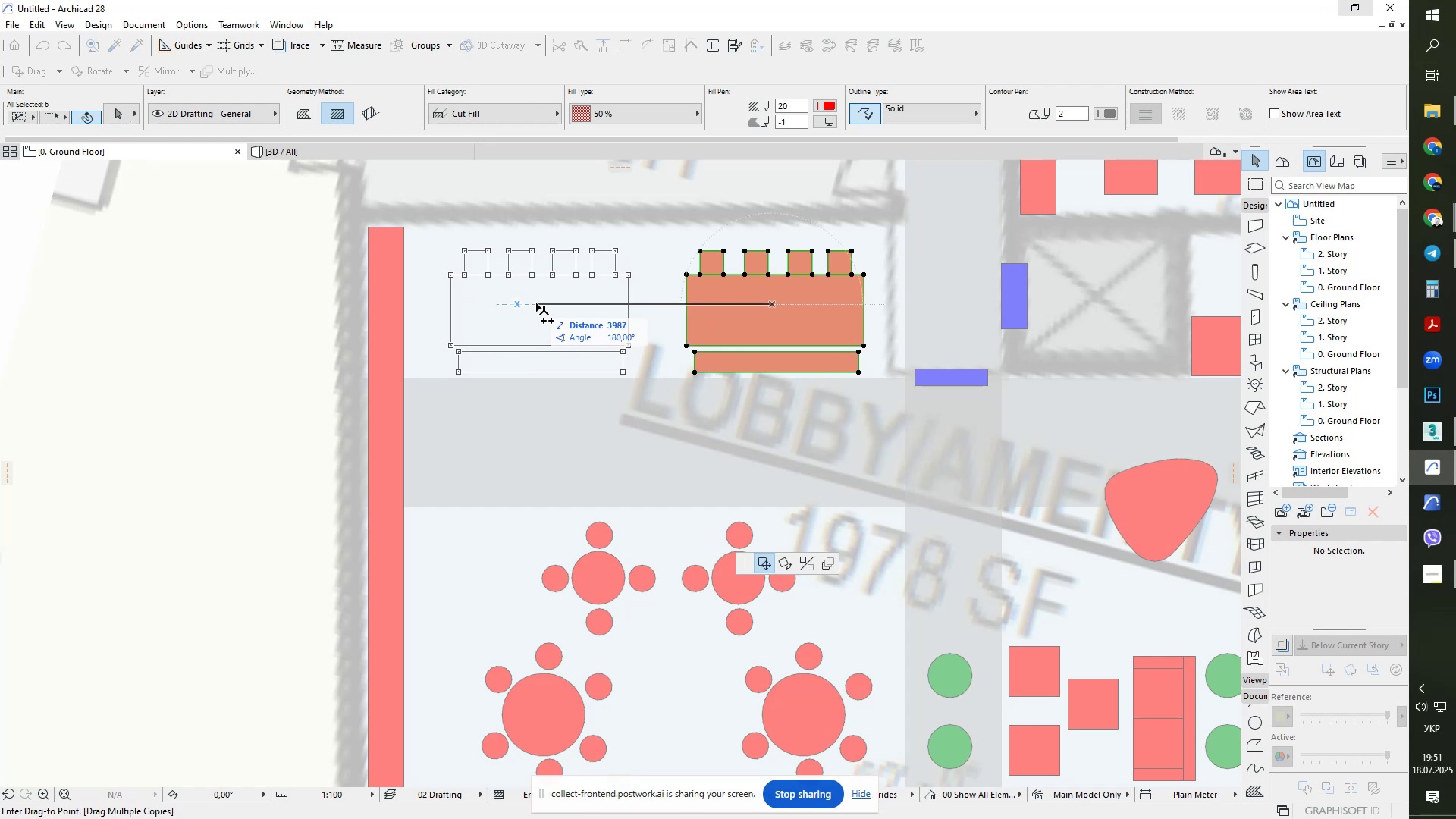 
key(Shift+ShiftLeft)
 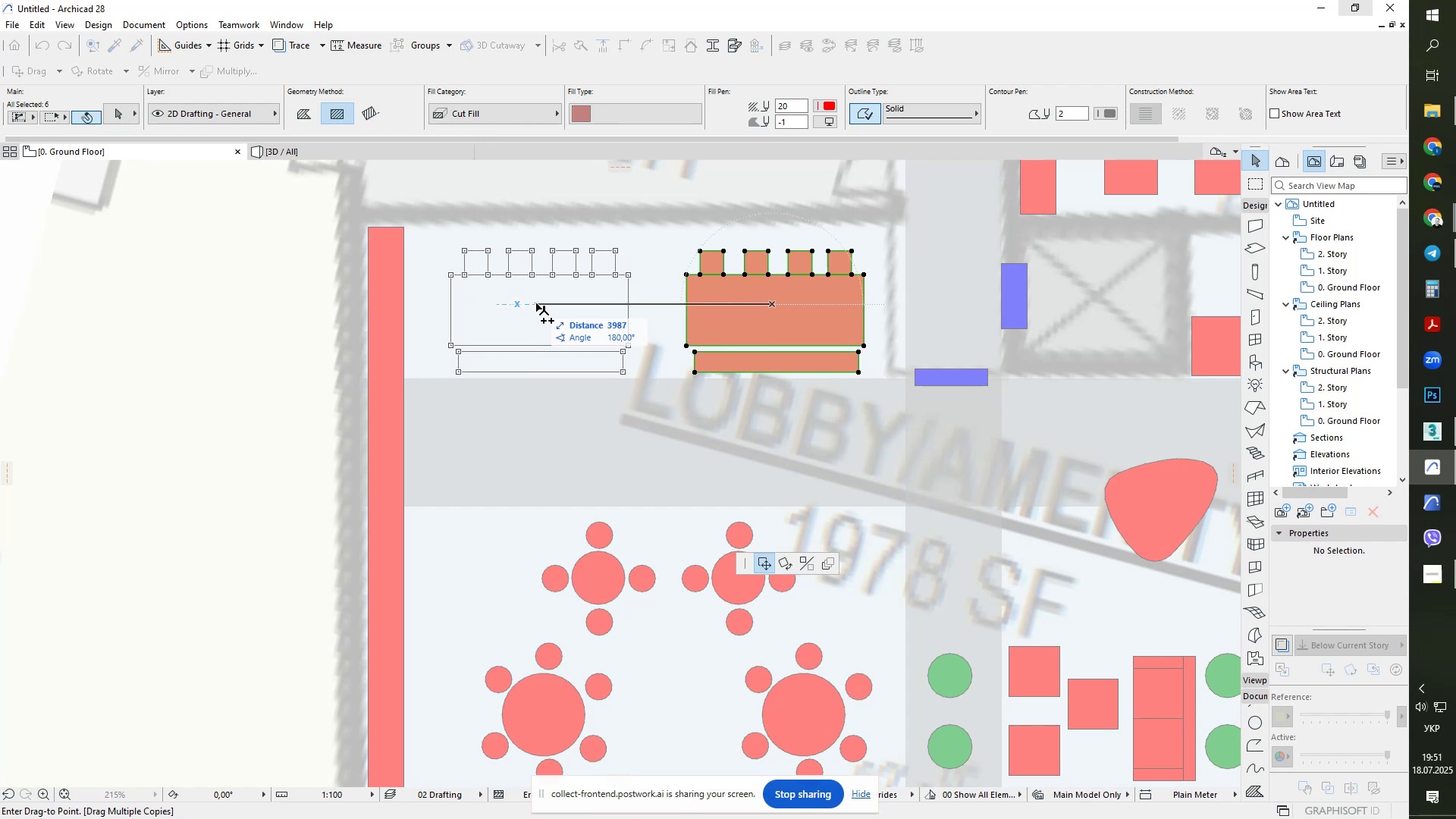 
key(Shift+ShiftLeft)
 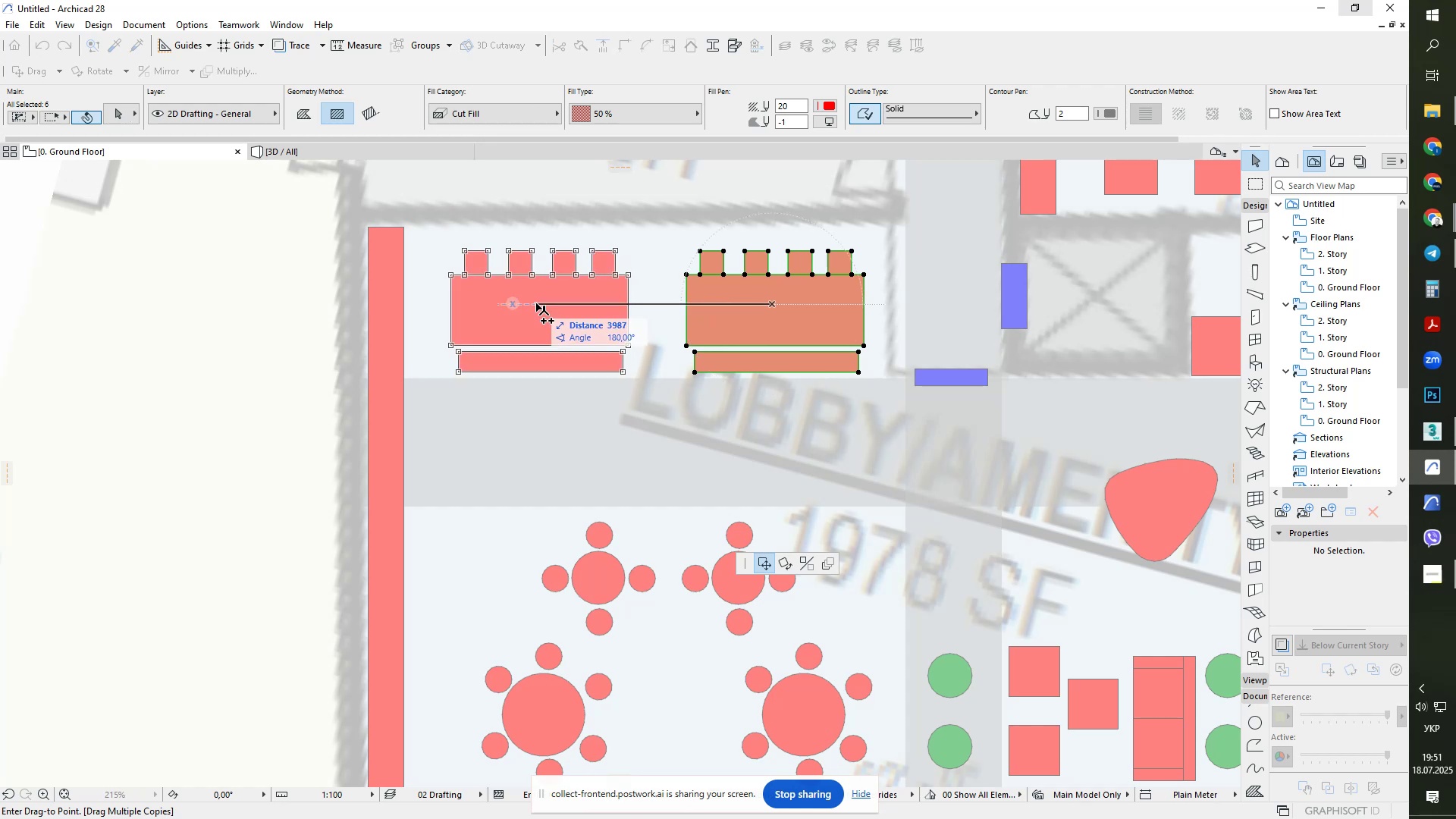 
left_click([536, 303])
 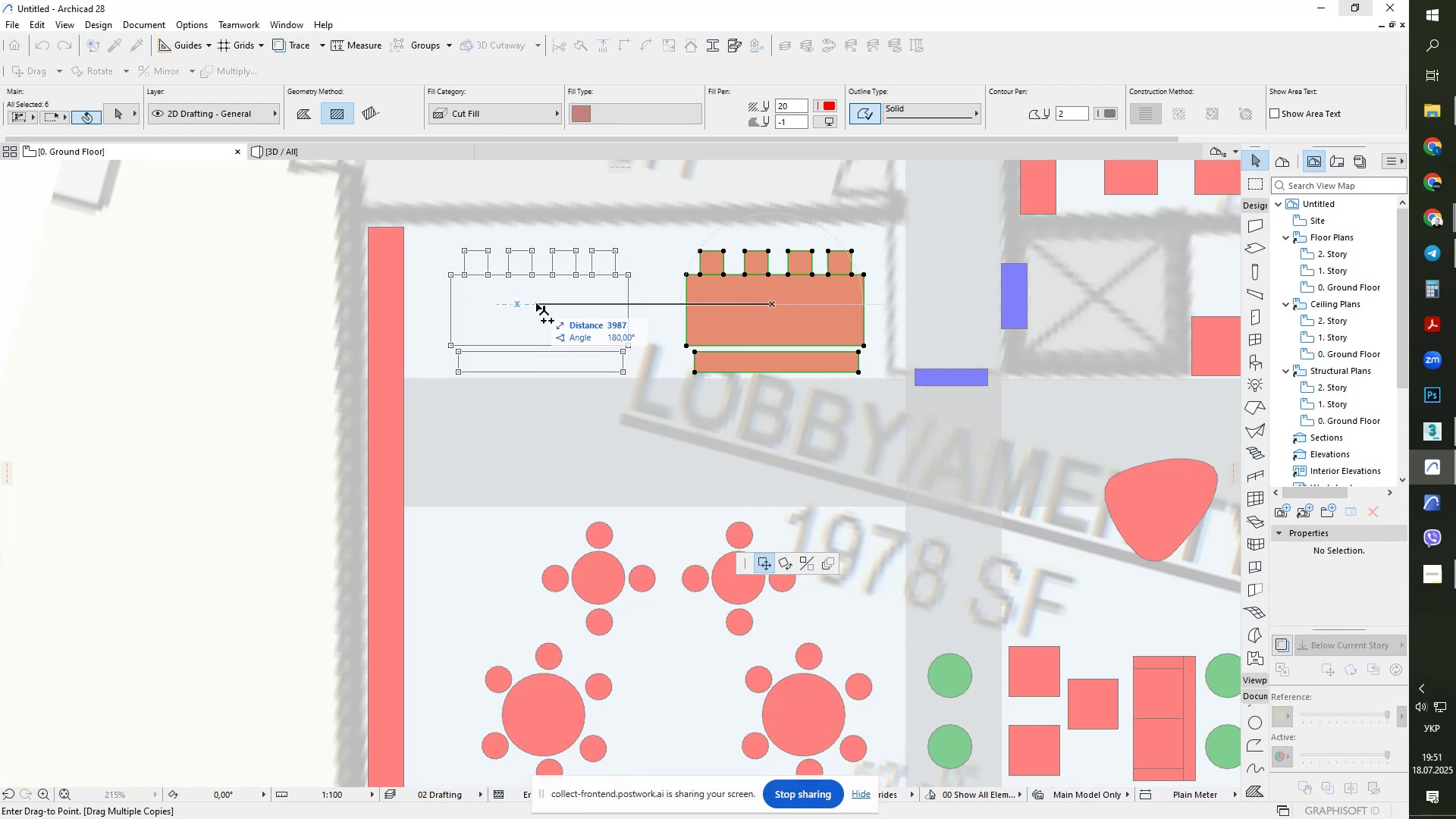 
key(Shift+ShiftLeft)
 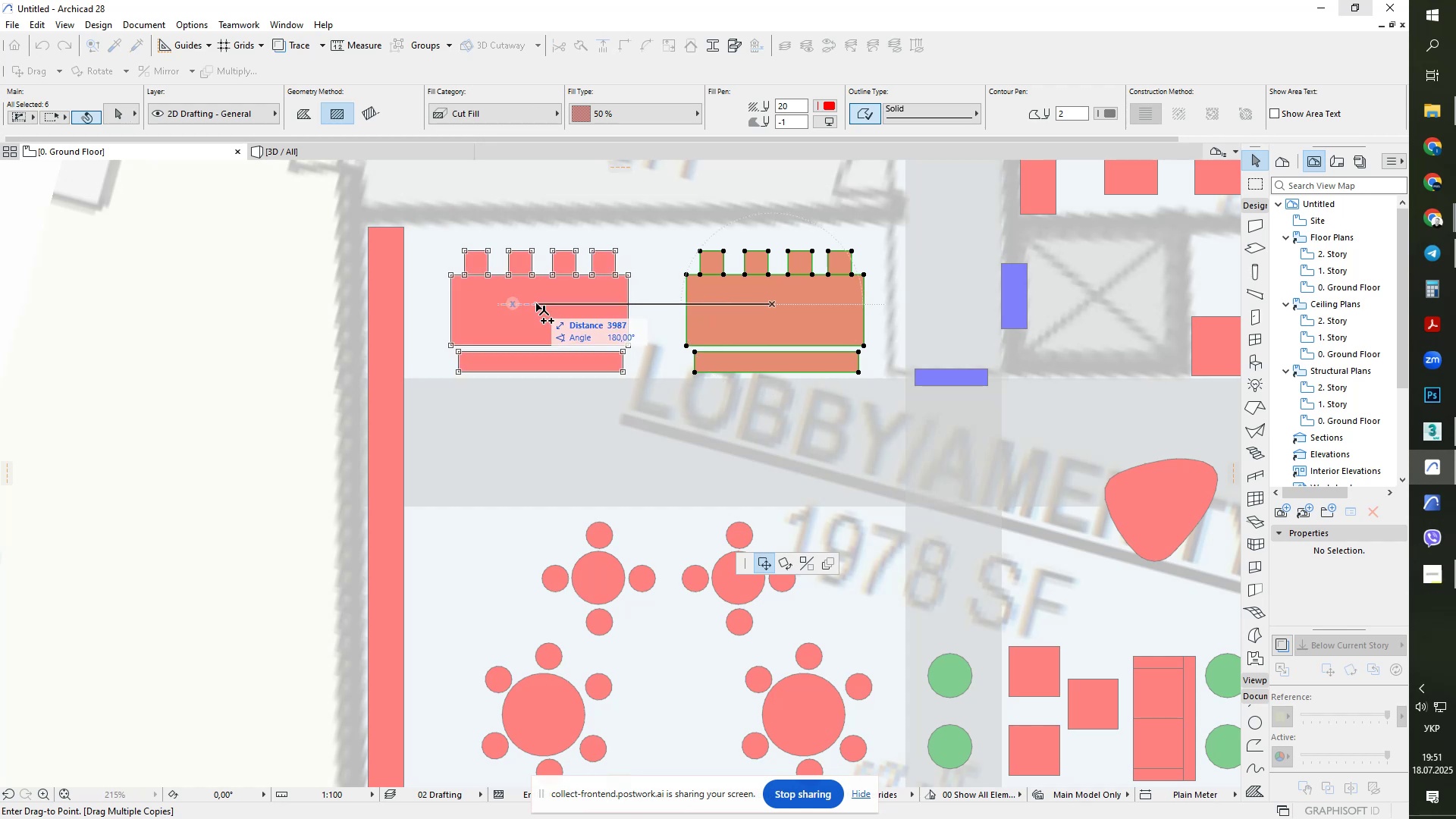 
key(Shift+ShiftLeft)
 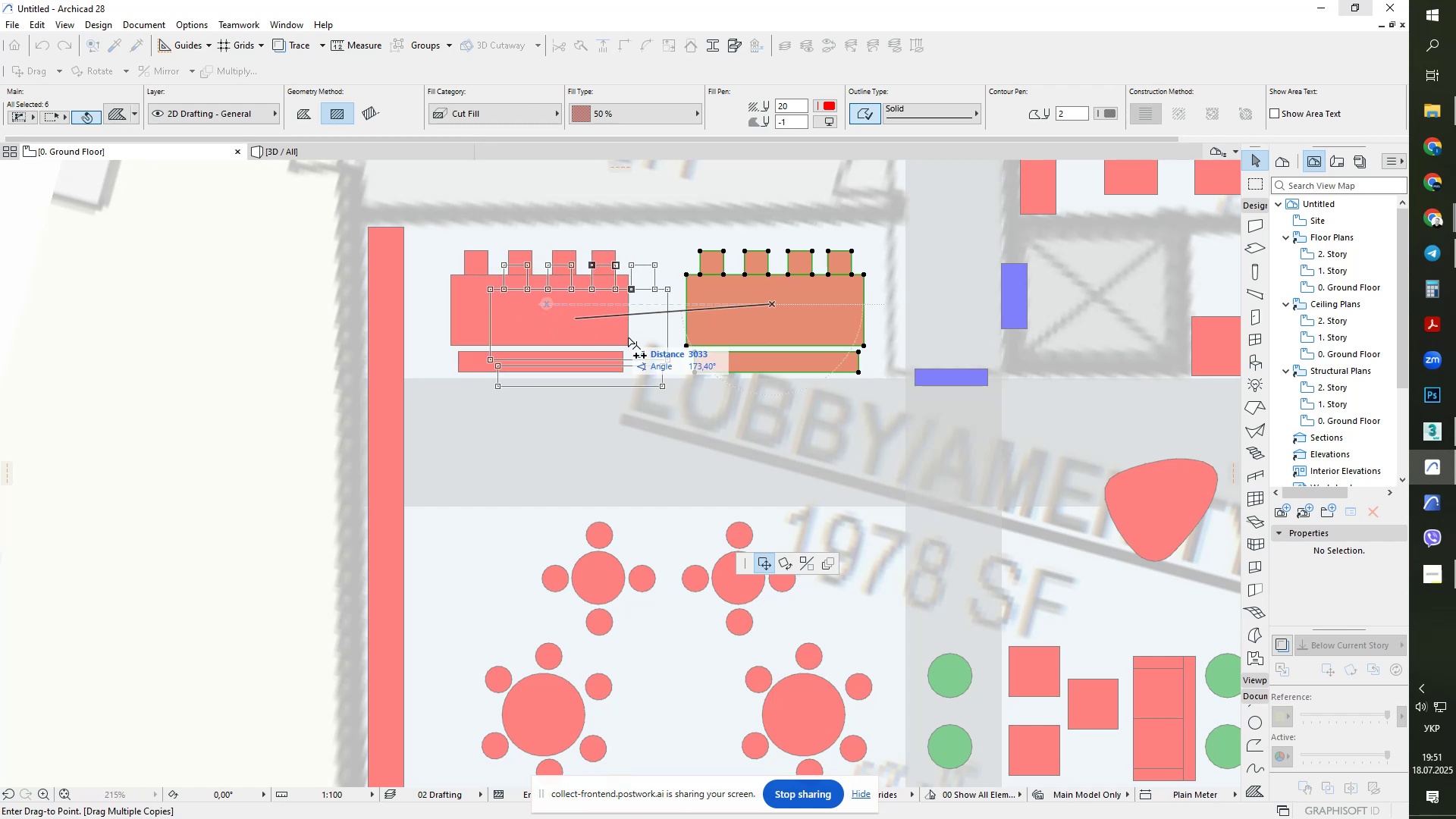 
key(Escape)
 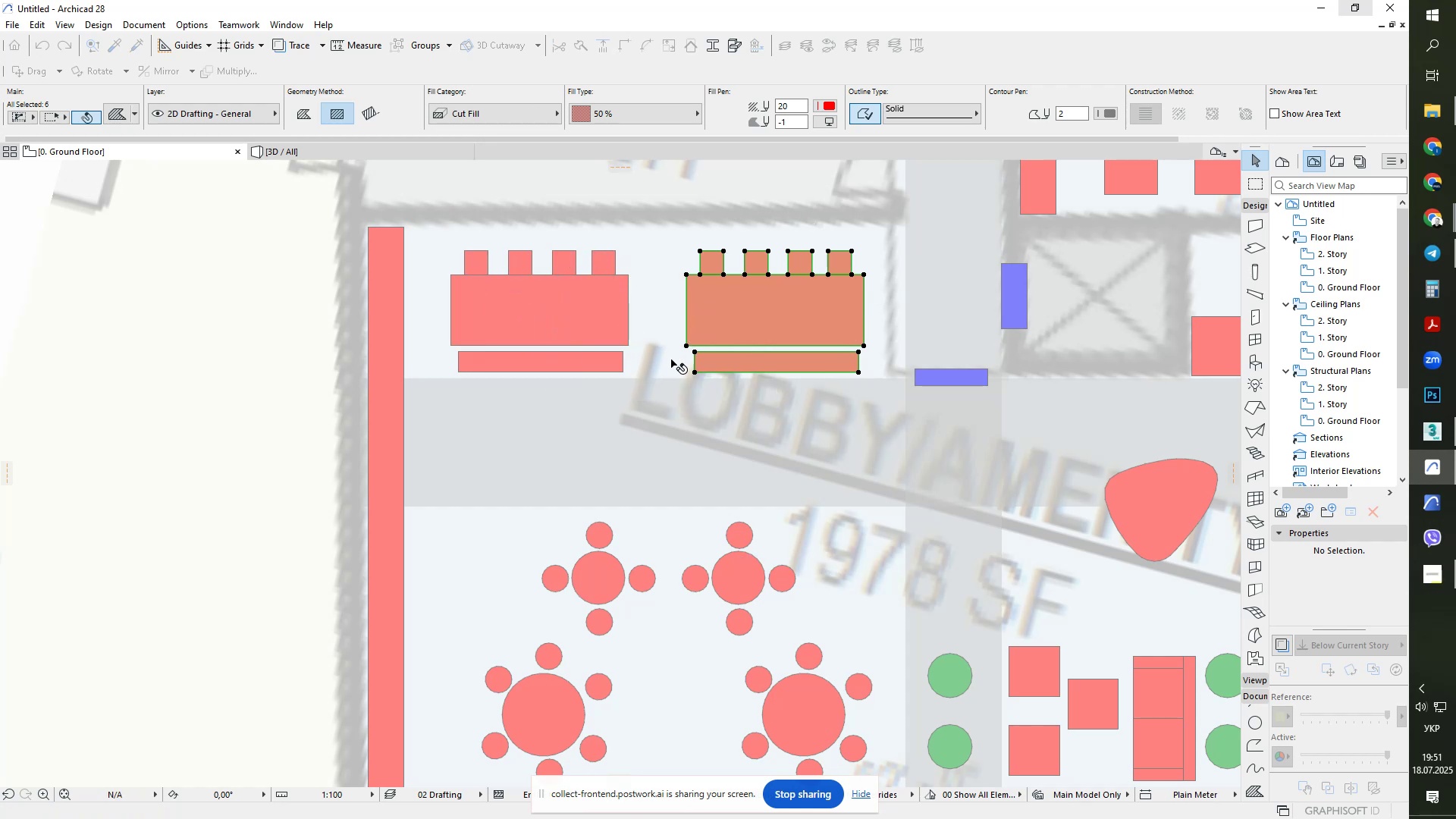 
key(Escape)
 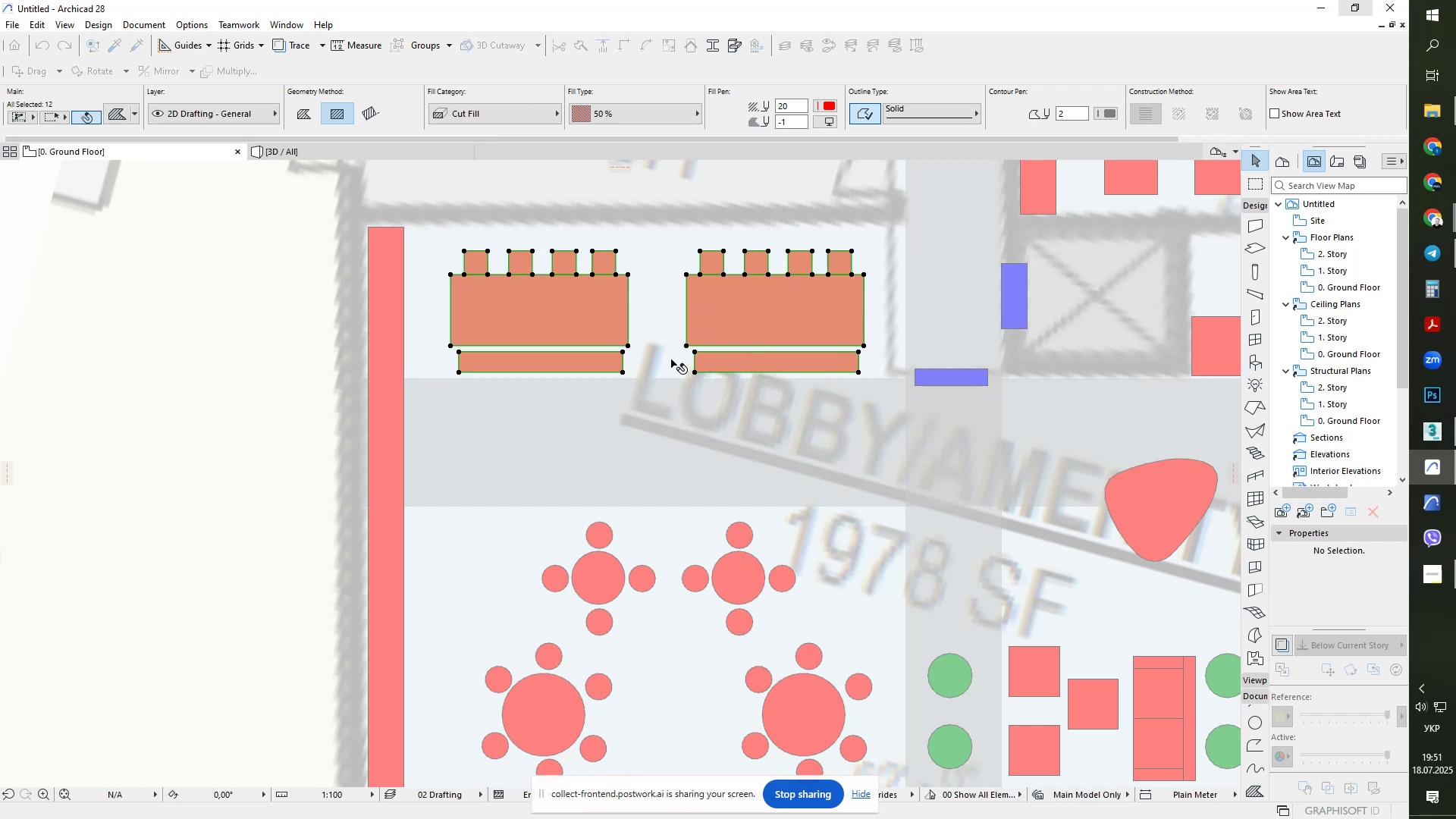 
scroll: coordinate [672, 361], scroll_direction: down, amount: 3.0
 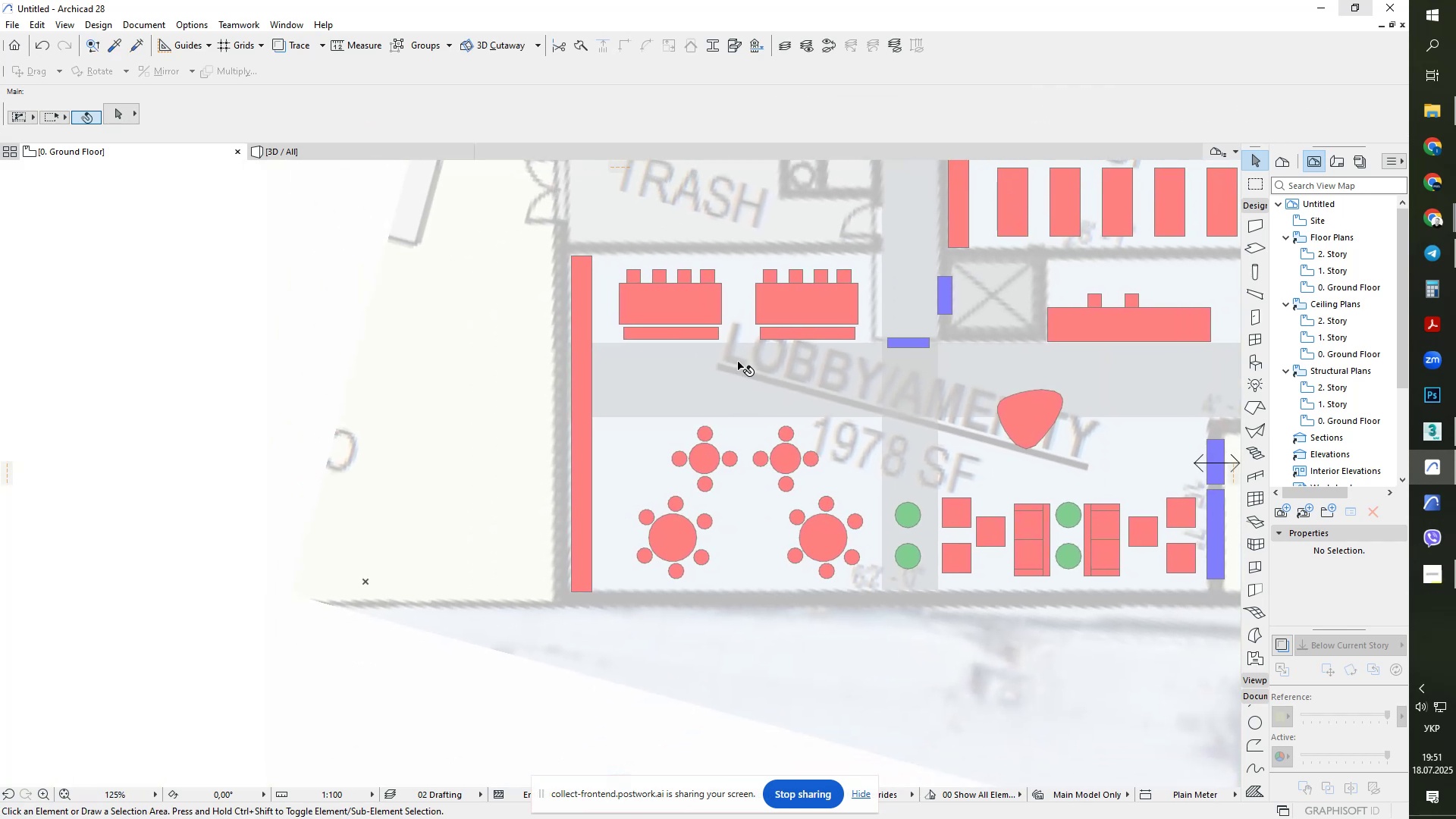 
scroll: coordinate [704, 515], scroll_direction: up, amount: 2.0
 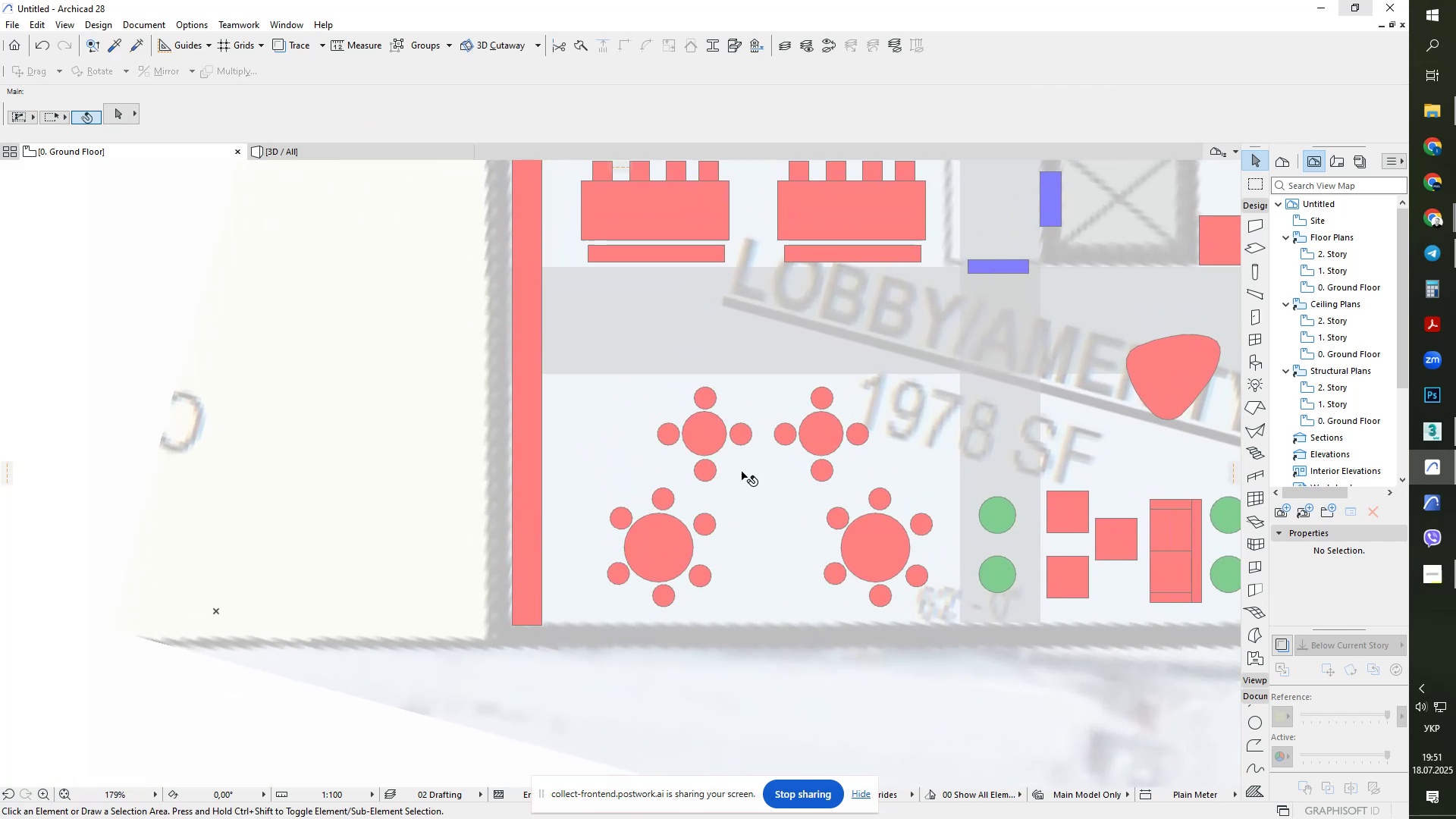 
key(Escape)
 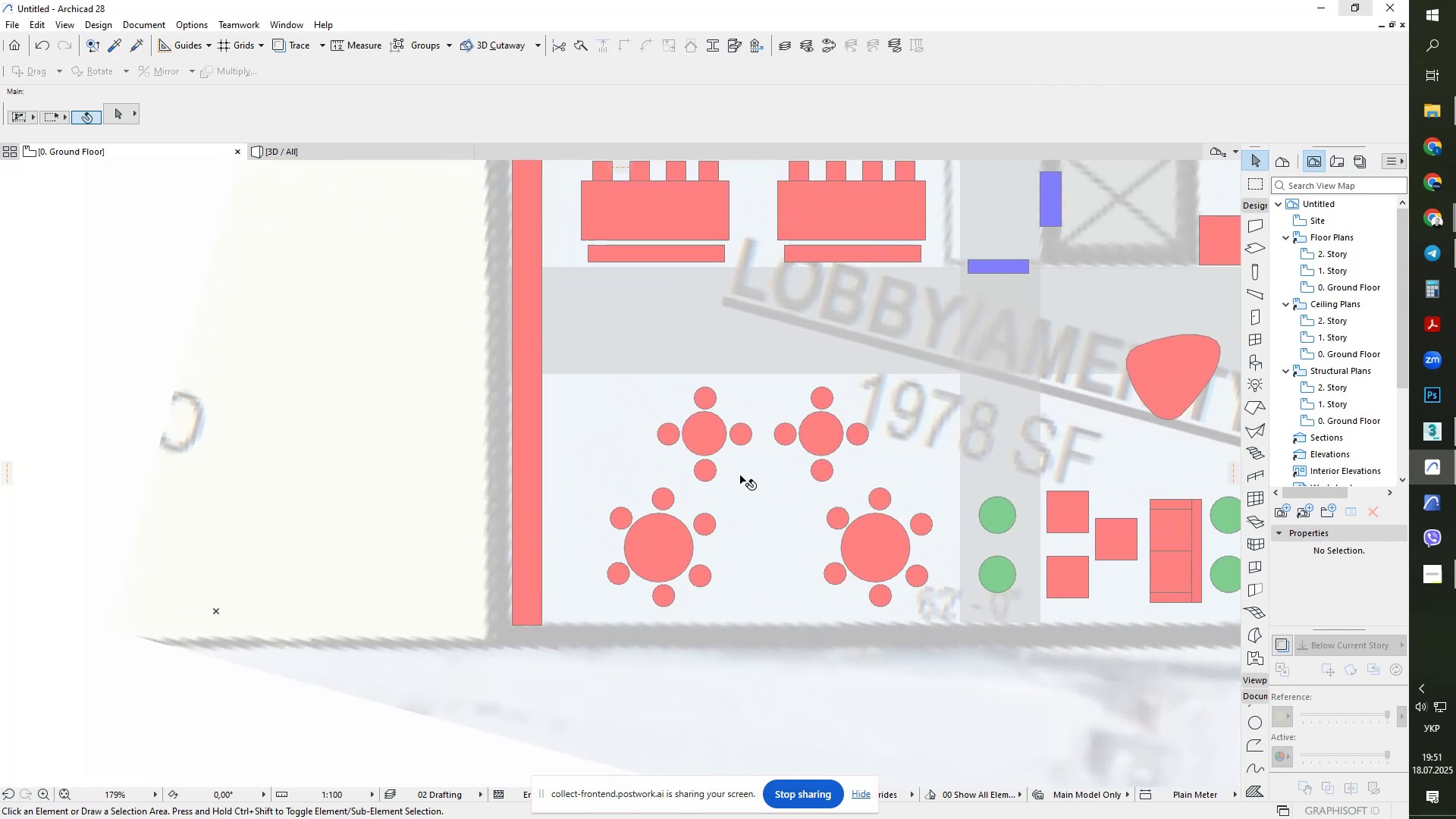 
key(Space)
 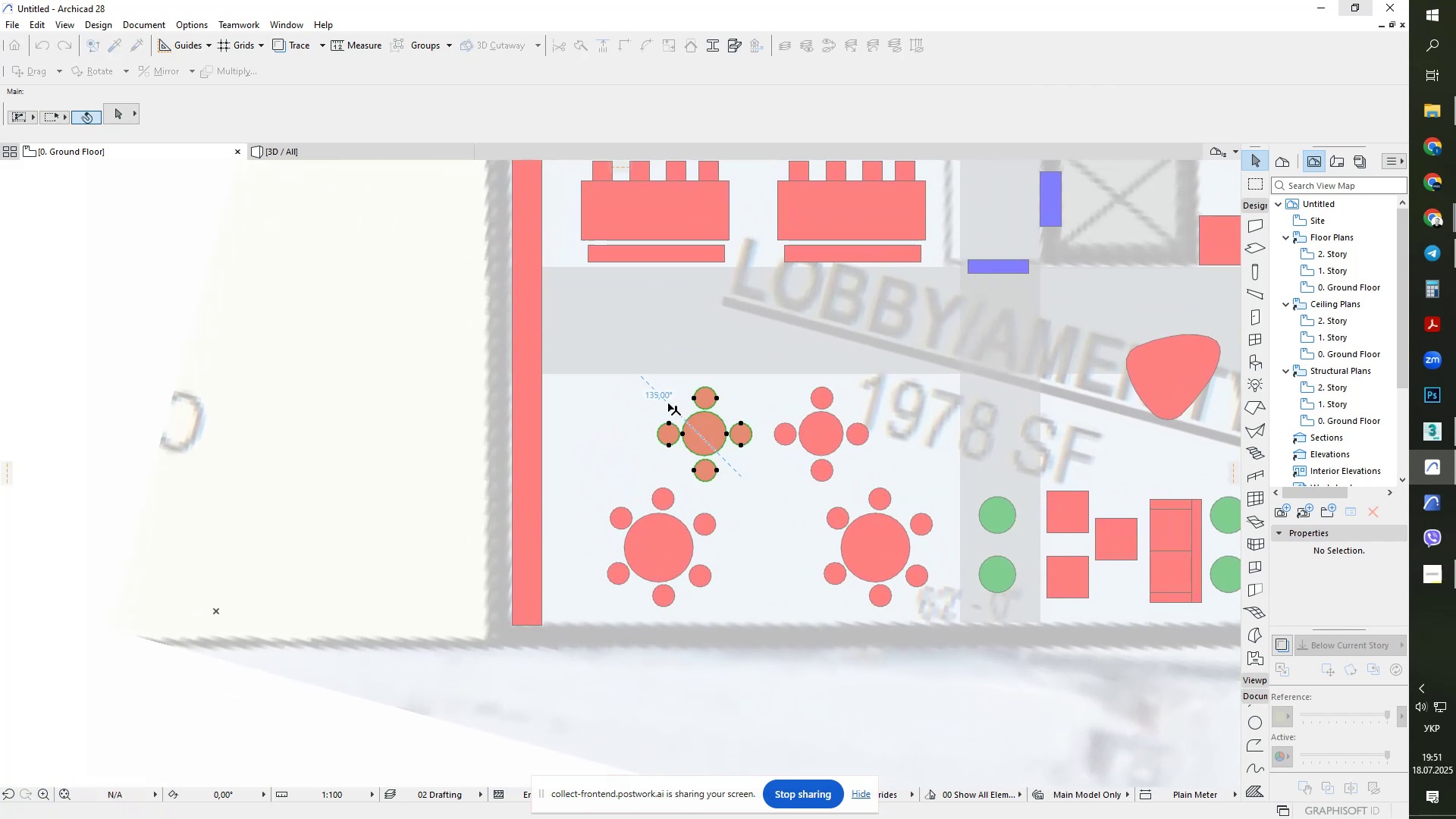 
key(Control+ControlLeft)
 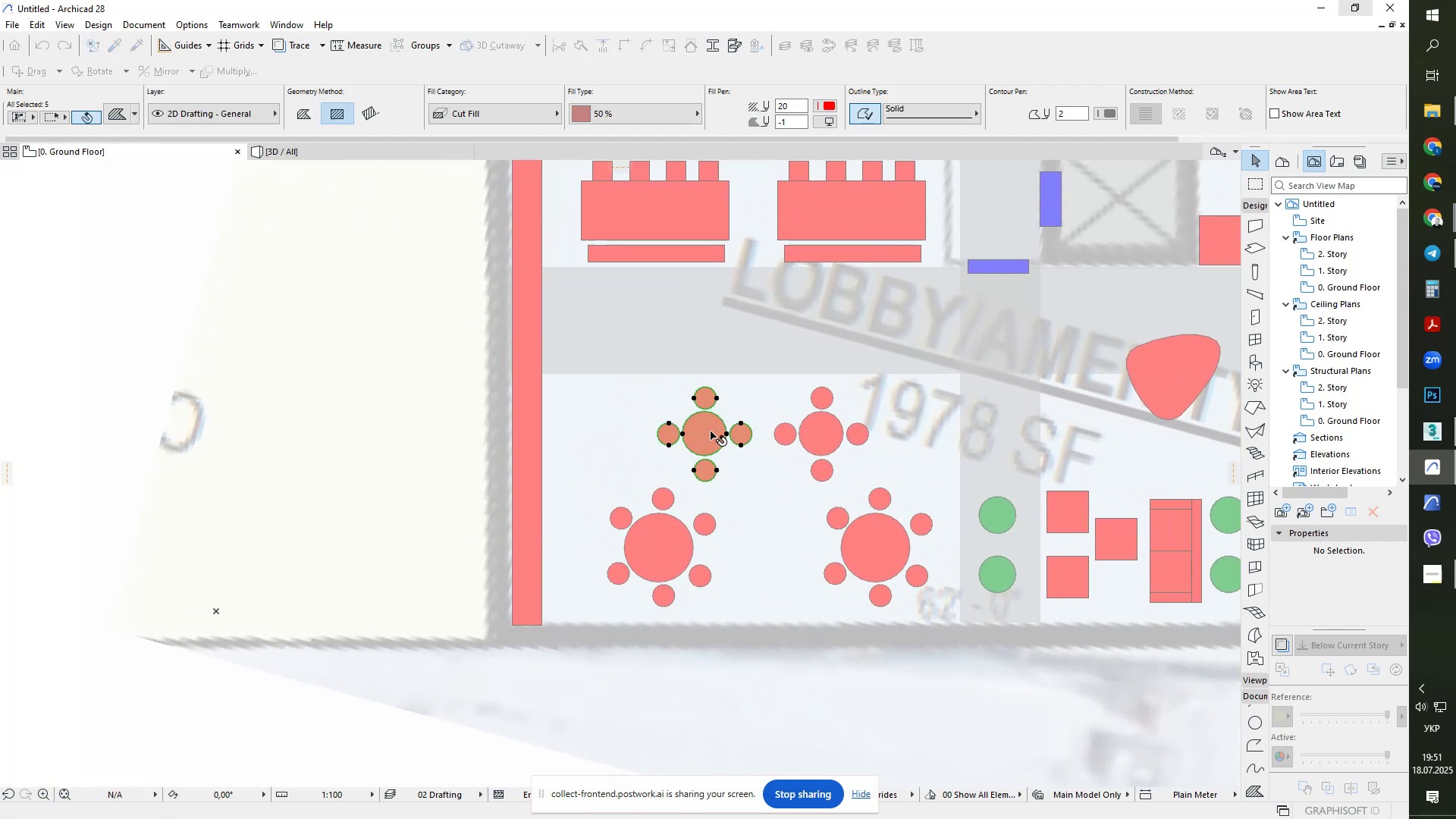 
key(Control+E)
 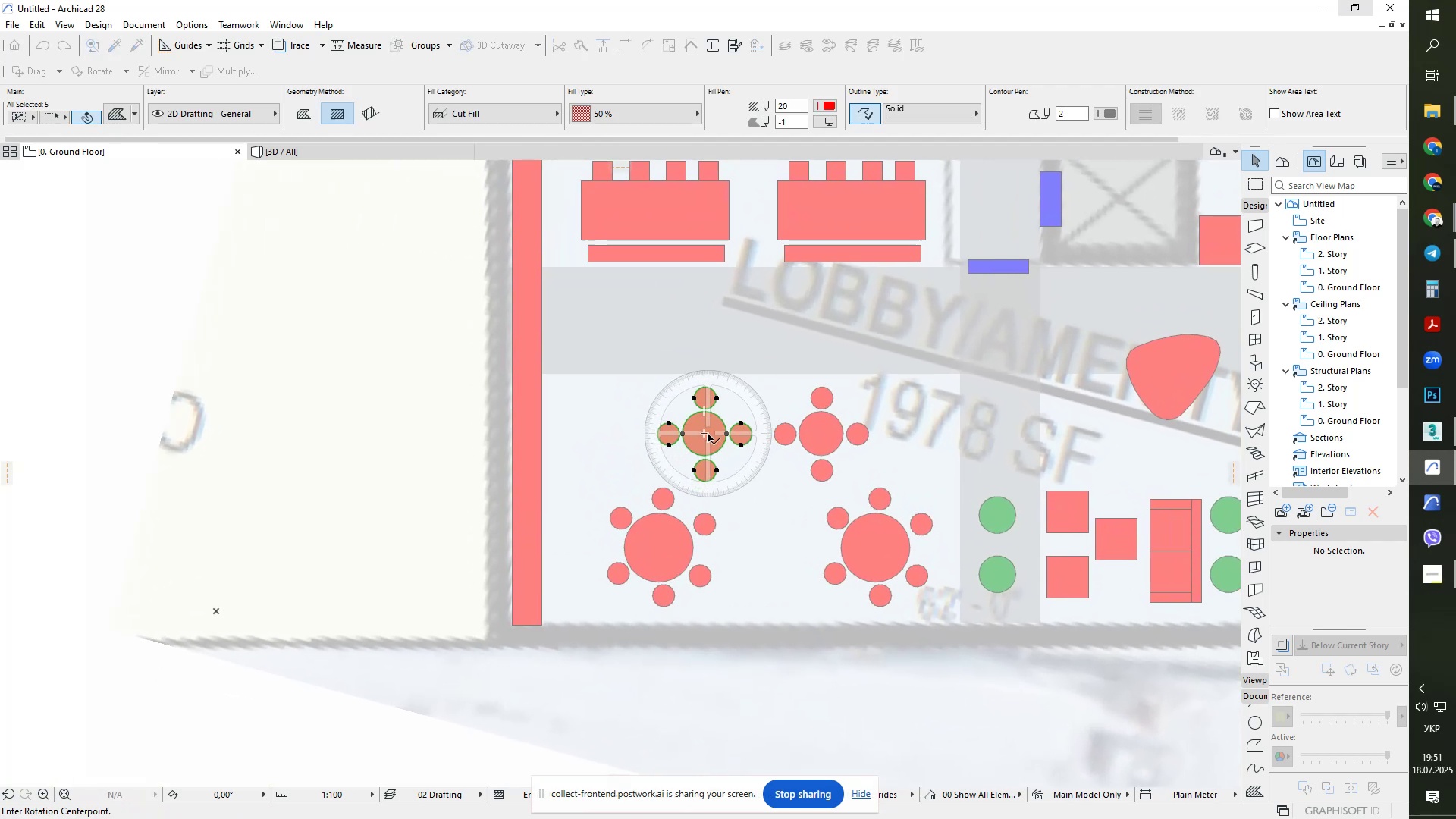 
left_click_drag(start_coordinate=[776, 521], to_coordinate=[782, 515])
 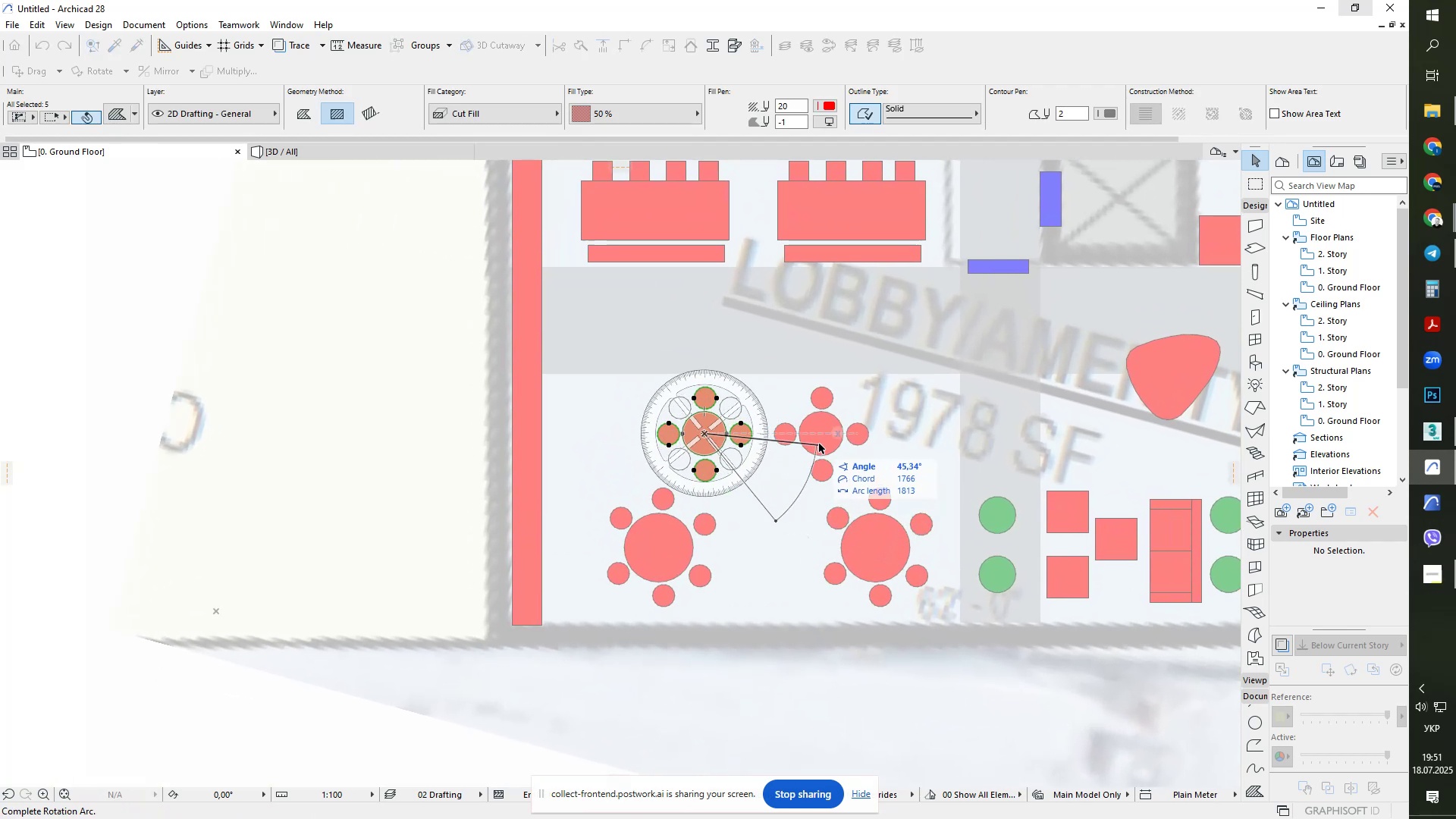 
hold_key(key=ShiftLeft, duration=0.46)
 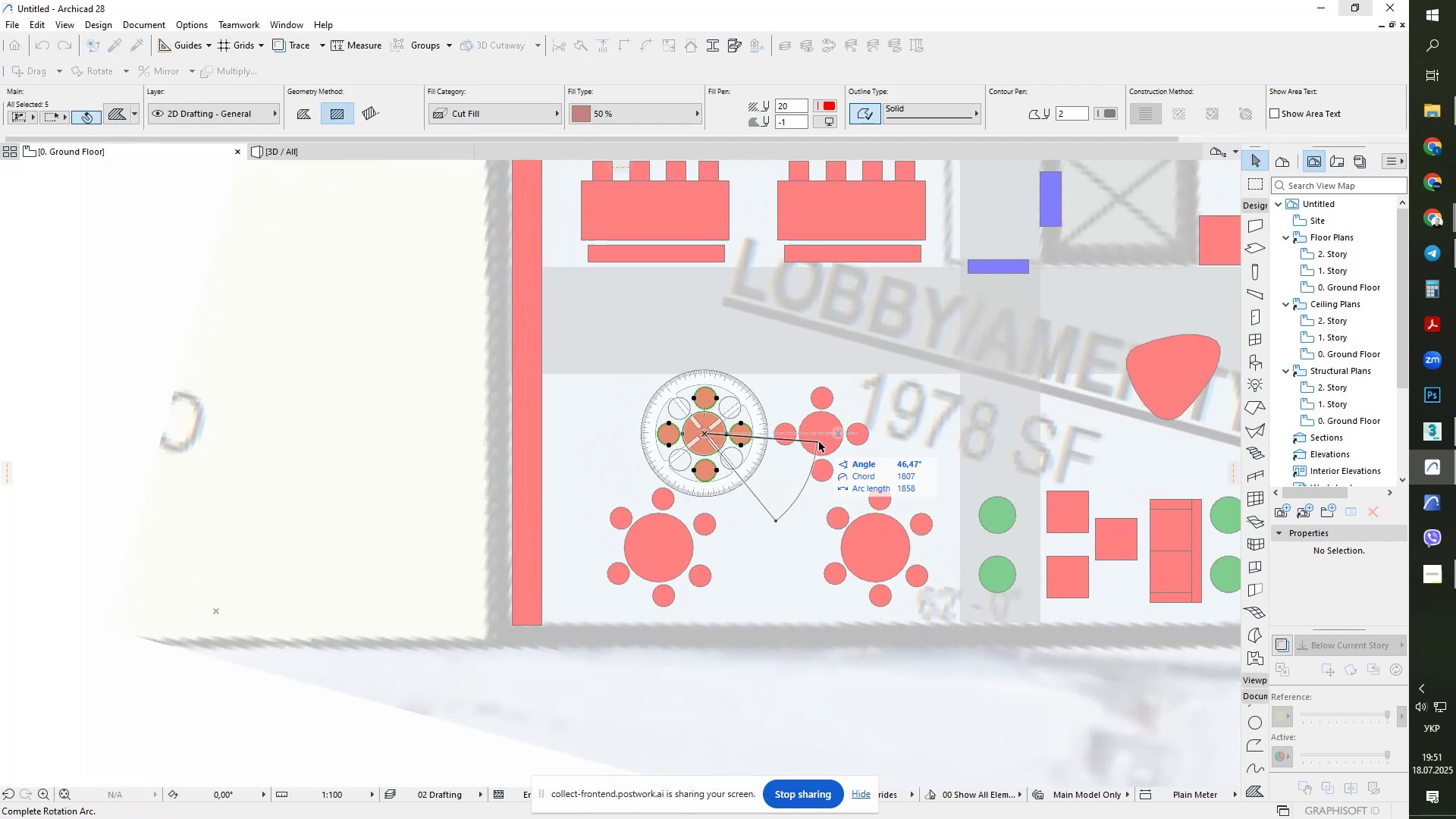 
key(Escape)
 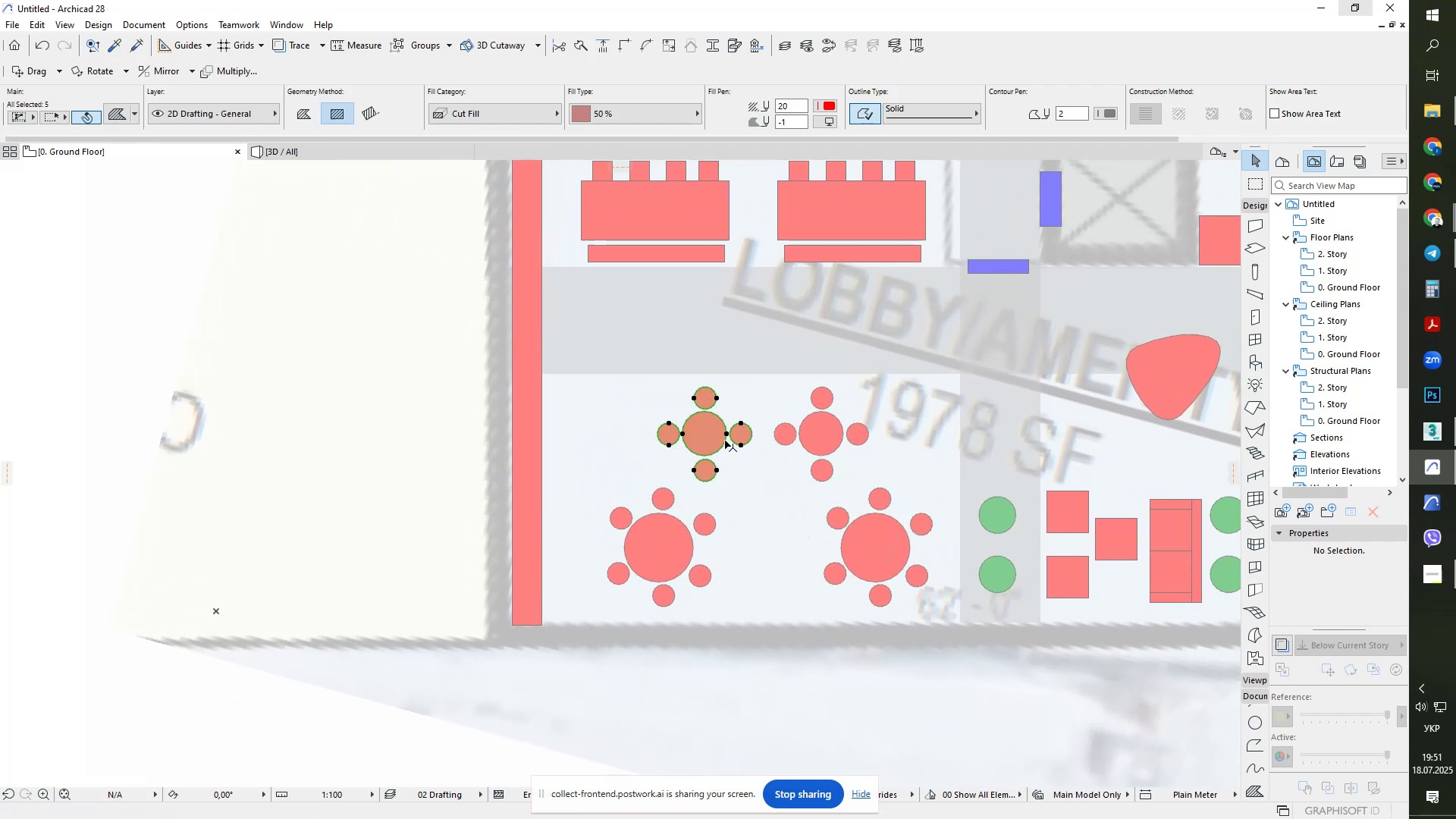 
scroll: coordinate [725, 440], scroll_direction: up, amount: 3.0
 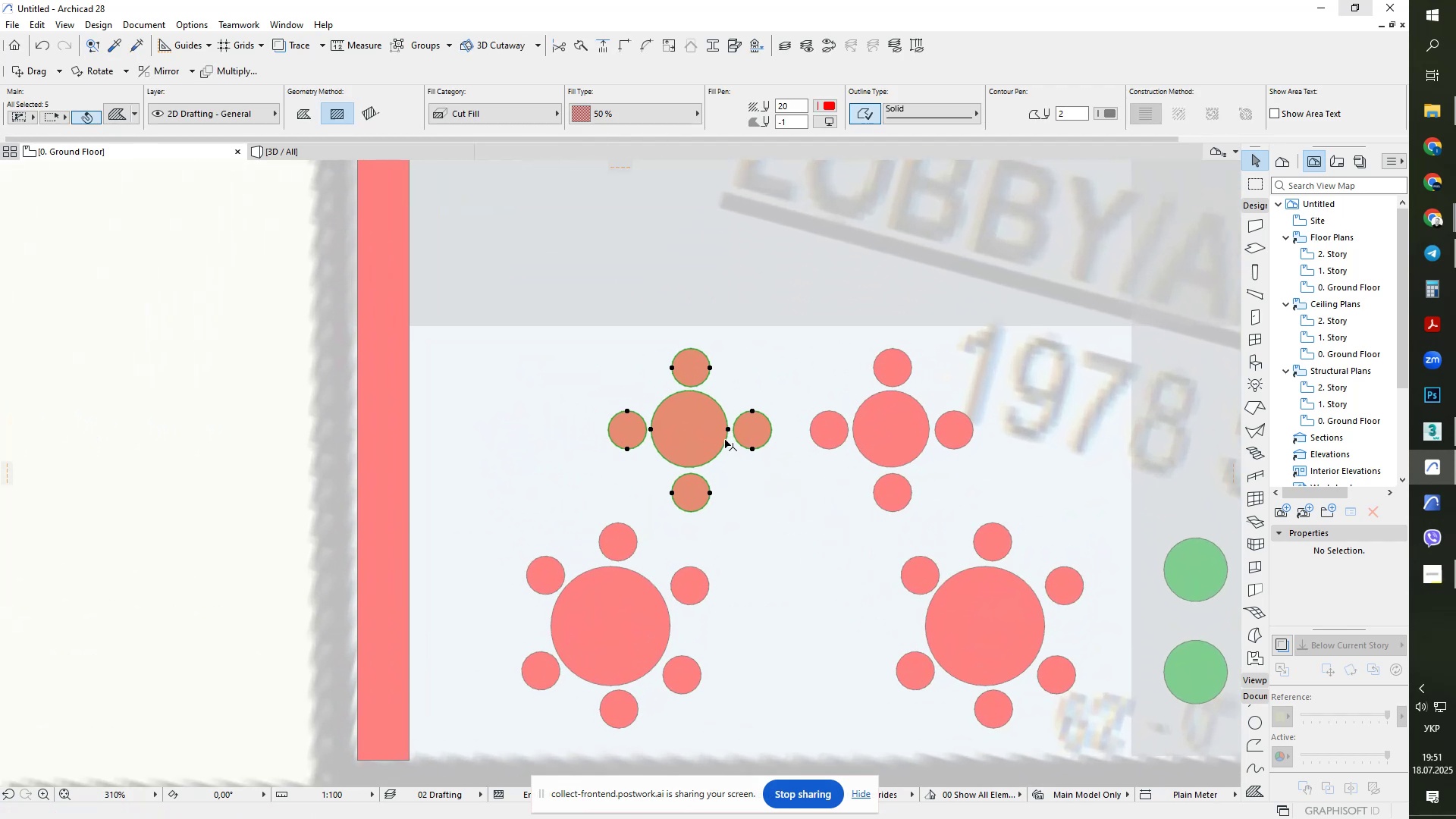 
key(Control+ControlLeft)
 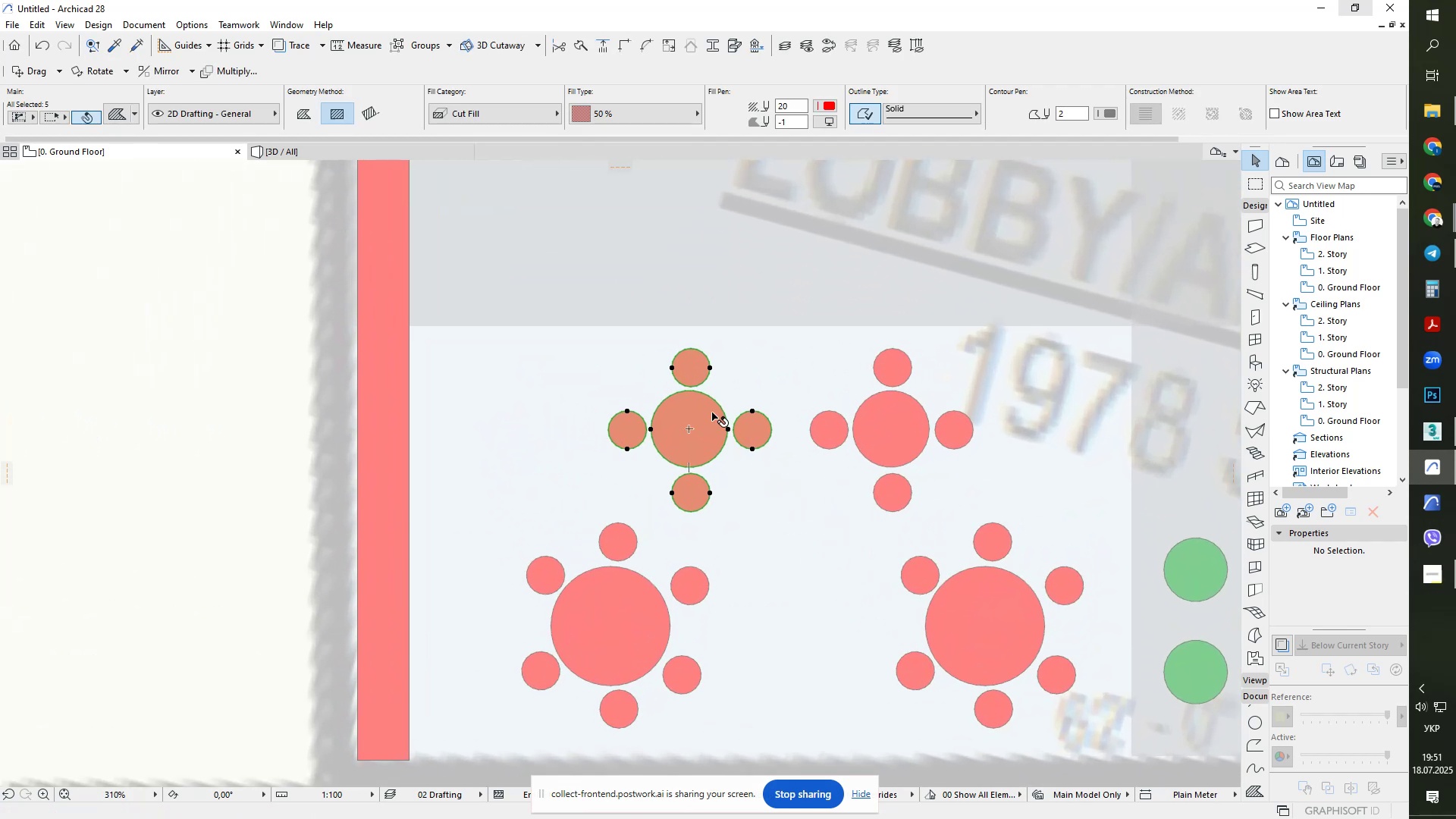 
key(Control+E)
 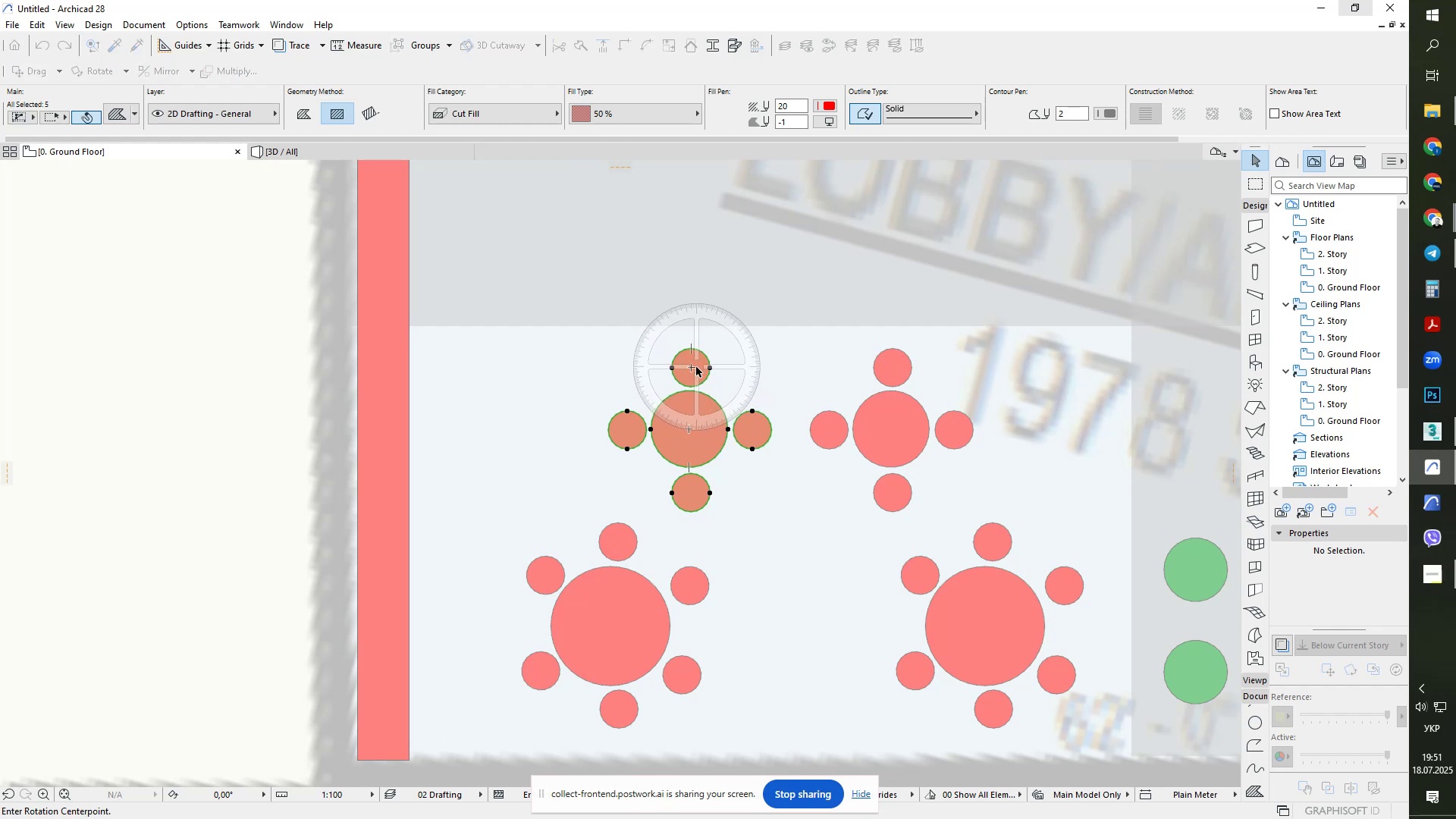 
left_click([692, 369])
 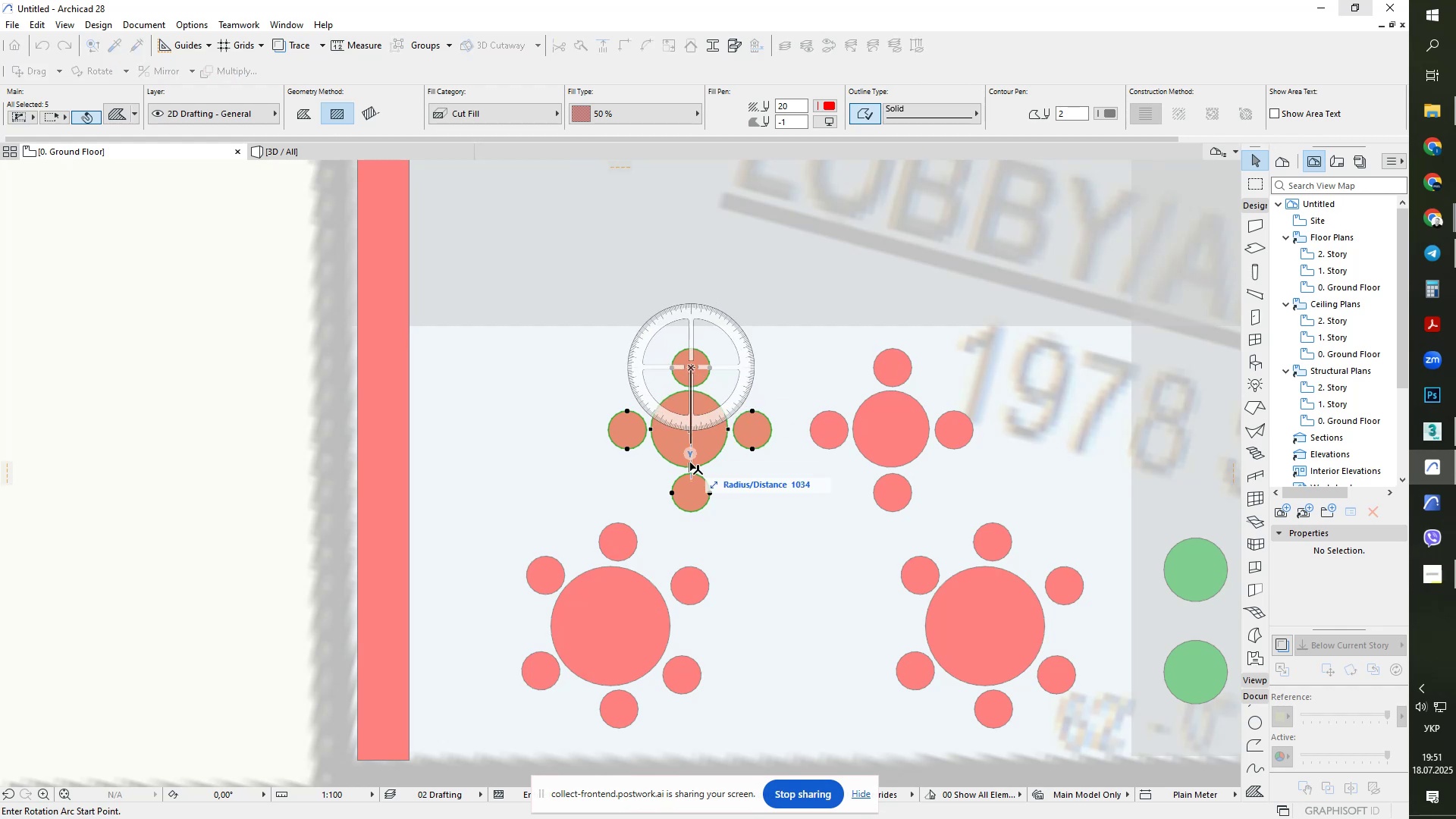 
hold_key(key=ShiftLeft, duration=0.42)
left_click([690, 487])
 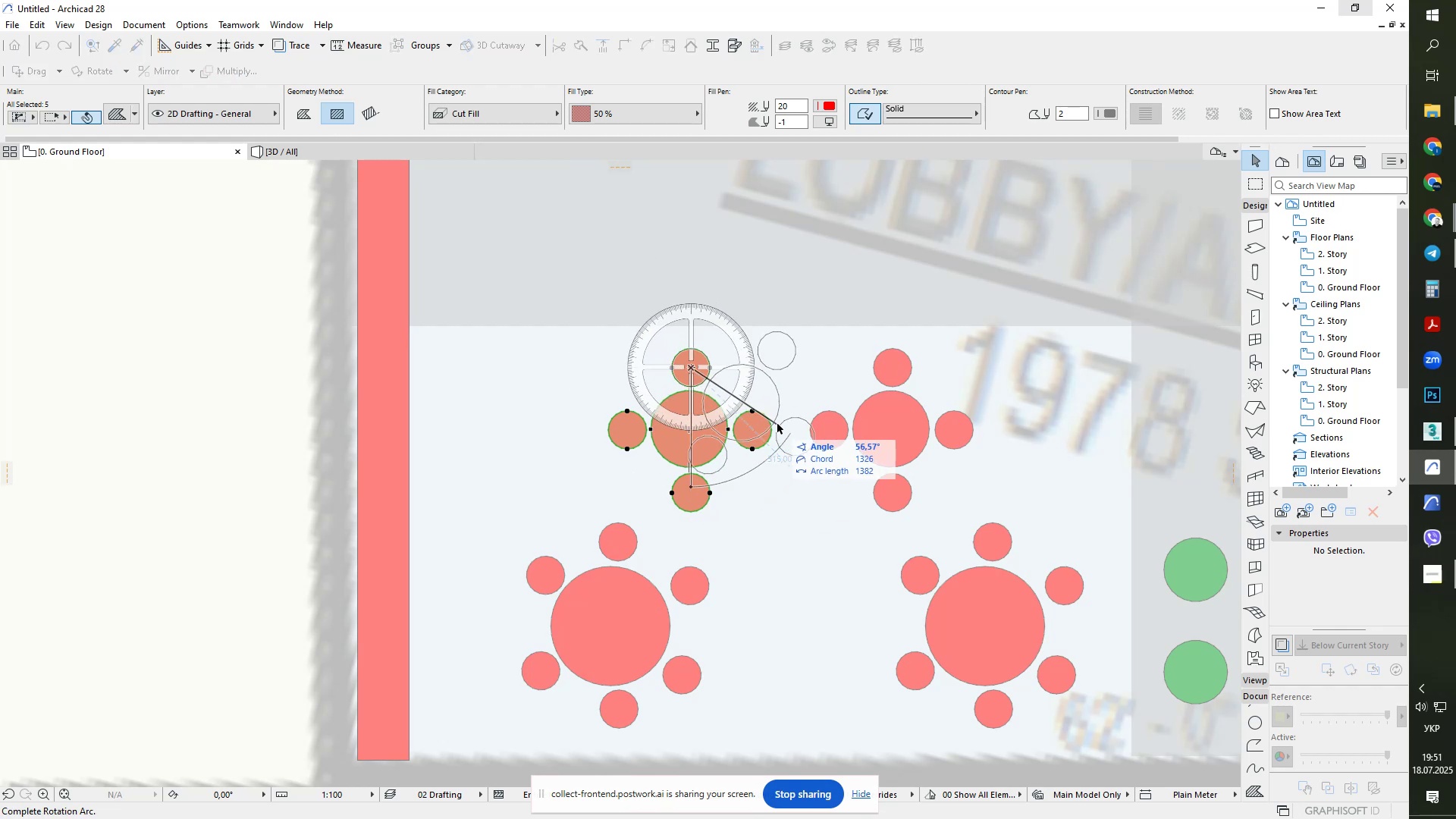 
hold_key(key=ShiftLeft, duration=0.5)
 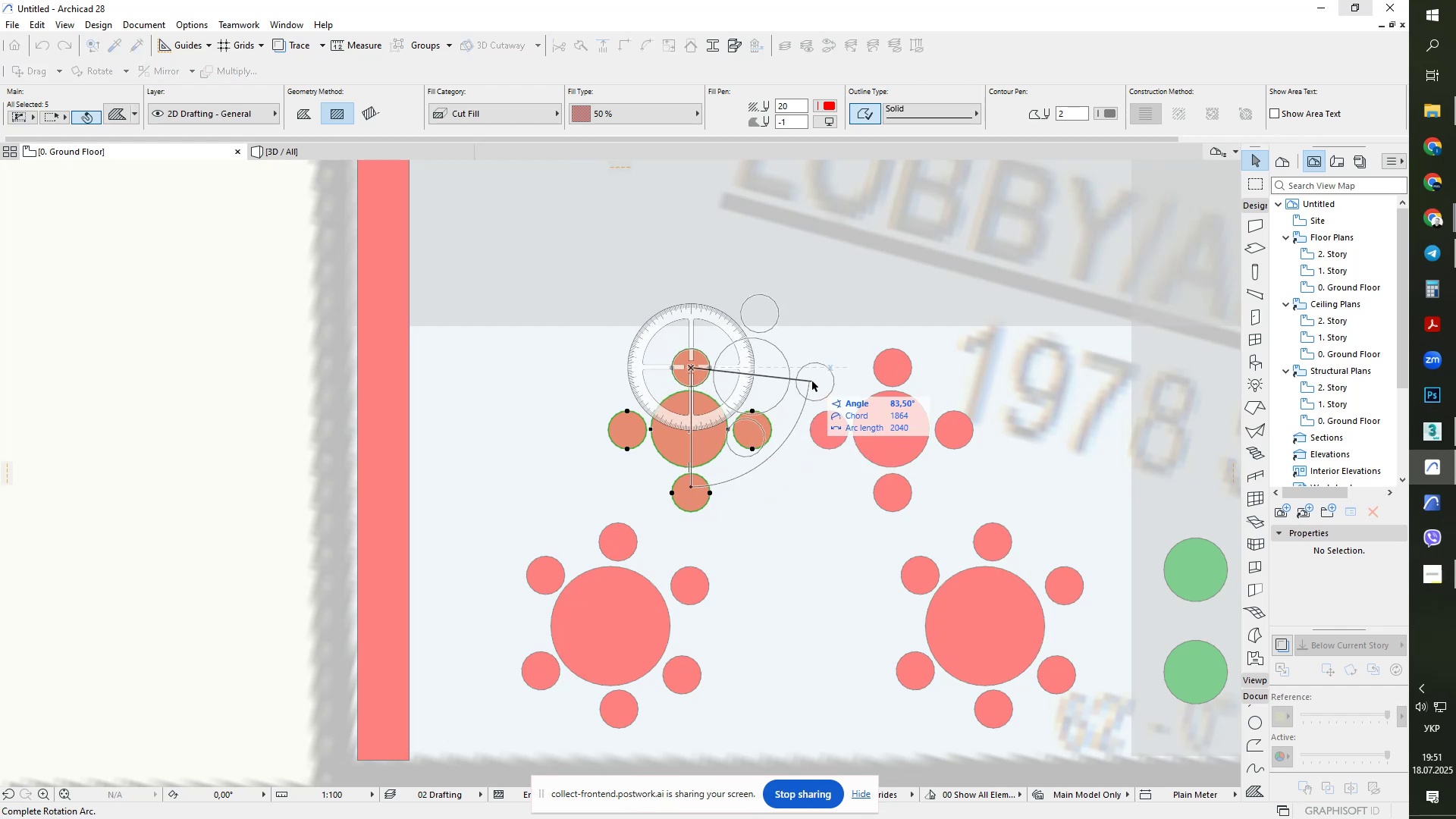 
hold_key(key=ShiftLeft, duration=0.42)
left_click([812, 381])
 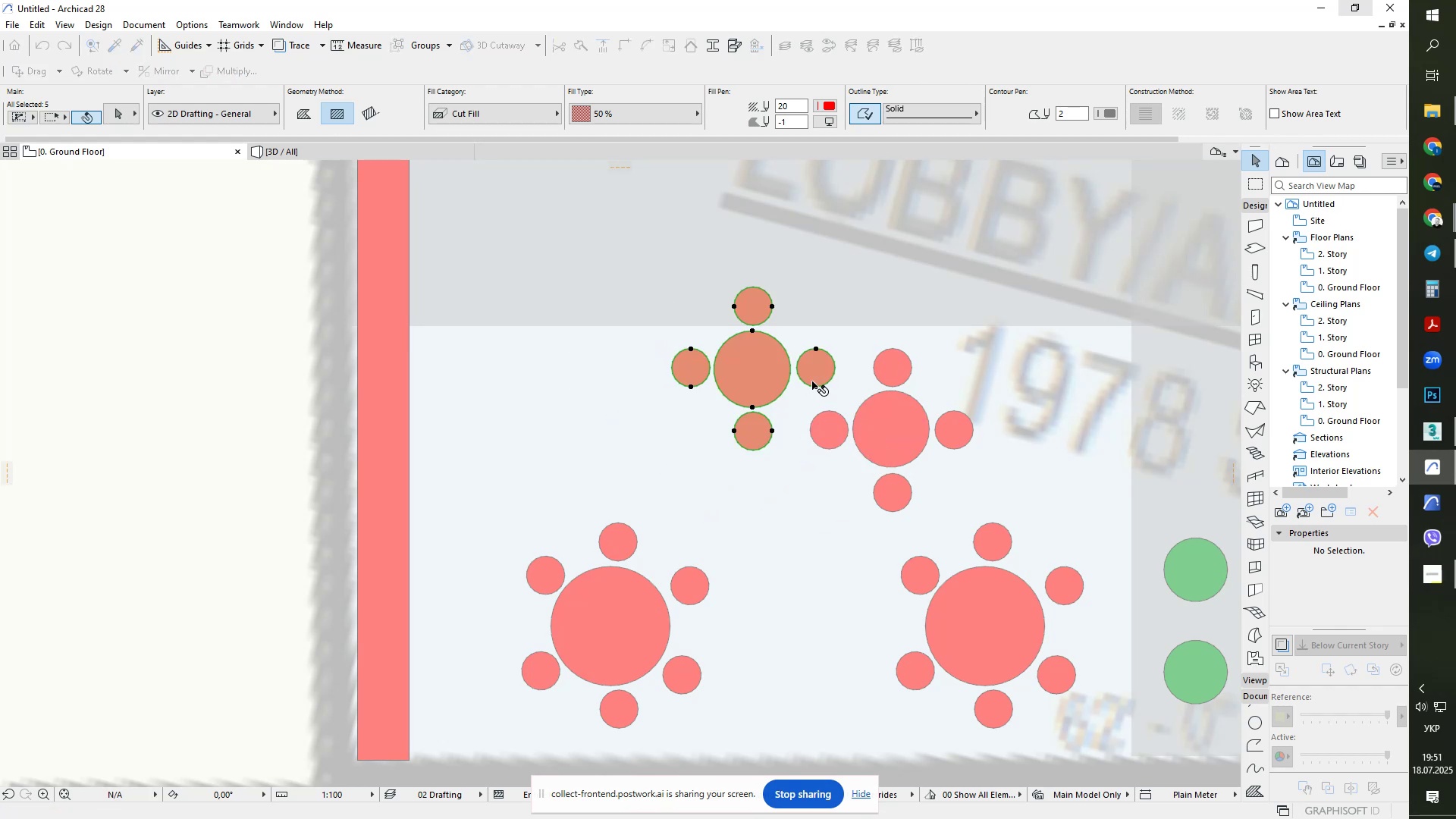 
key(Control+ControlLeft)
 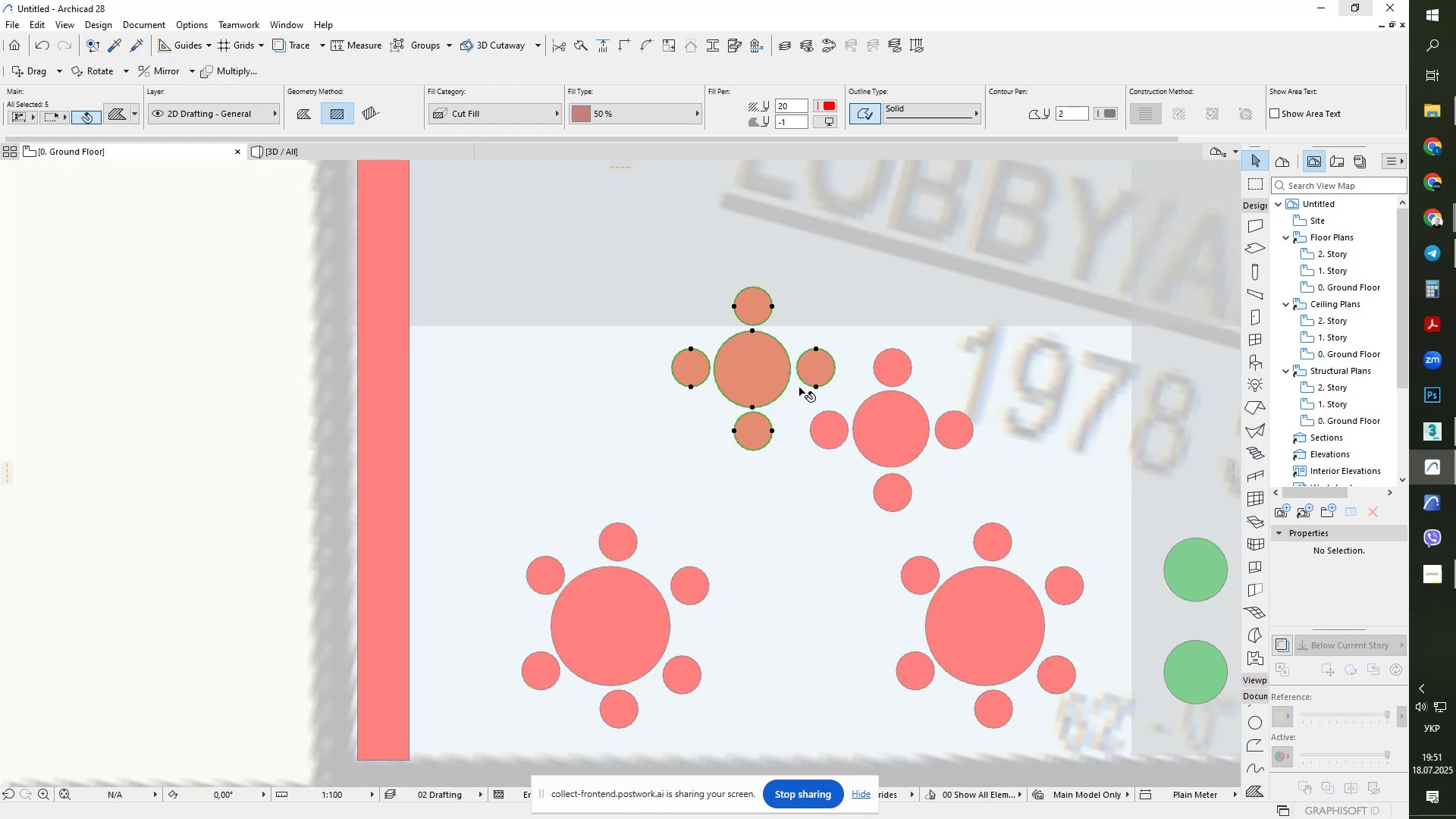 
key(Control+D)
 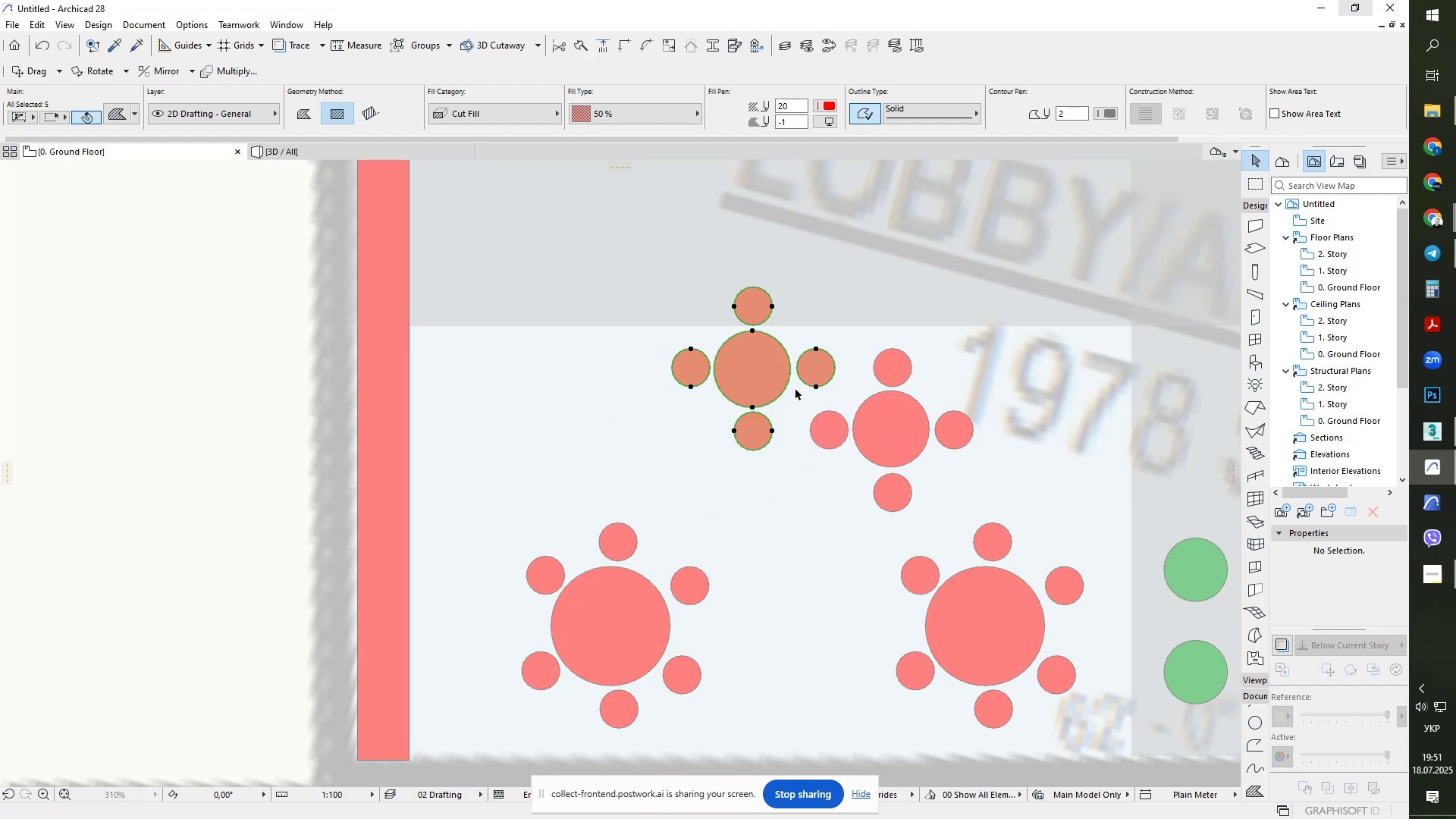 
left_click_drag(start_coordinate=[795, 391], to_coordinate=[784, 395])
 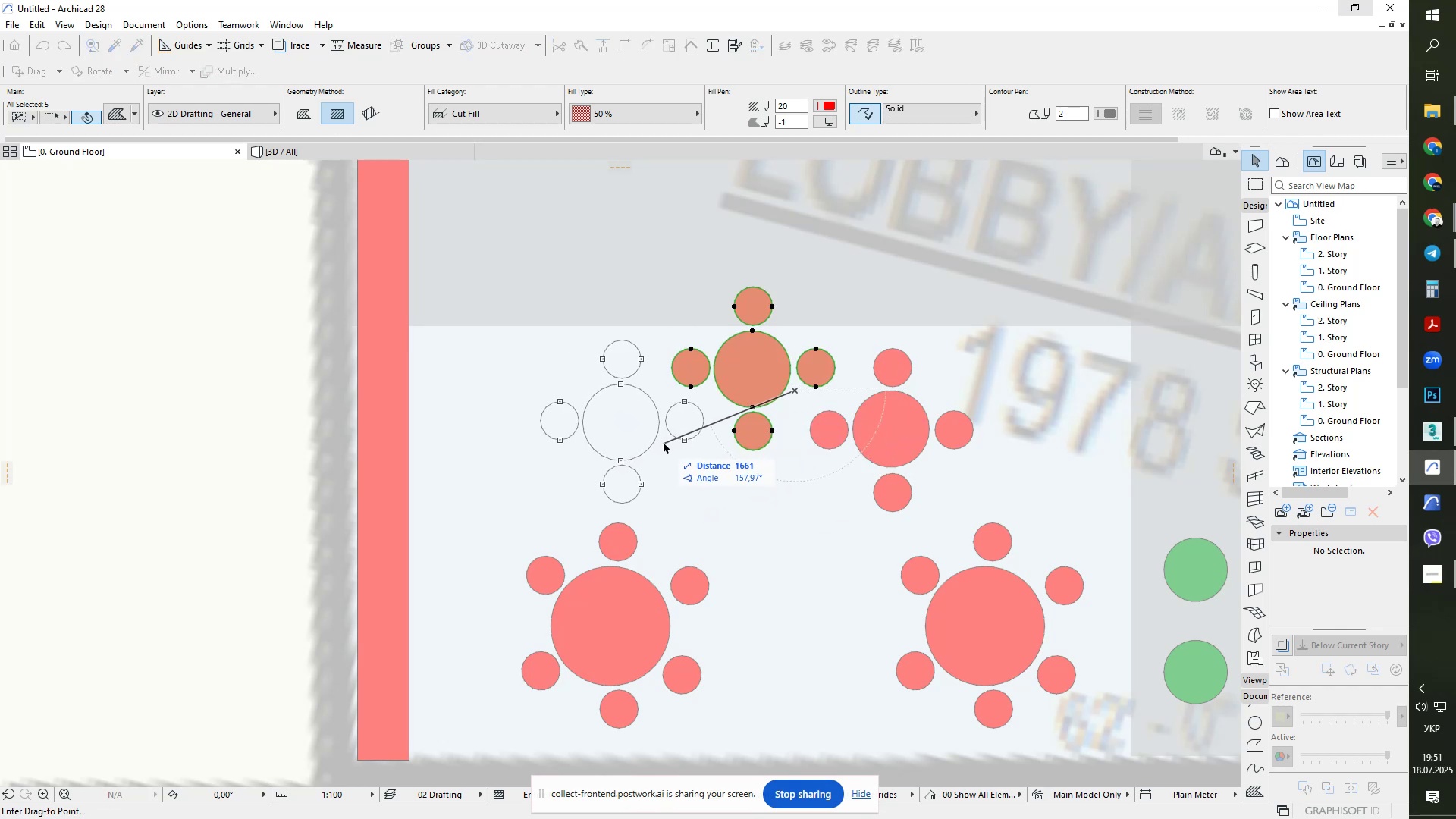 
left_click([661, 444])
 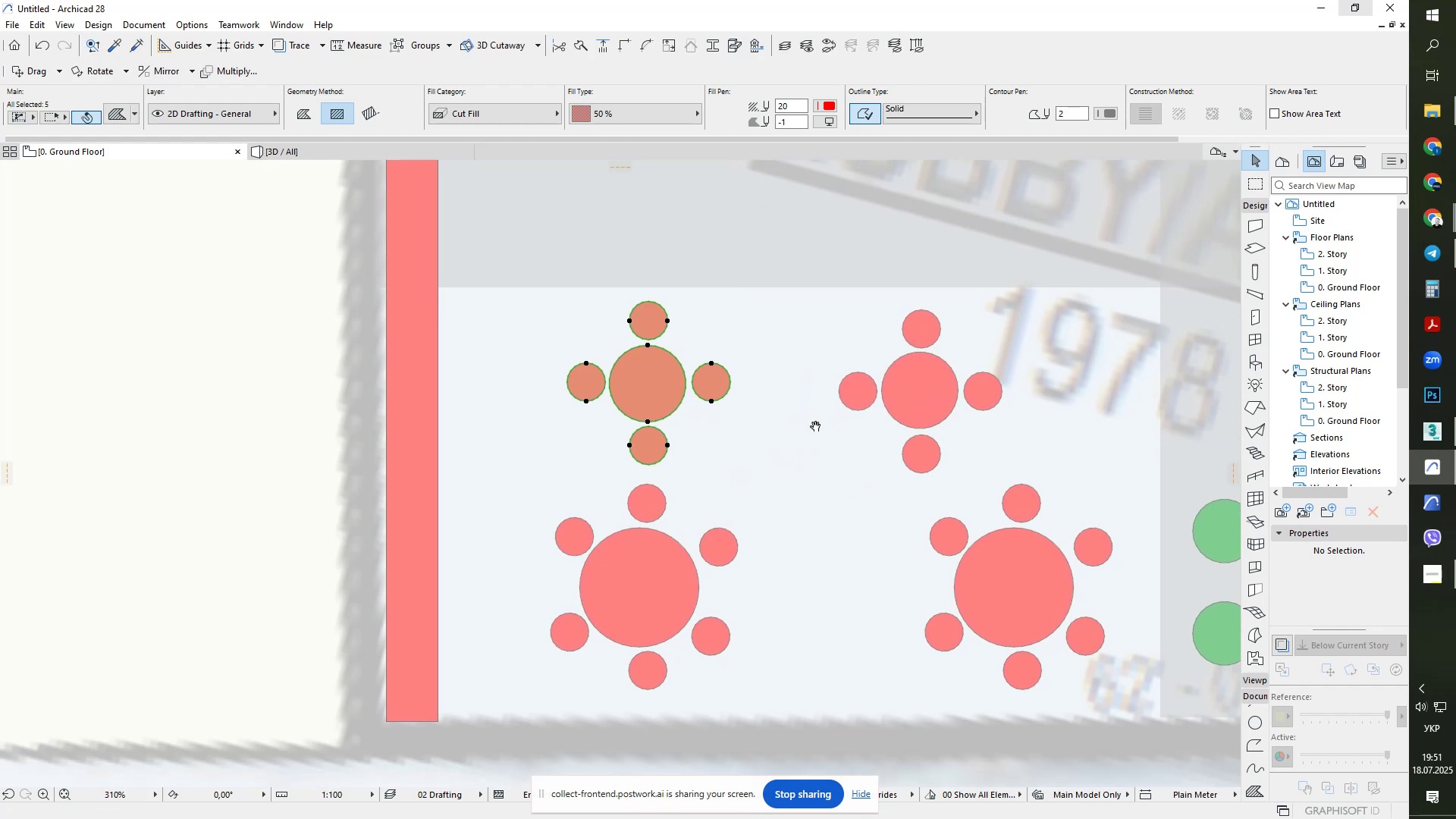 
key(Escape)
 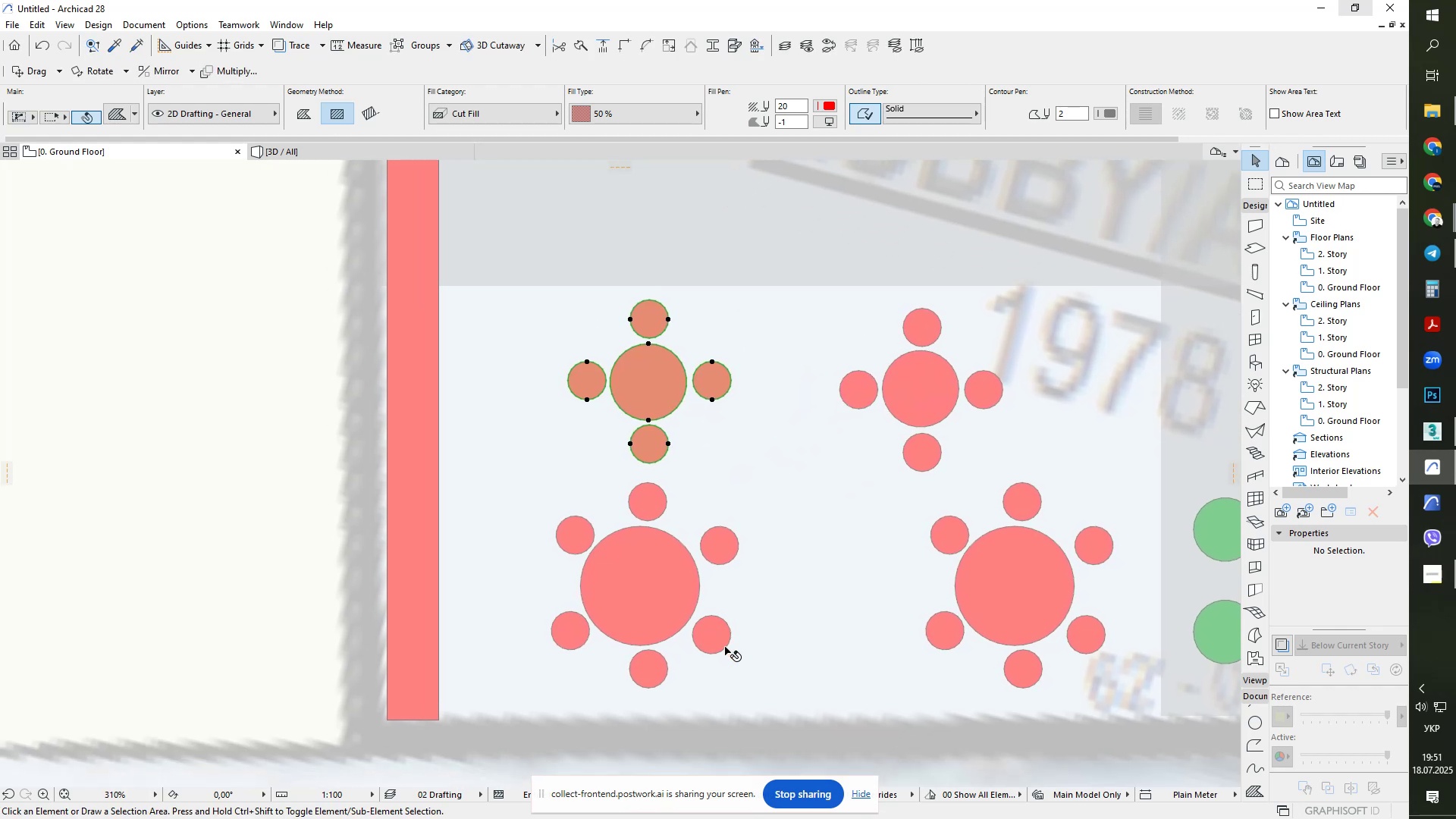 
key(Space)
 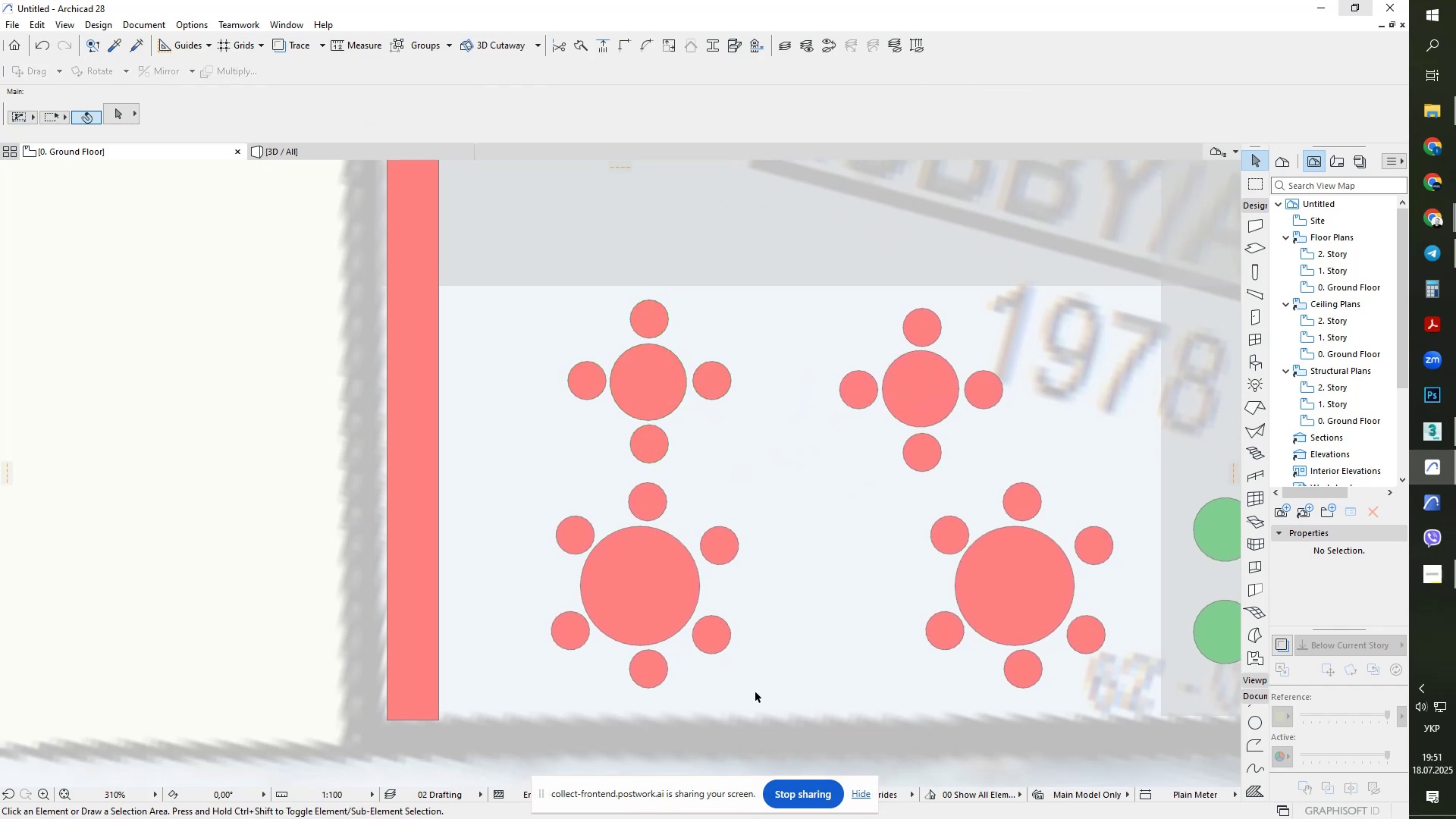 
left_click_drag(start_coordinate=[763, 697], to_coordinate=[730, 645])
 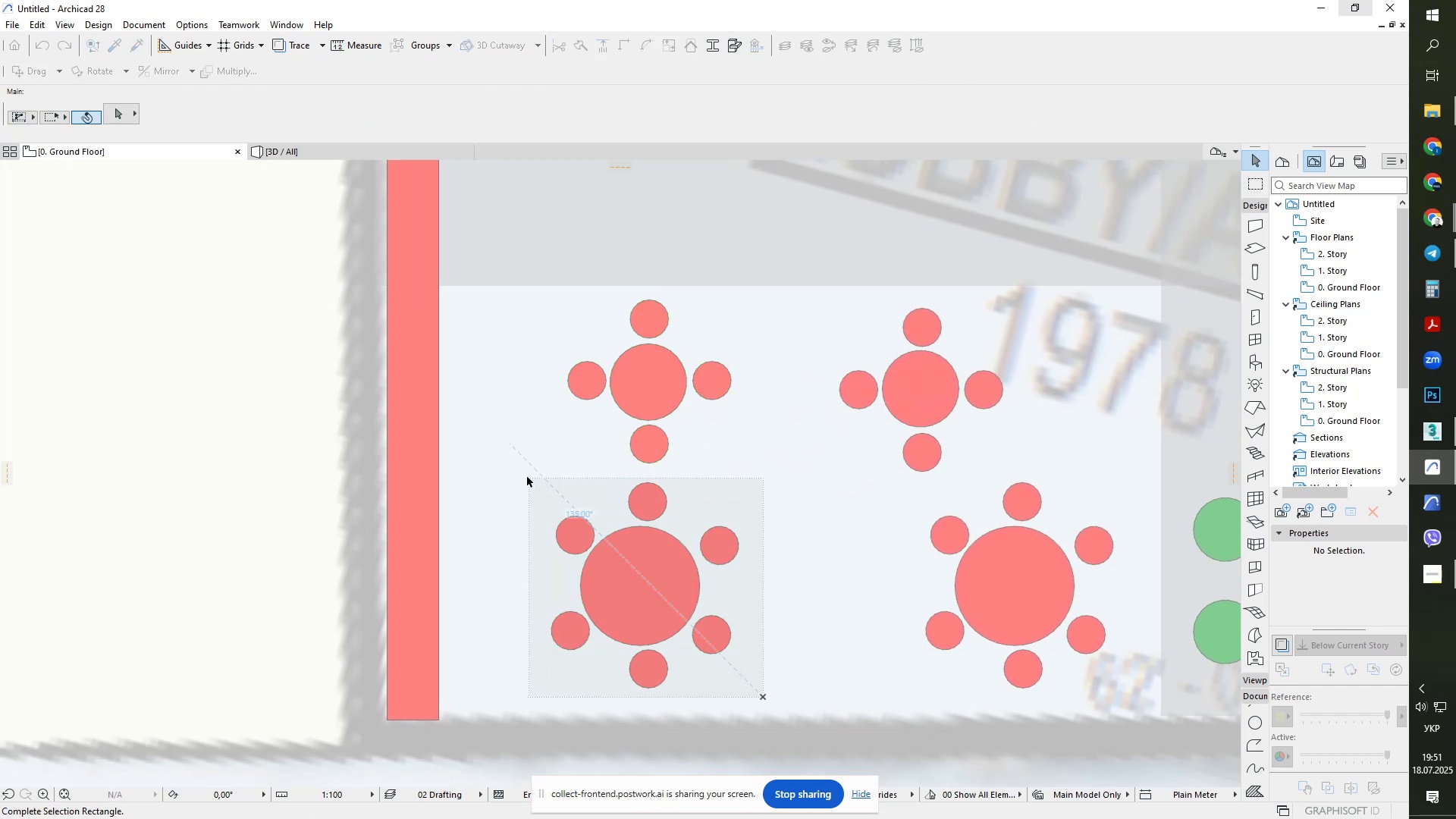 
left_click_drag(start_coordinate=[510, 473], to_coordinate=[516, 473])
 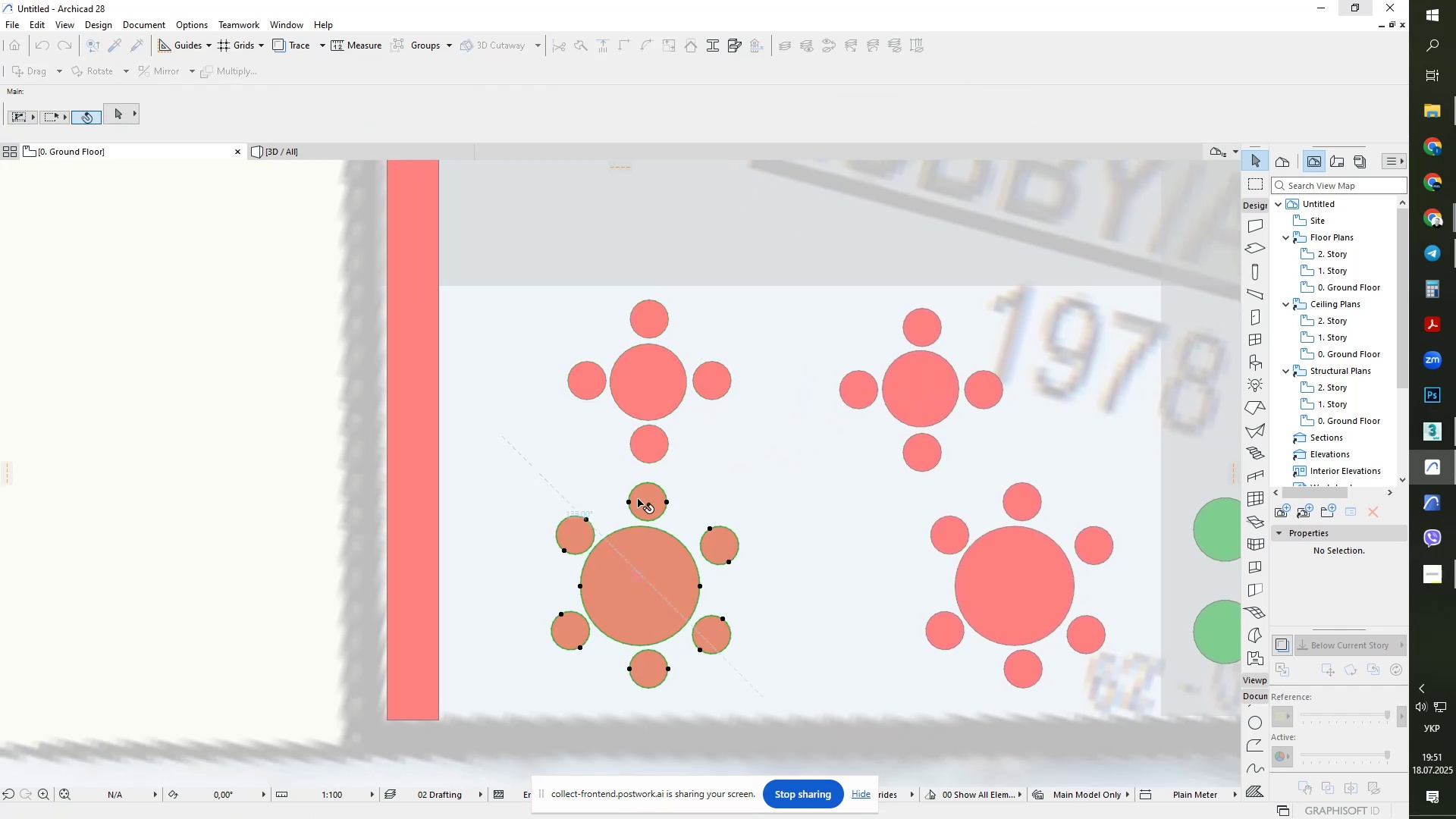 
key(Control+ControlLeft)
 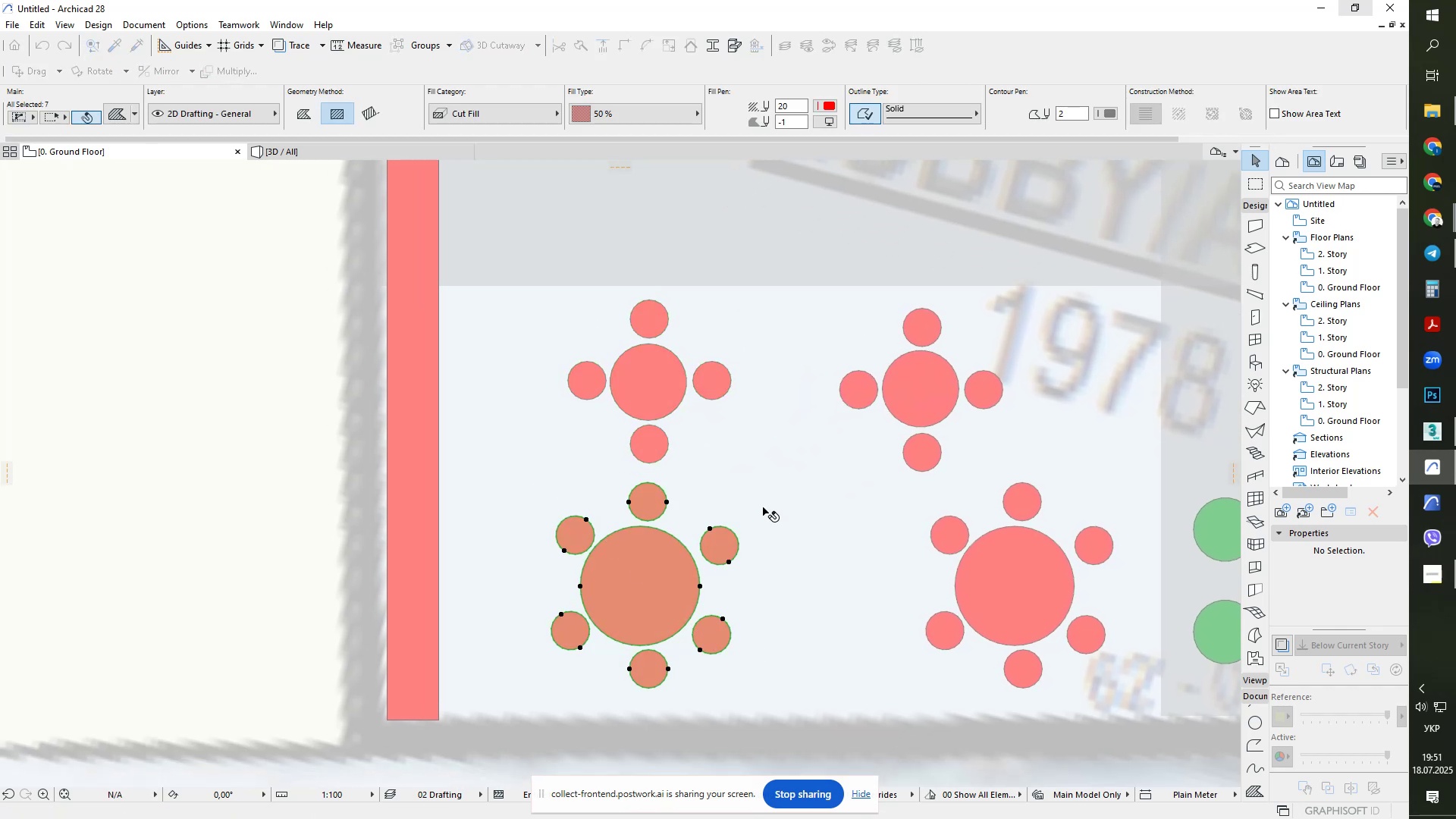 
key(Control+D)
 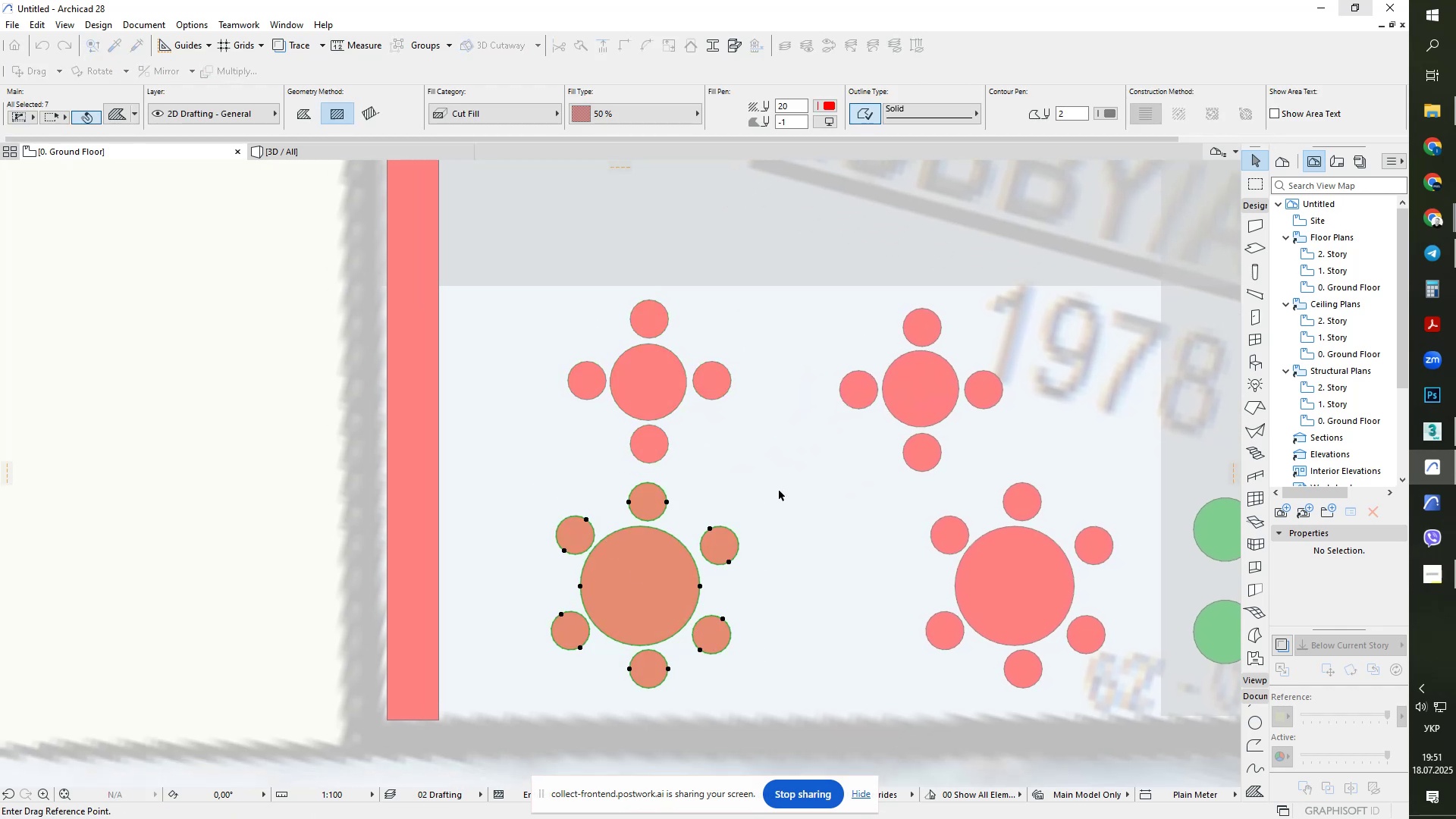 
triple_click([779, 491])
 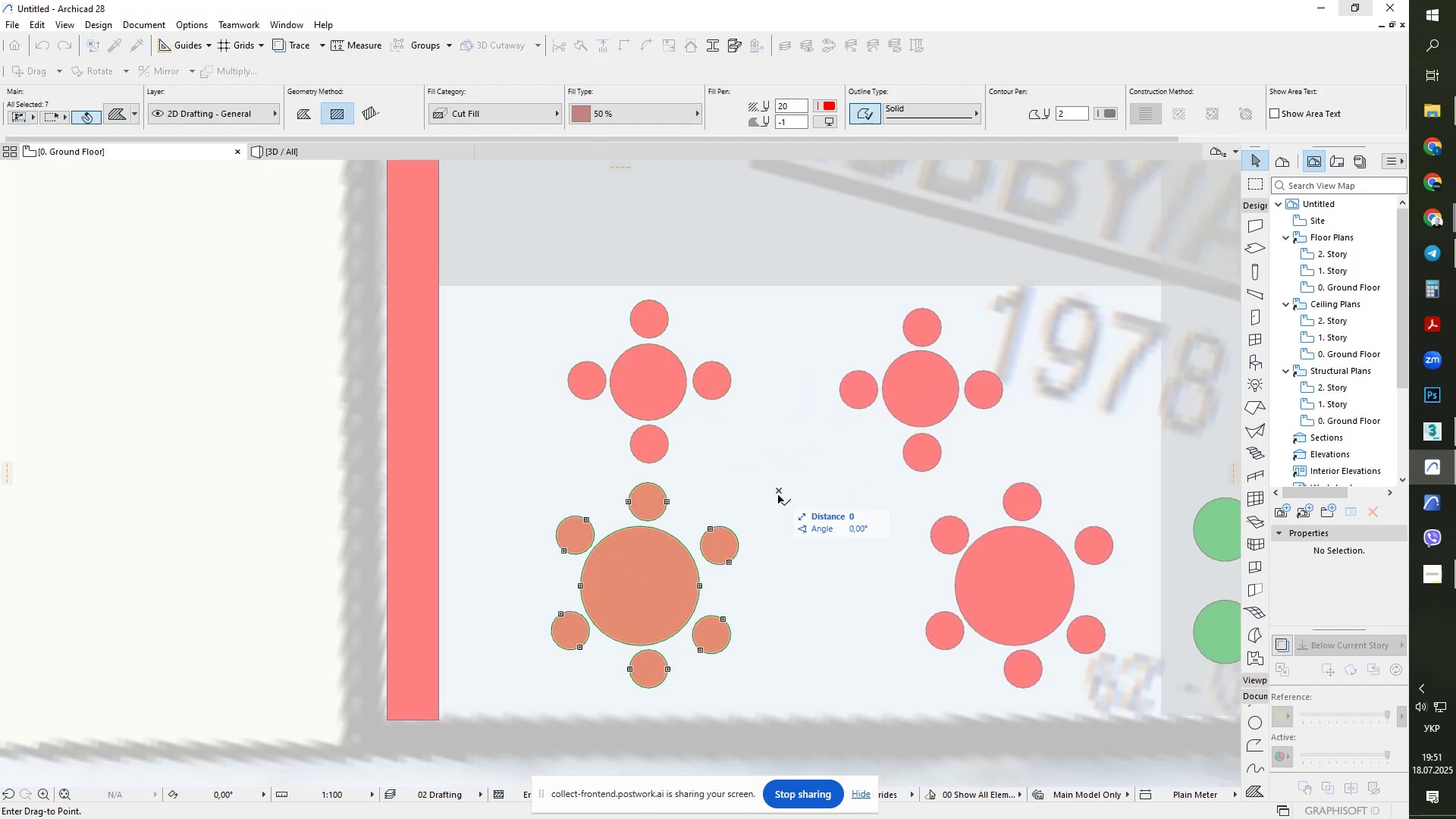 
hold_key(key=ShiftLeft, duration=0.4)
left_click([776, 500])
 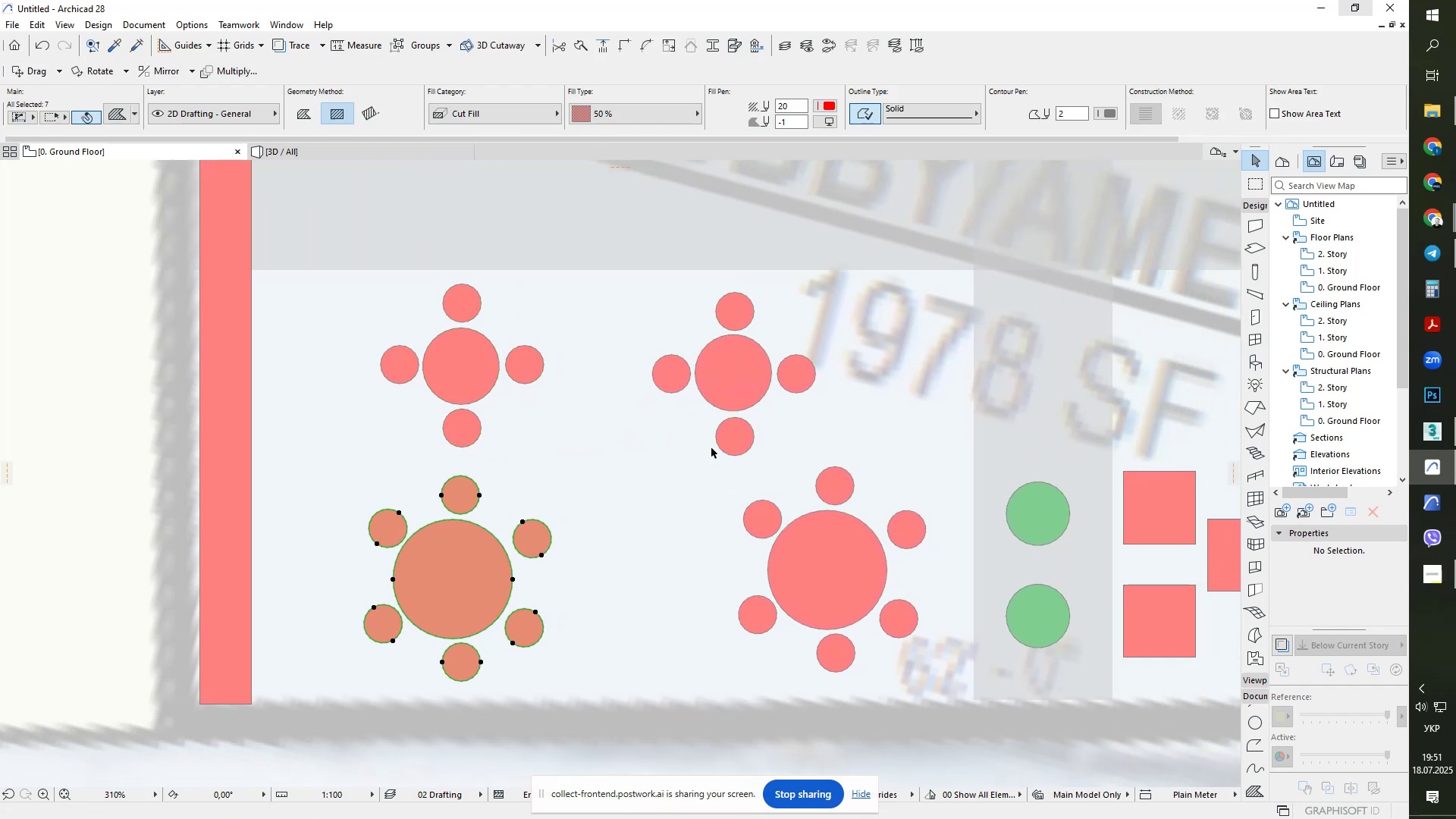 
key(Escape)
 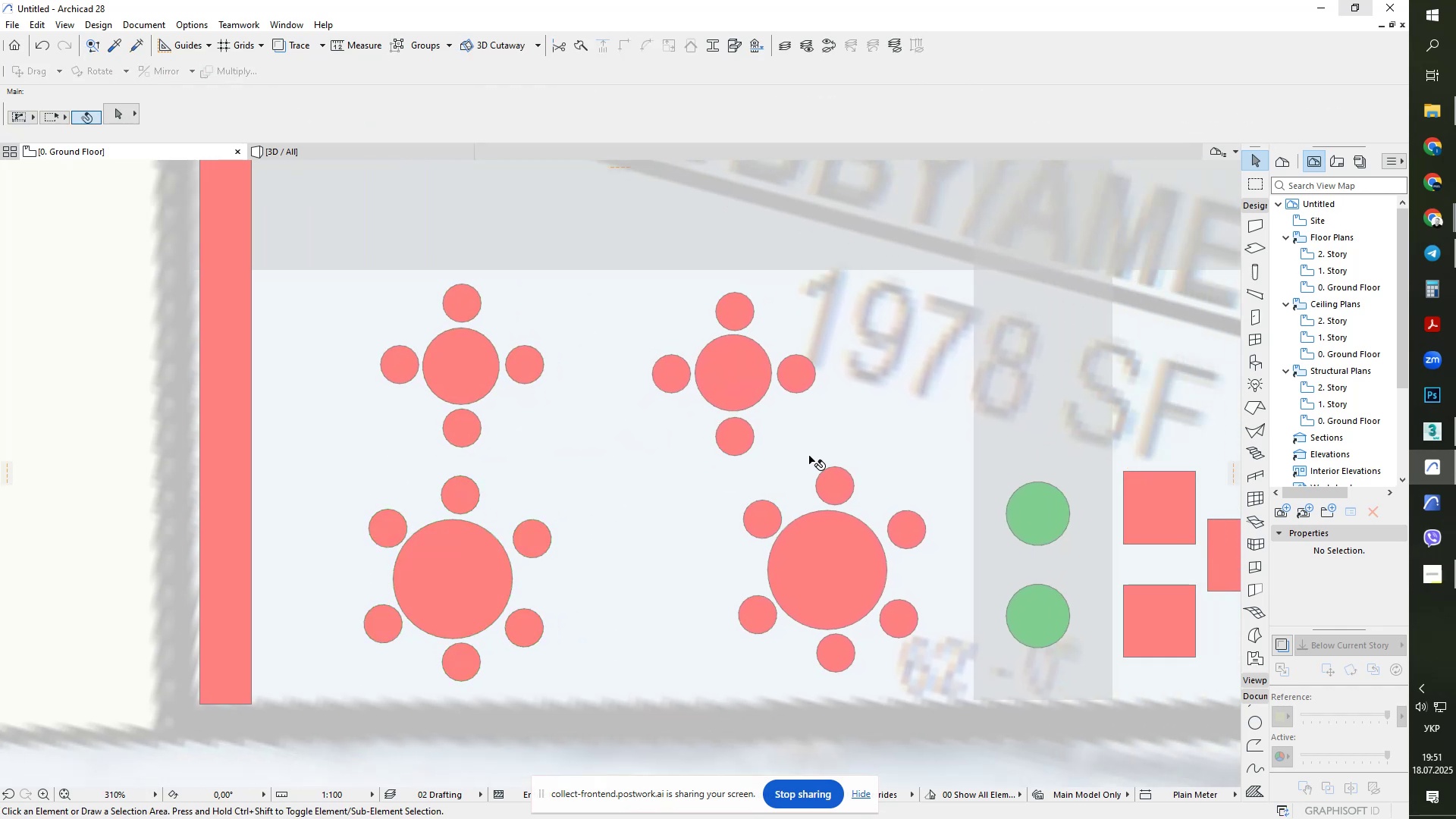 
key(Space)
 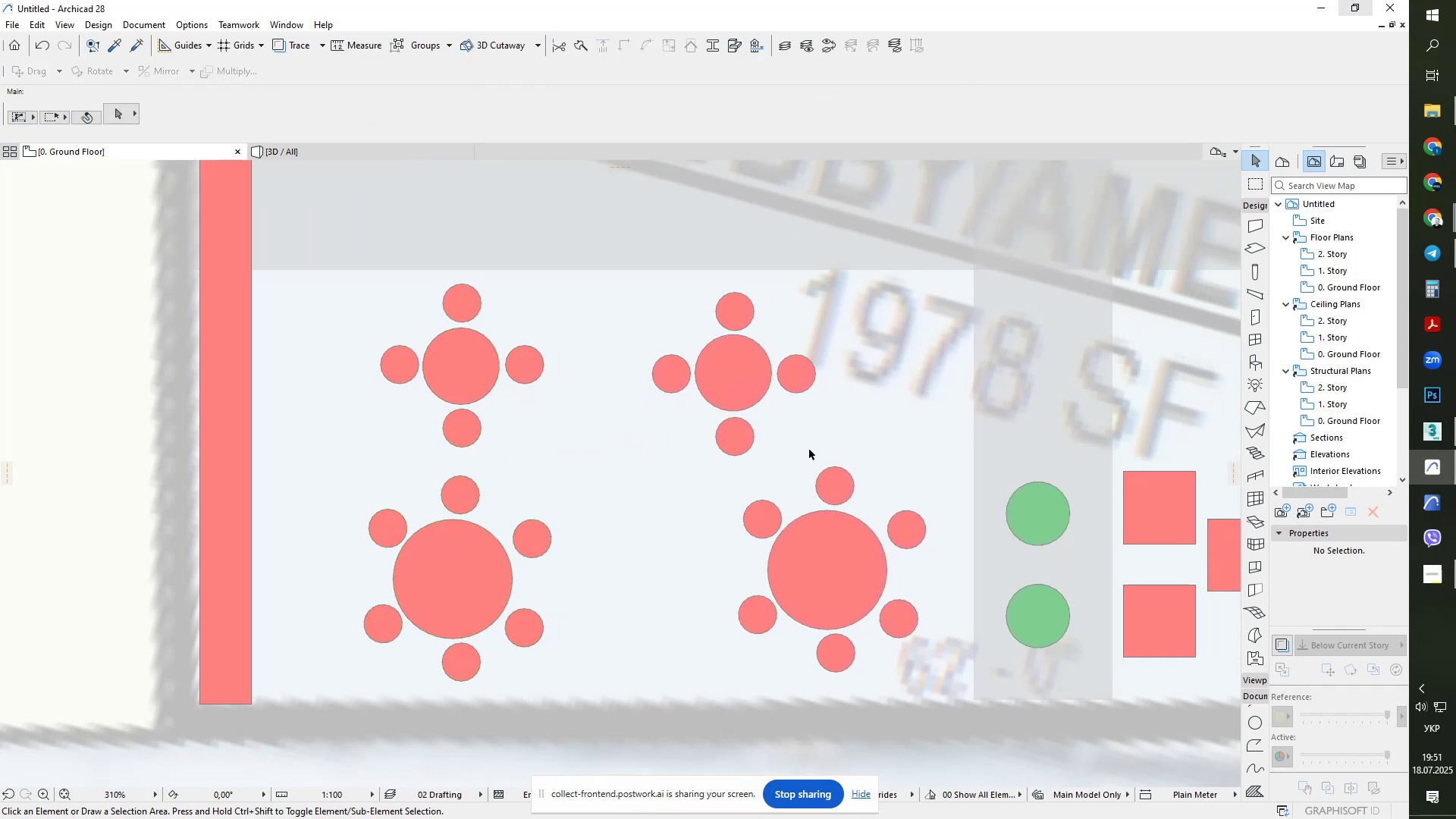 
left_click_drag(start_coordinate=[811, 447], to_coordinate=[805, 436])
 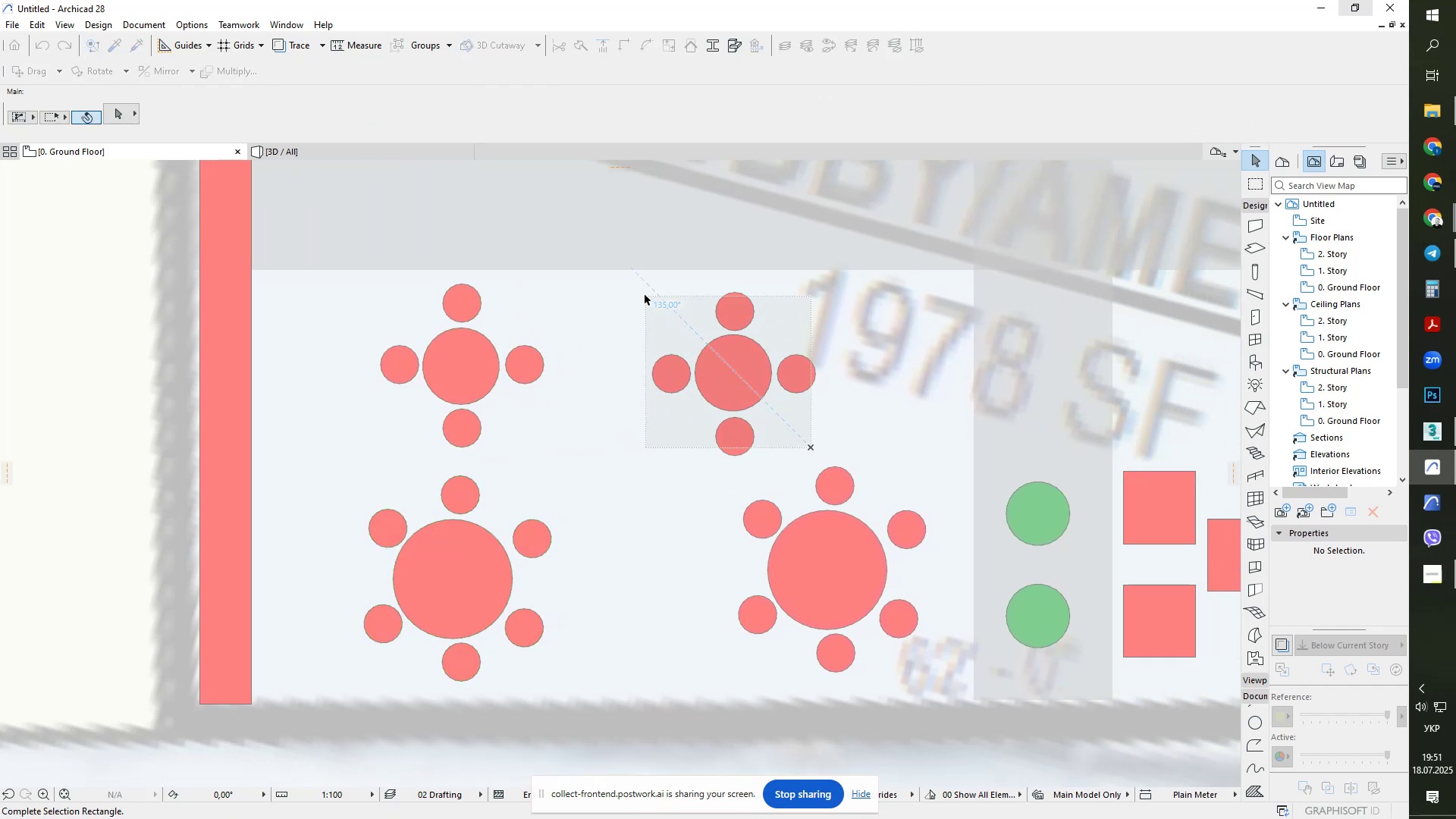 
double_click([645, 295])
 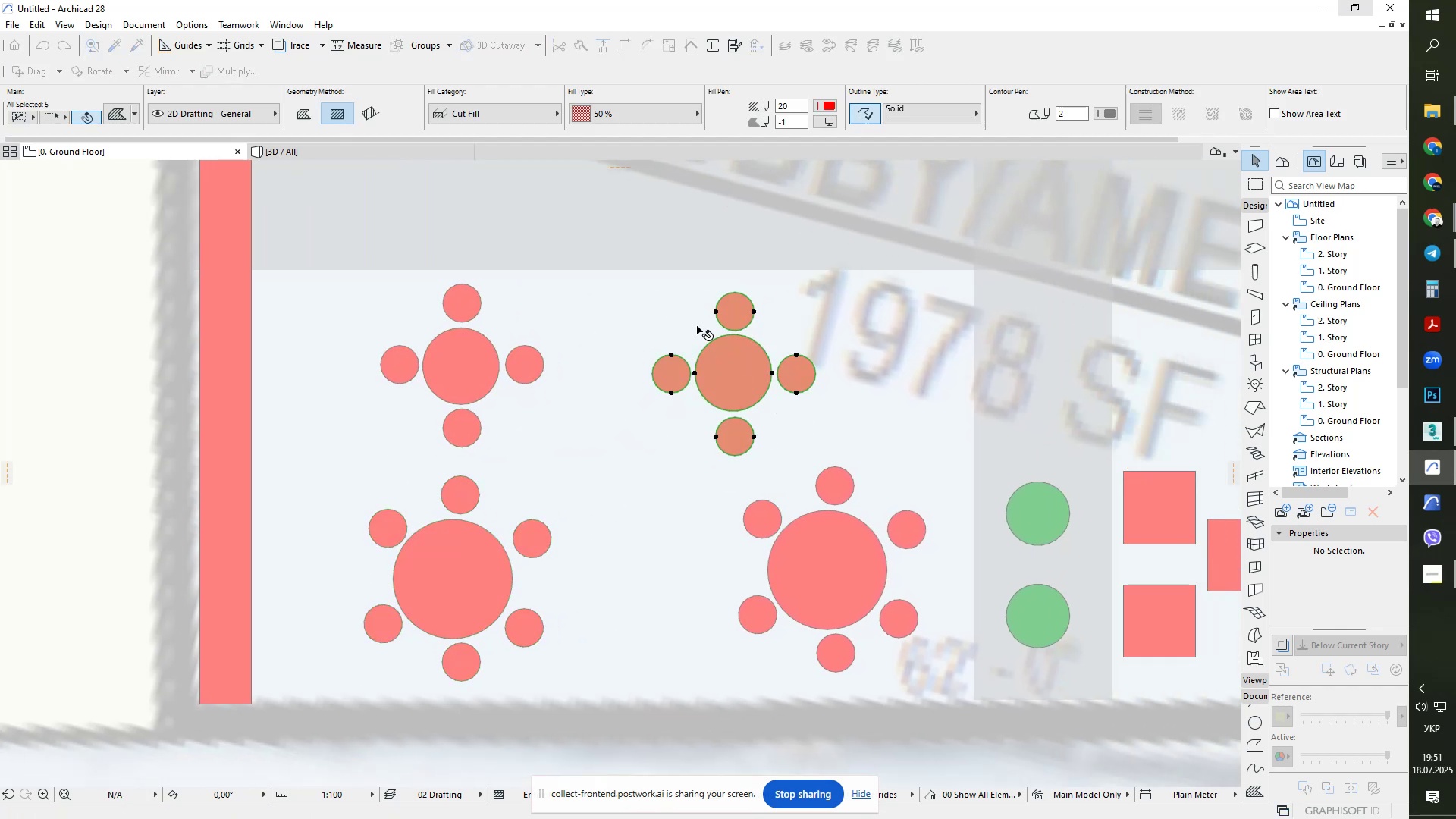 
key(Control+ControlLeft)
 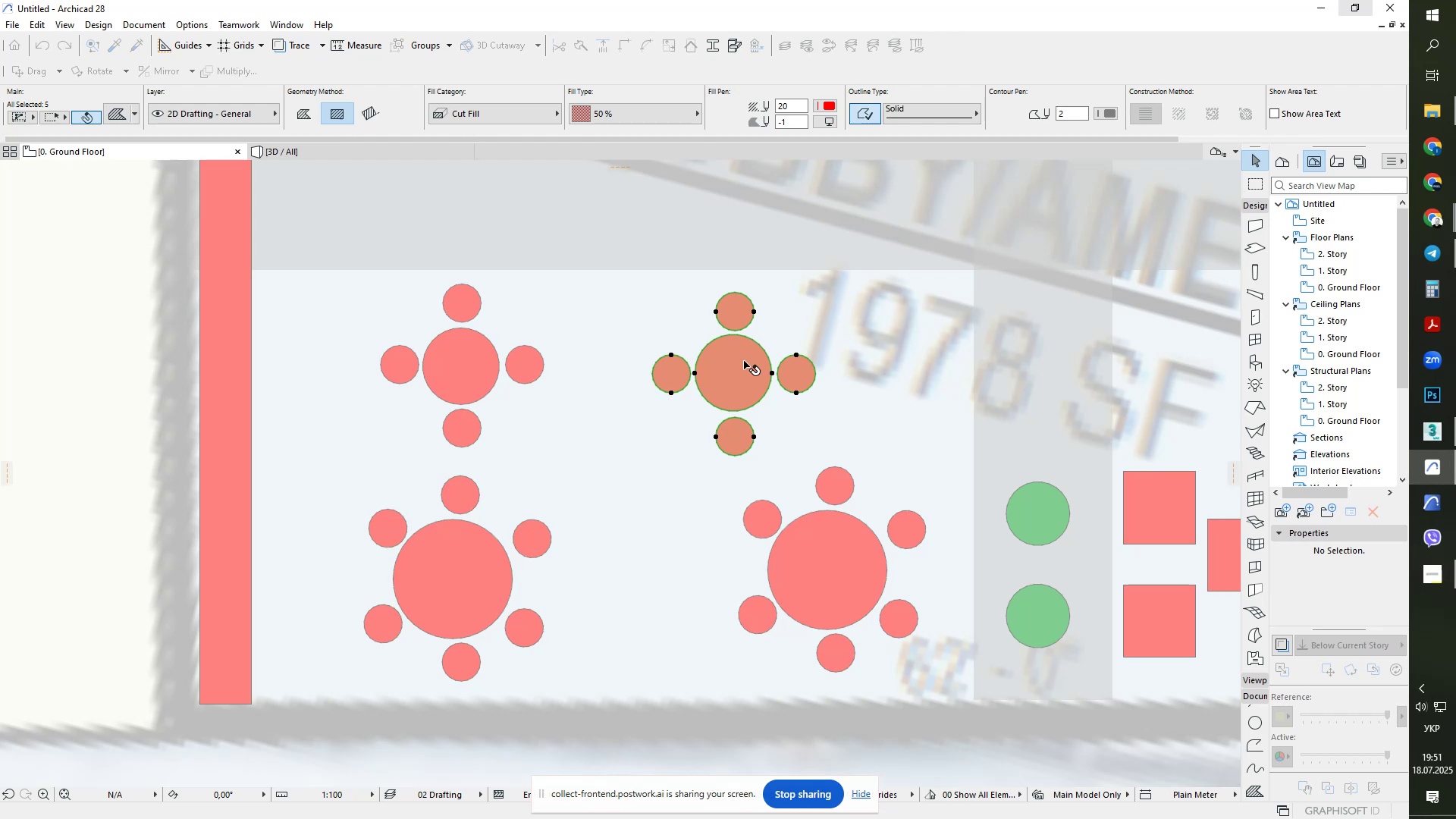 
key(Control+D)
 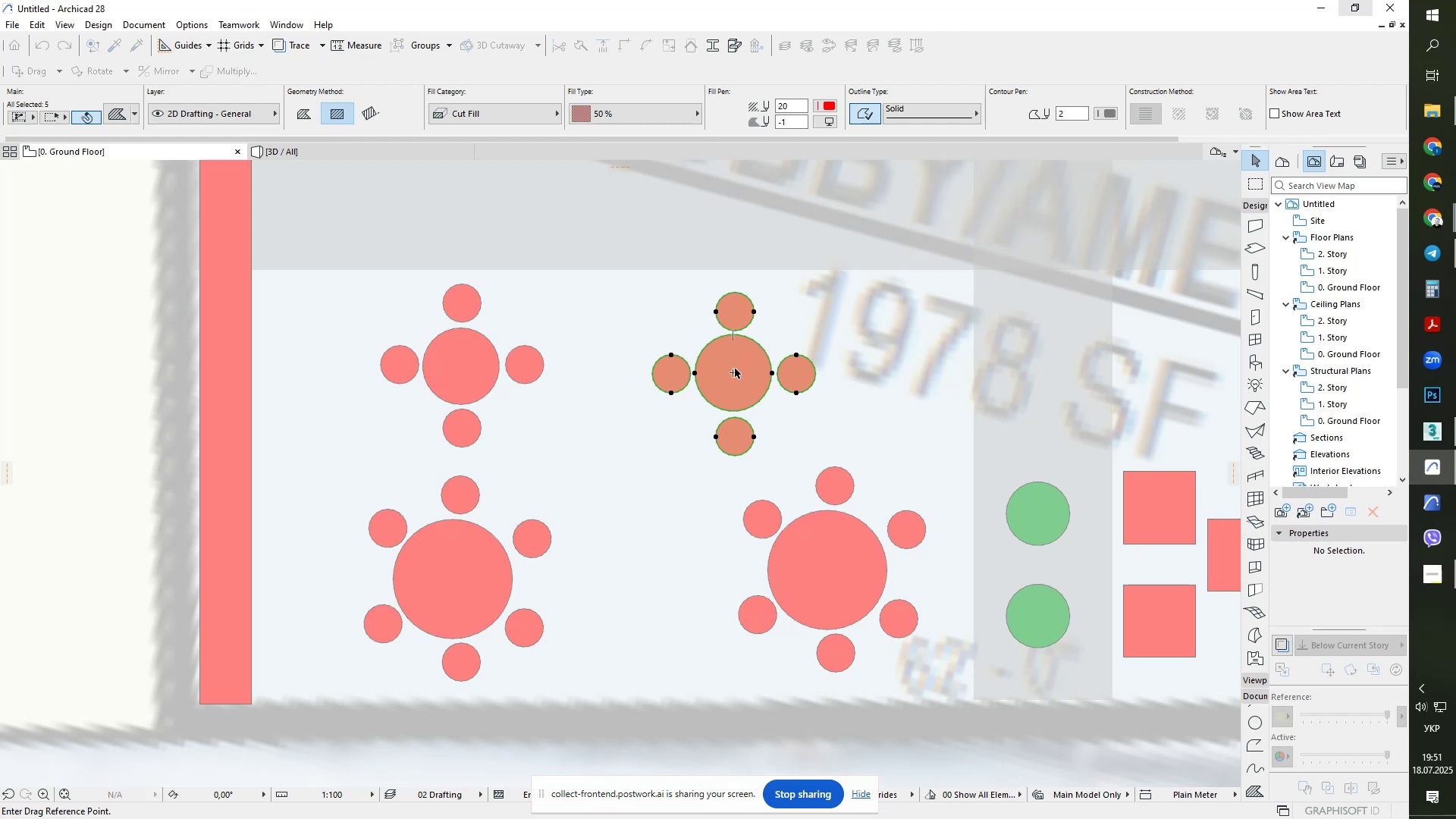 
left_click([733, 370])
 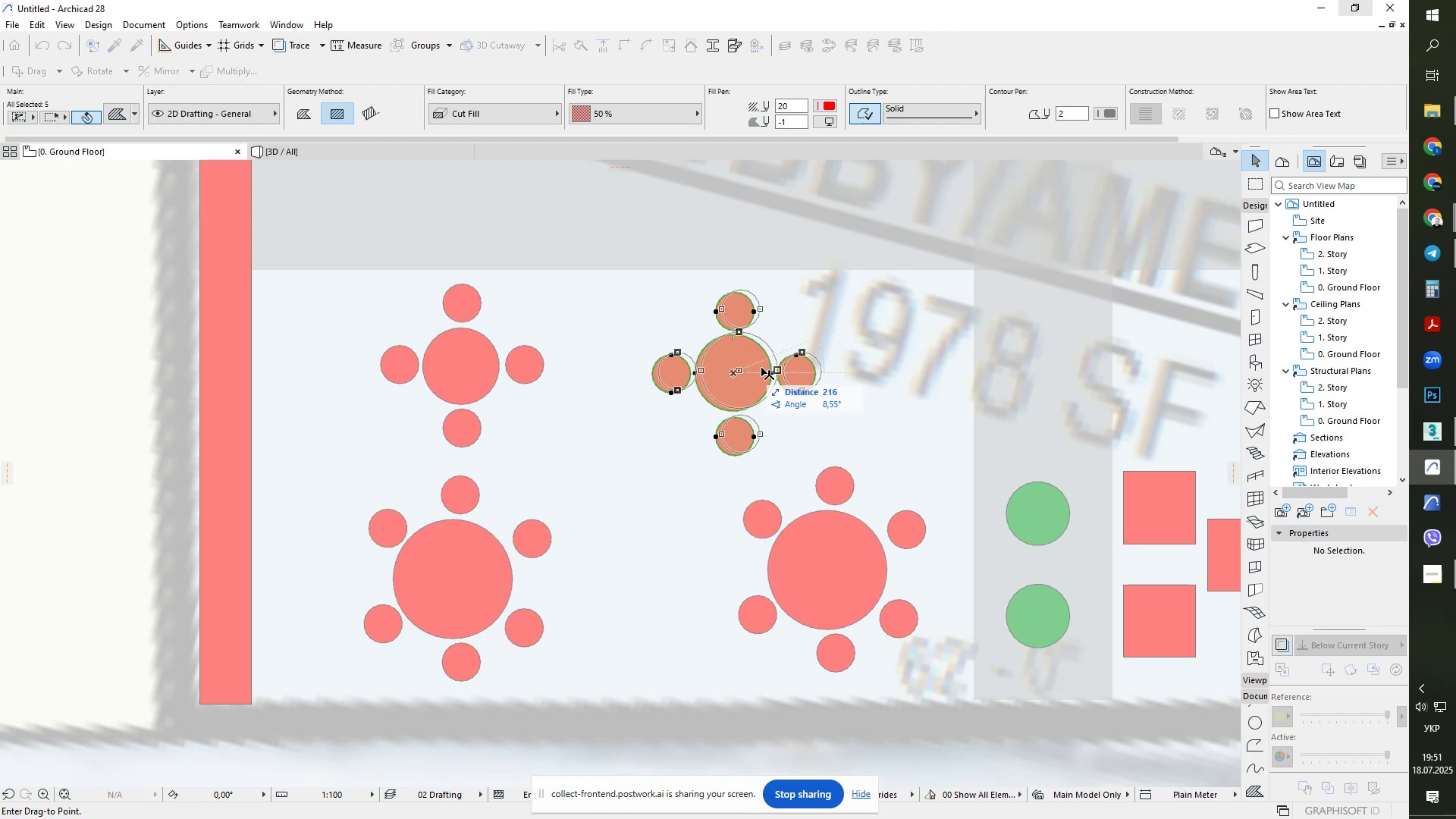 
hold_key(key=ShiftLeft, duration=0.37)
 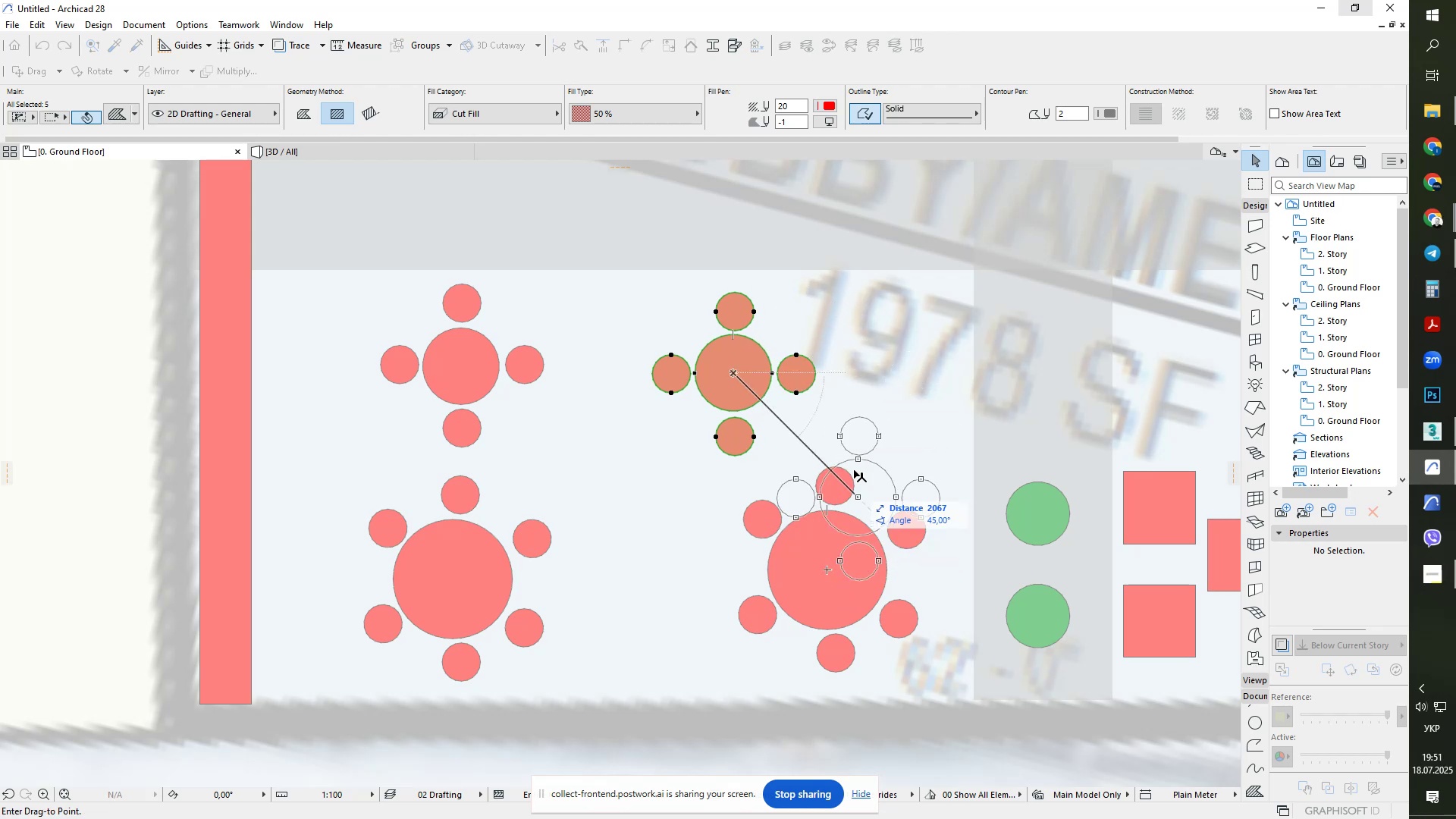 
hold_key(key=ShiftLeft, duration=1.27)
left_click([829, 570])
 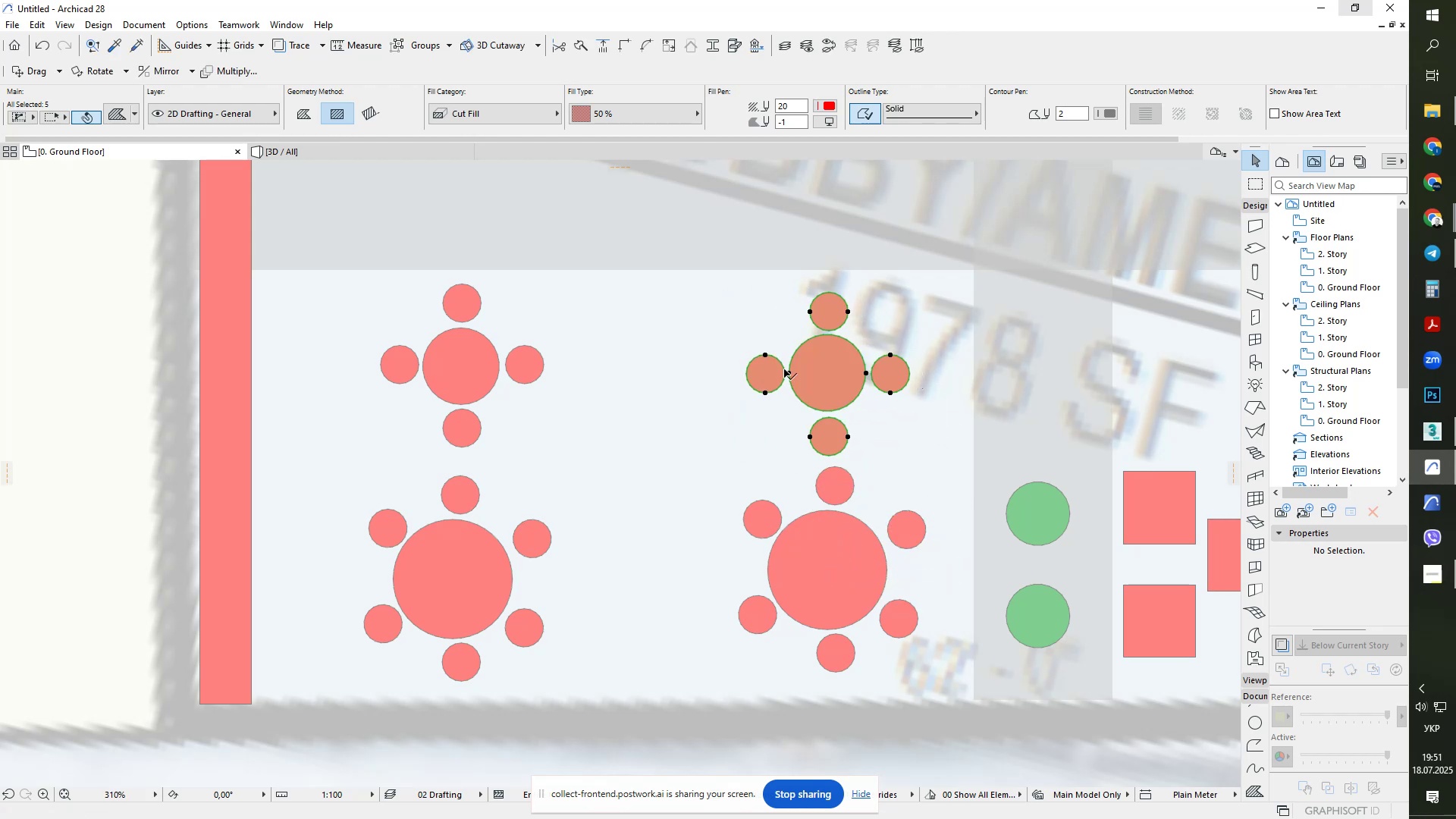 
key(Escape)
 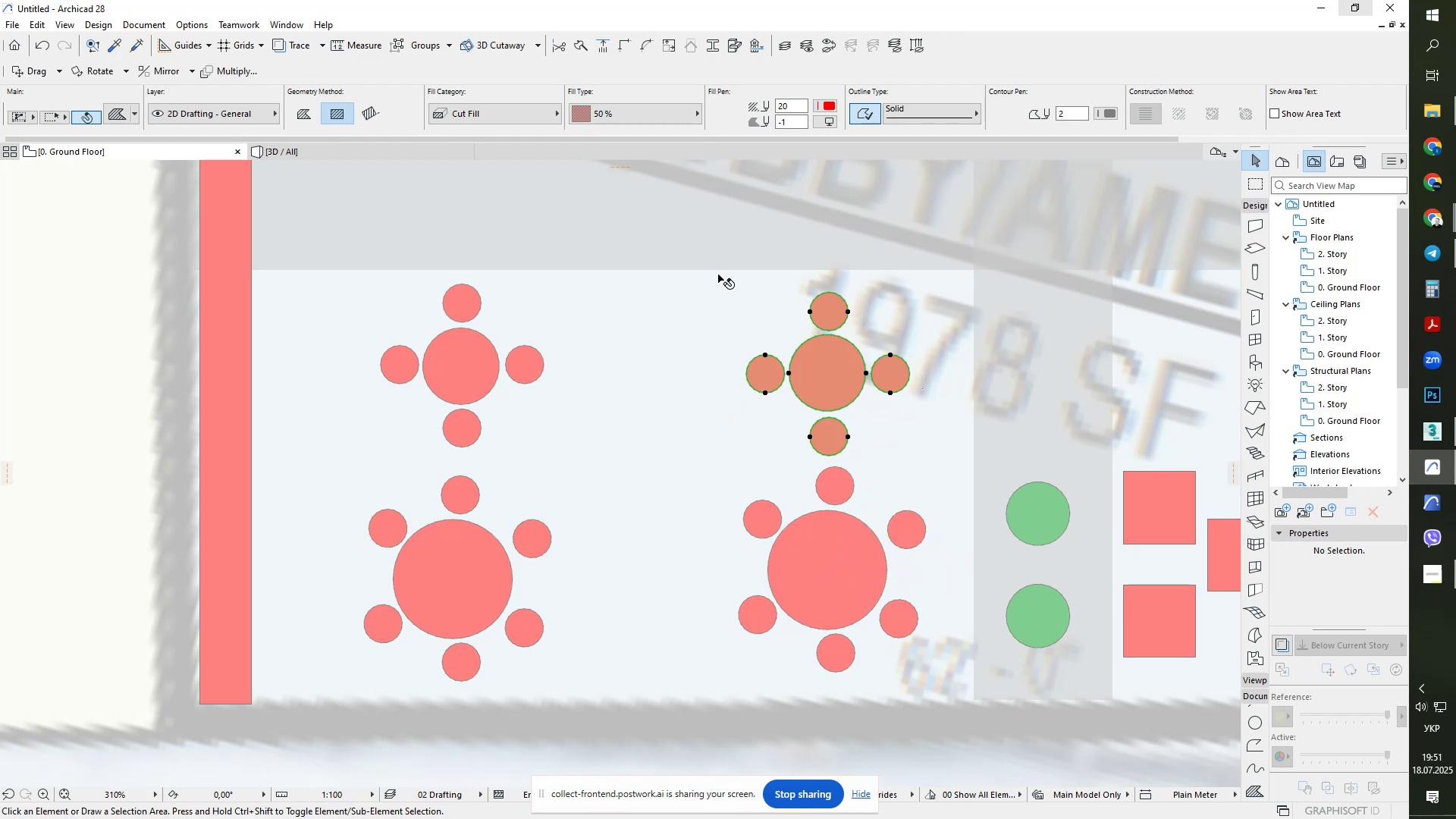 
key(Space)
 